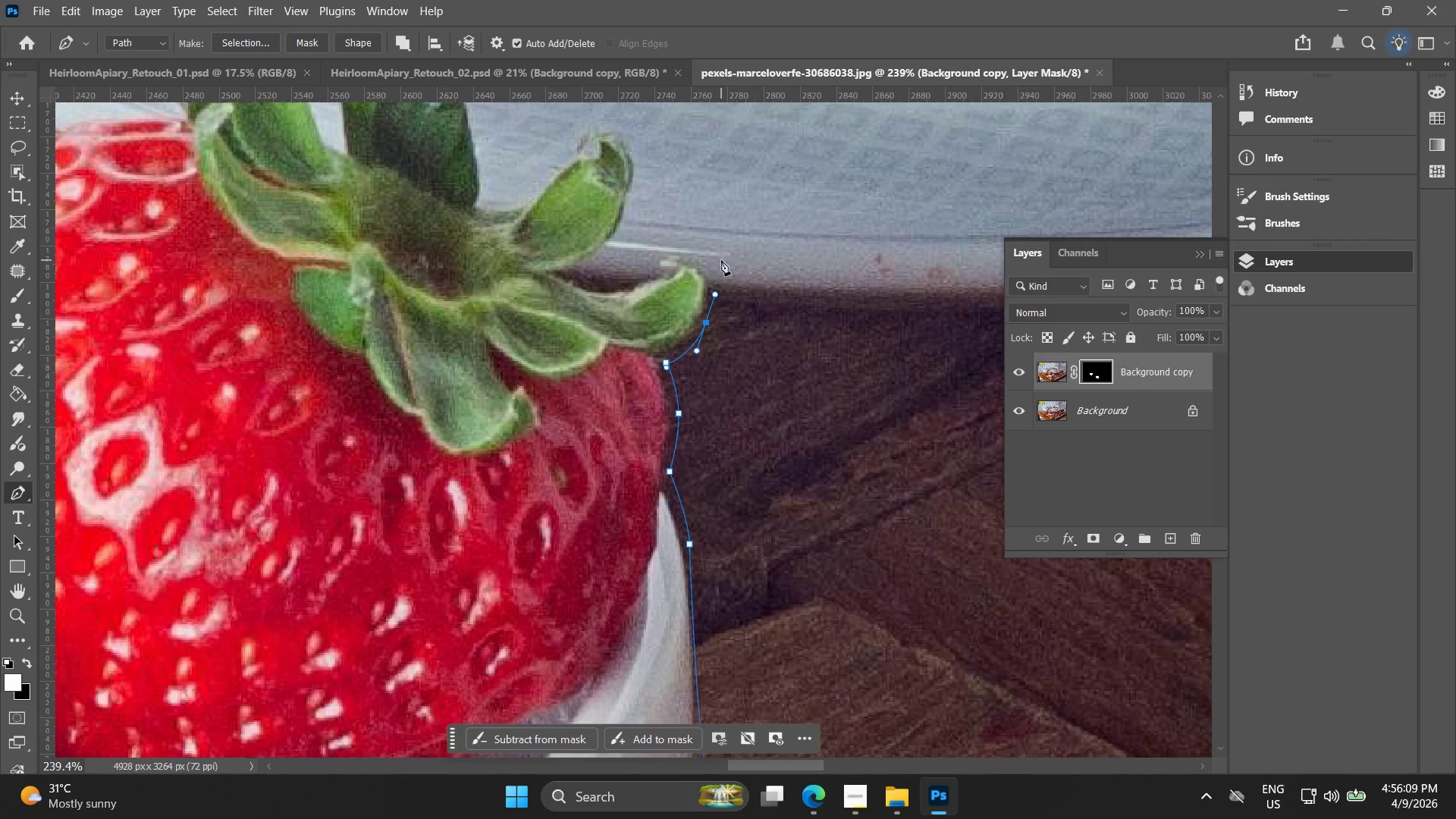 
hold_key(key=AltLeft, duration=7.5)
 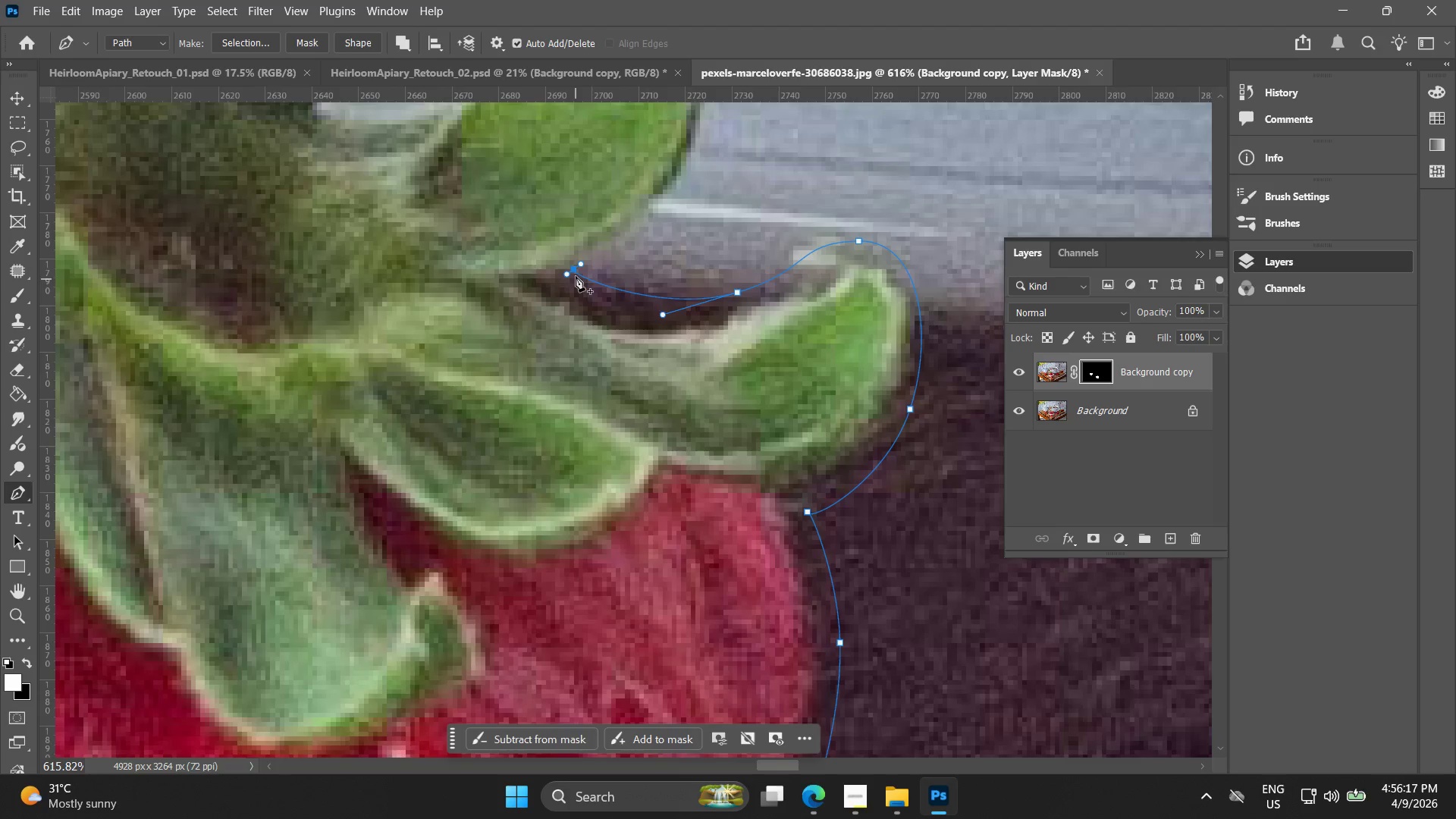 
scroll: coordinate [698, 287], scroll_direction: none, amount: 0.0
 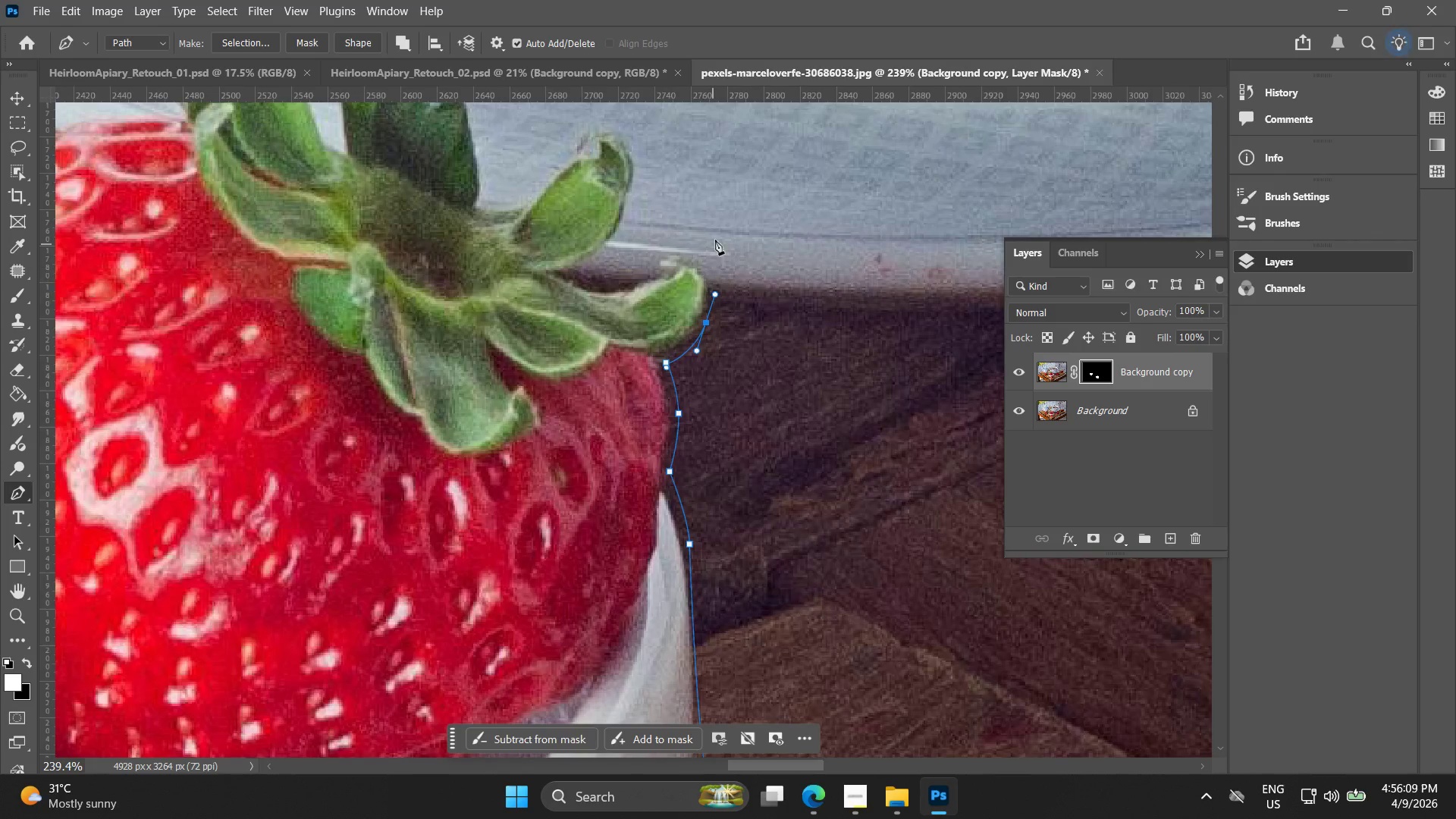 
left_click_drag(start_coordinate=[697, 265], to_coordinate=[686, 265])
 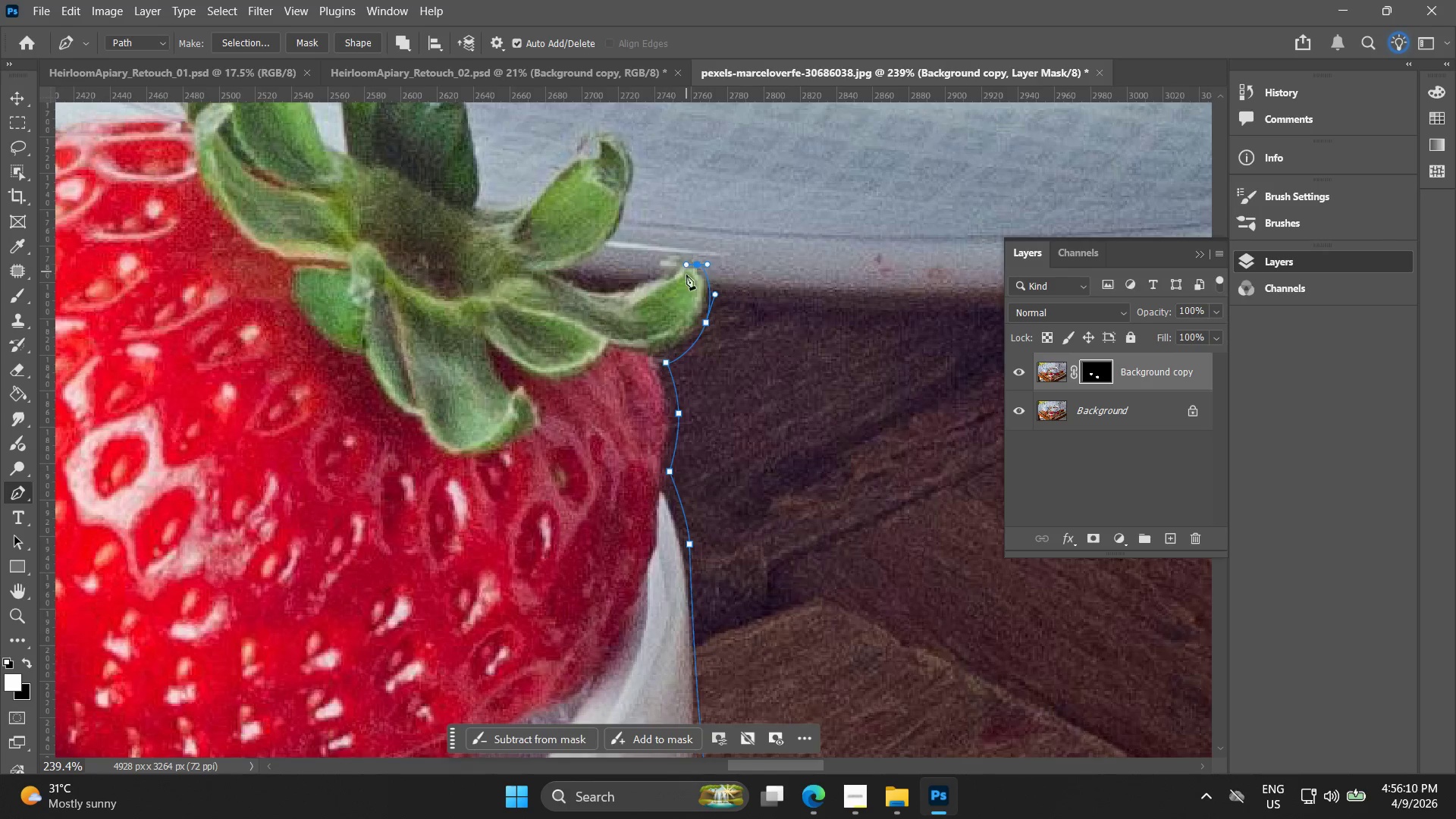 
key(Control+ControlLeft)
 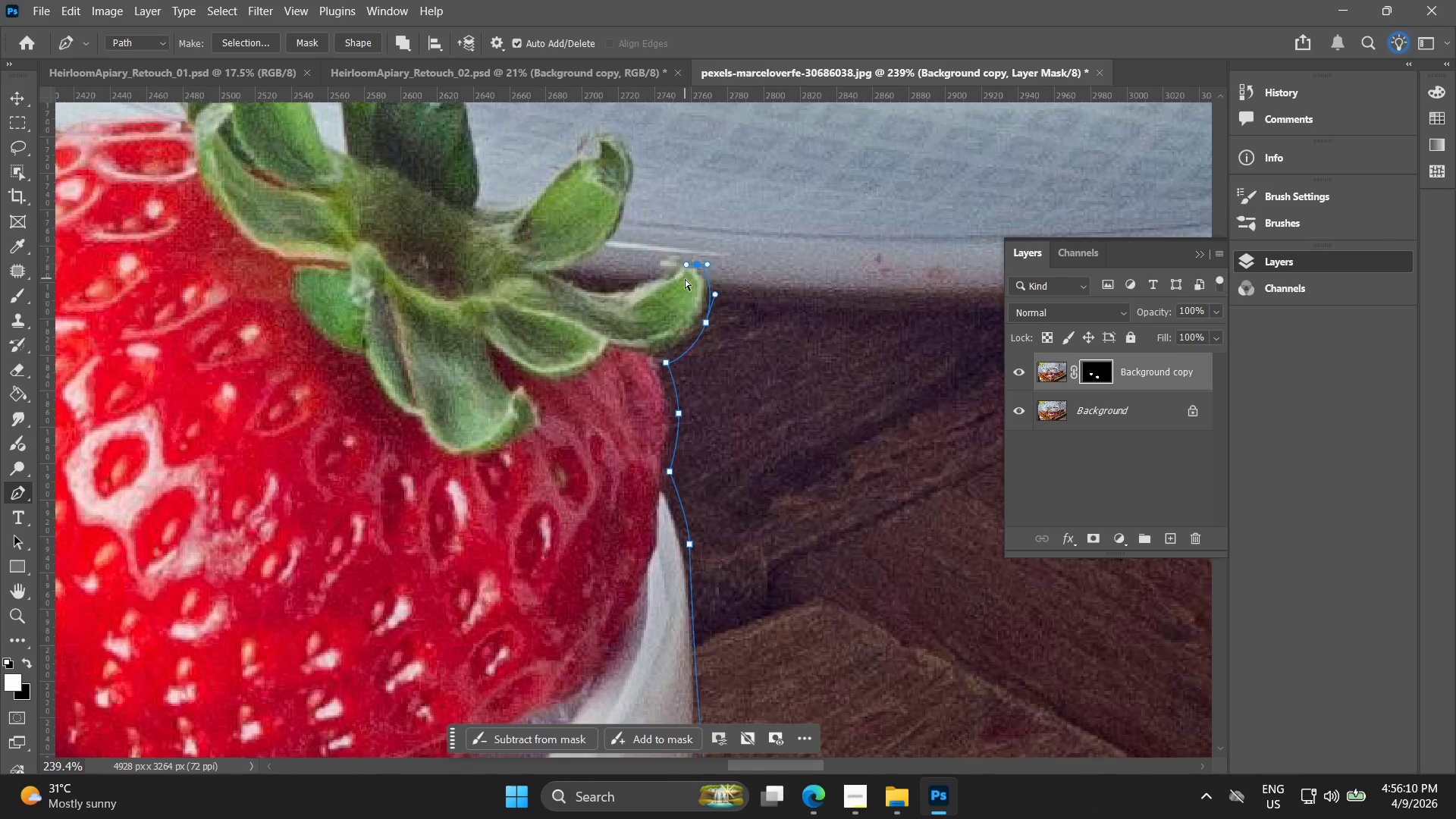 
key(Control+Z)
 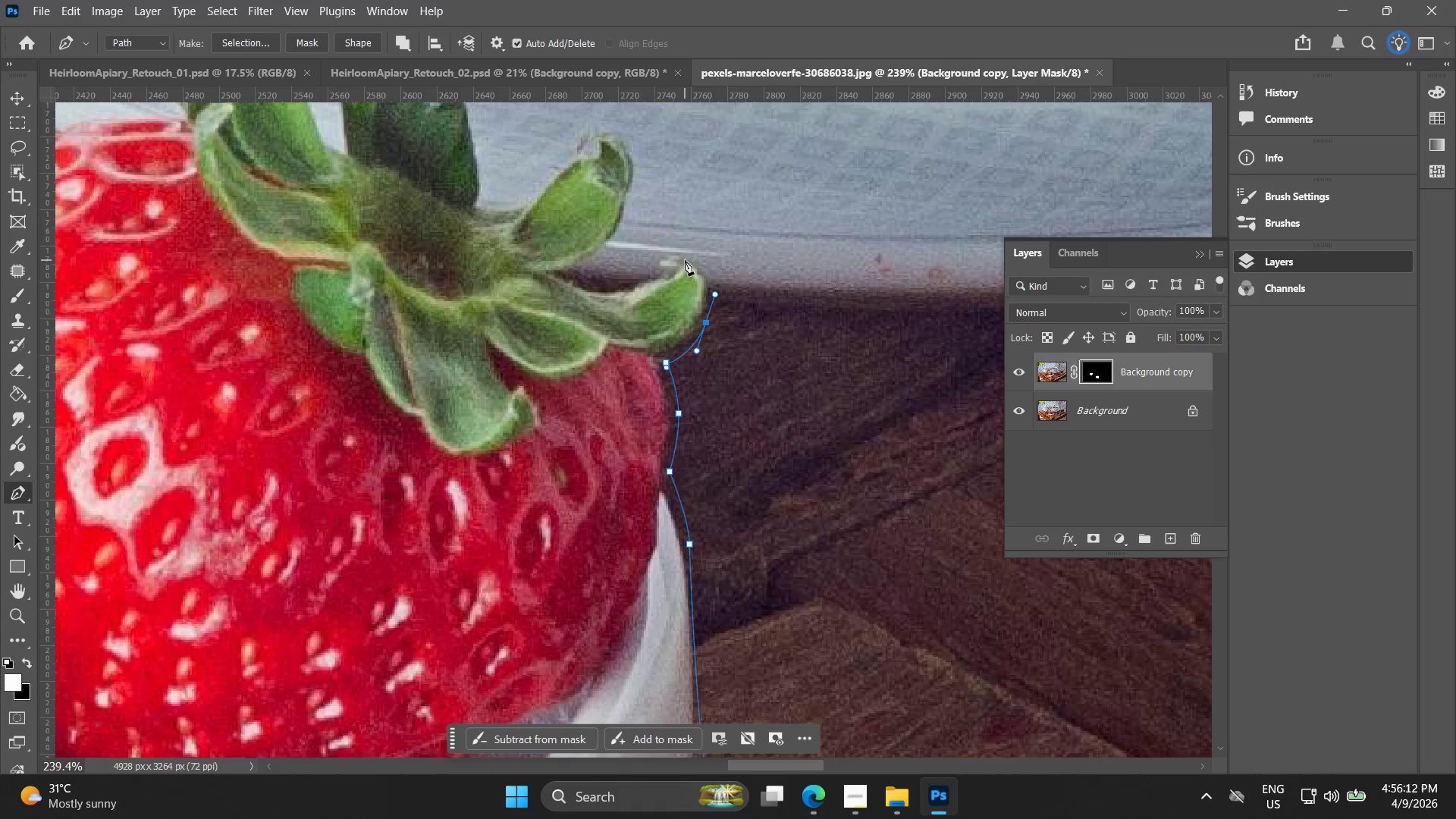 
left_click_drag(start_coordinate=[684, 252], to_coordinate=[664, 256])
 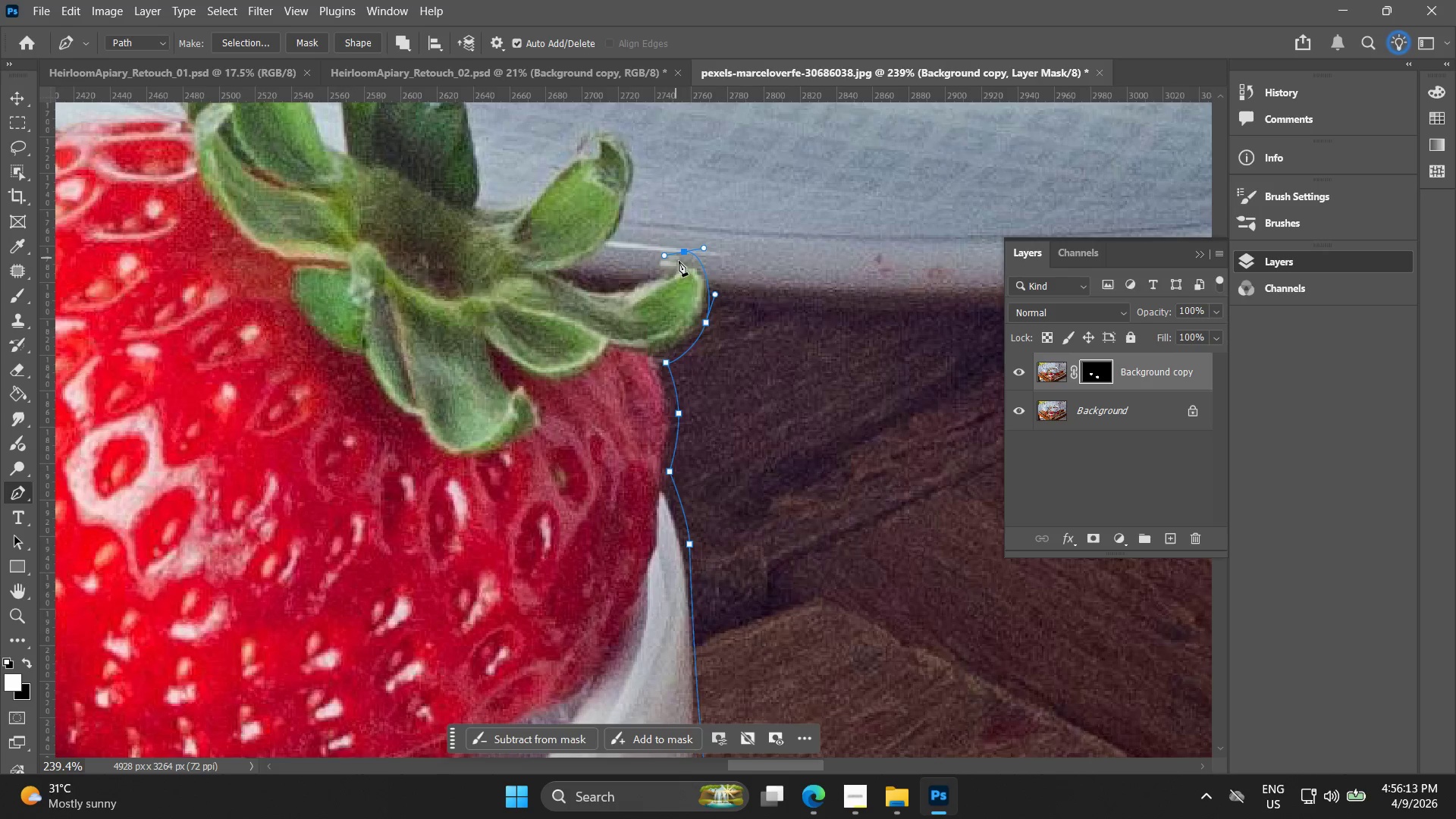 
key(Control+ControlLeft)
 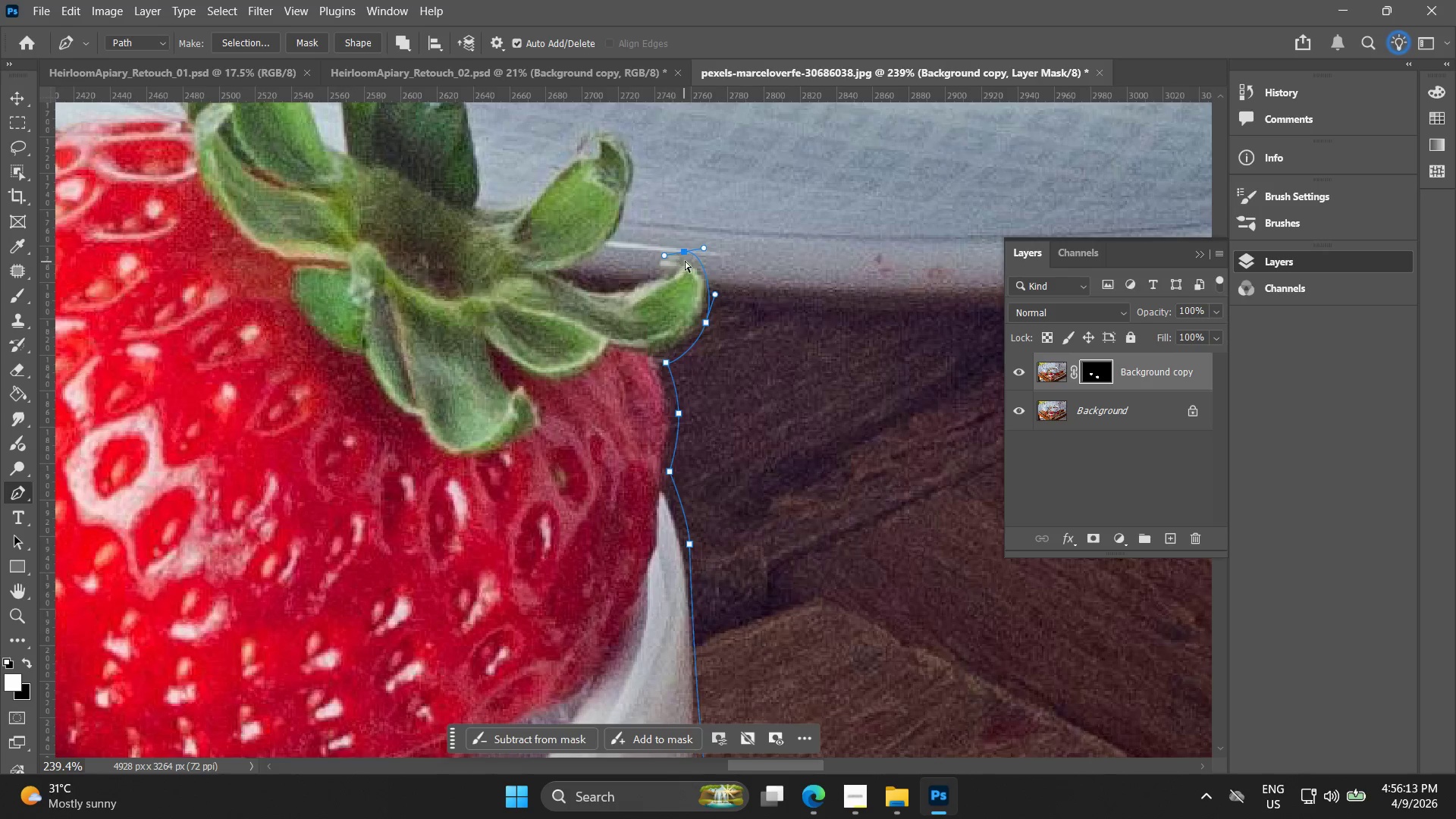 
key(Control+Z)
 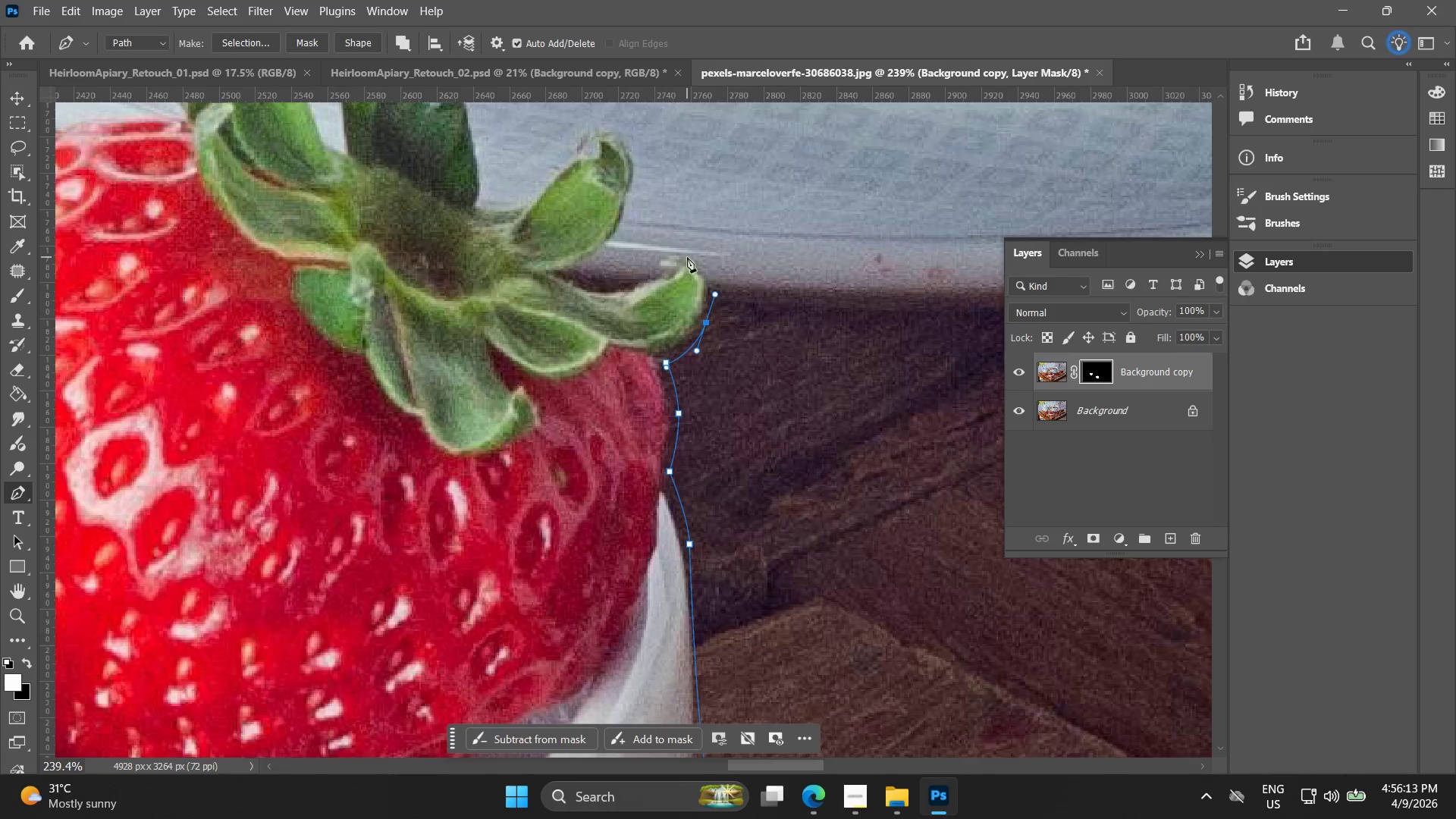 
left_click_drag(start_coordinate=[686, 257], to_coordinate=[661, 258])
 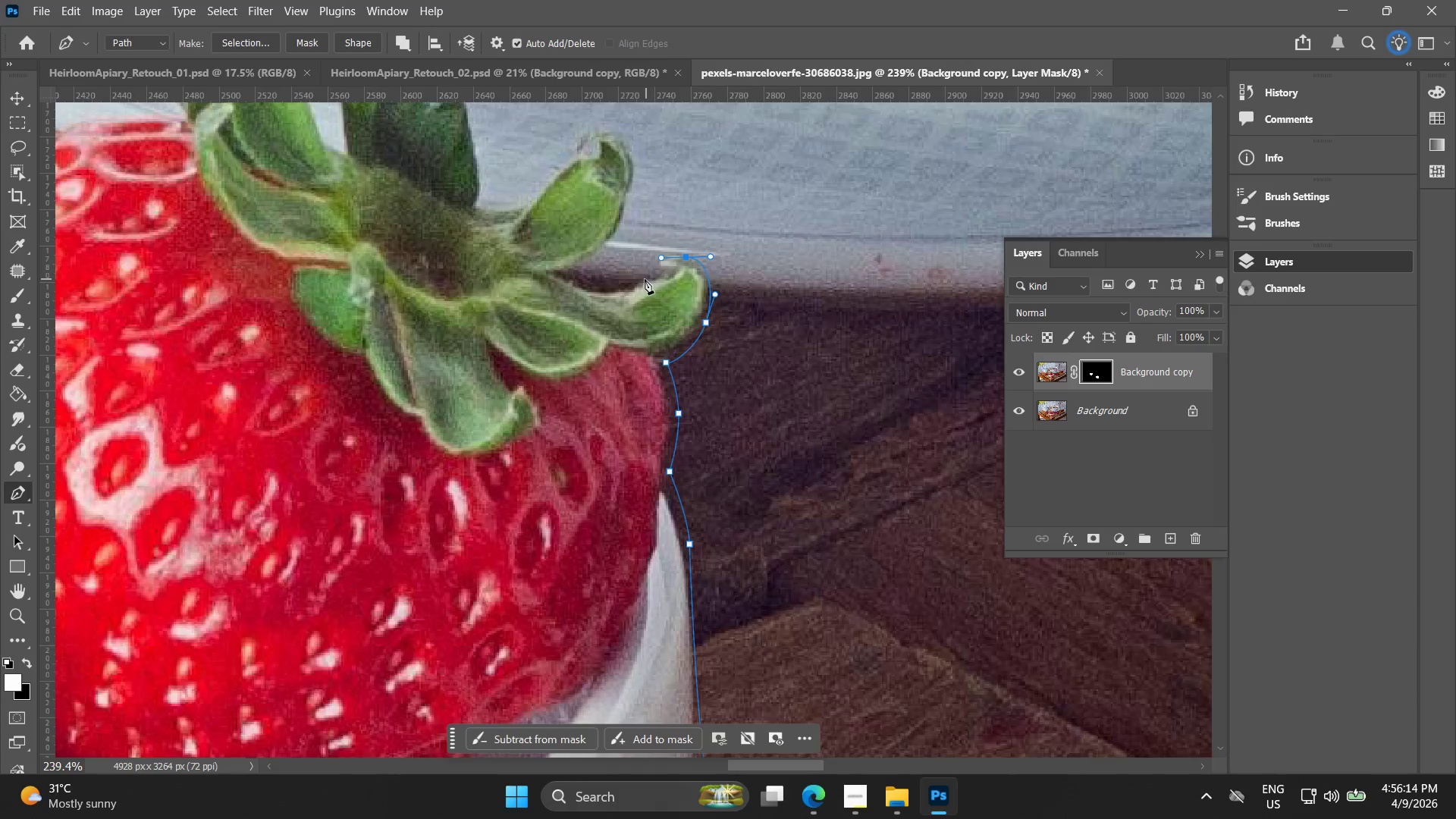 
left_click_drag(start_coordinate=[639, 277], to_coordinate=[610, 286])
 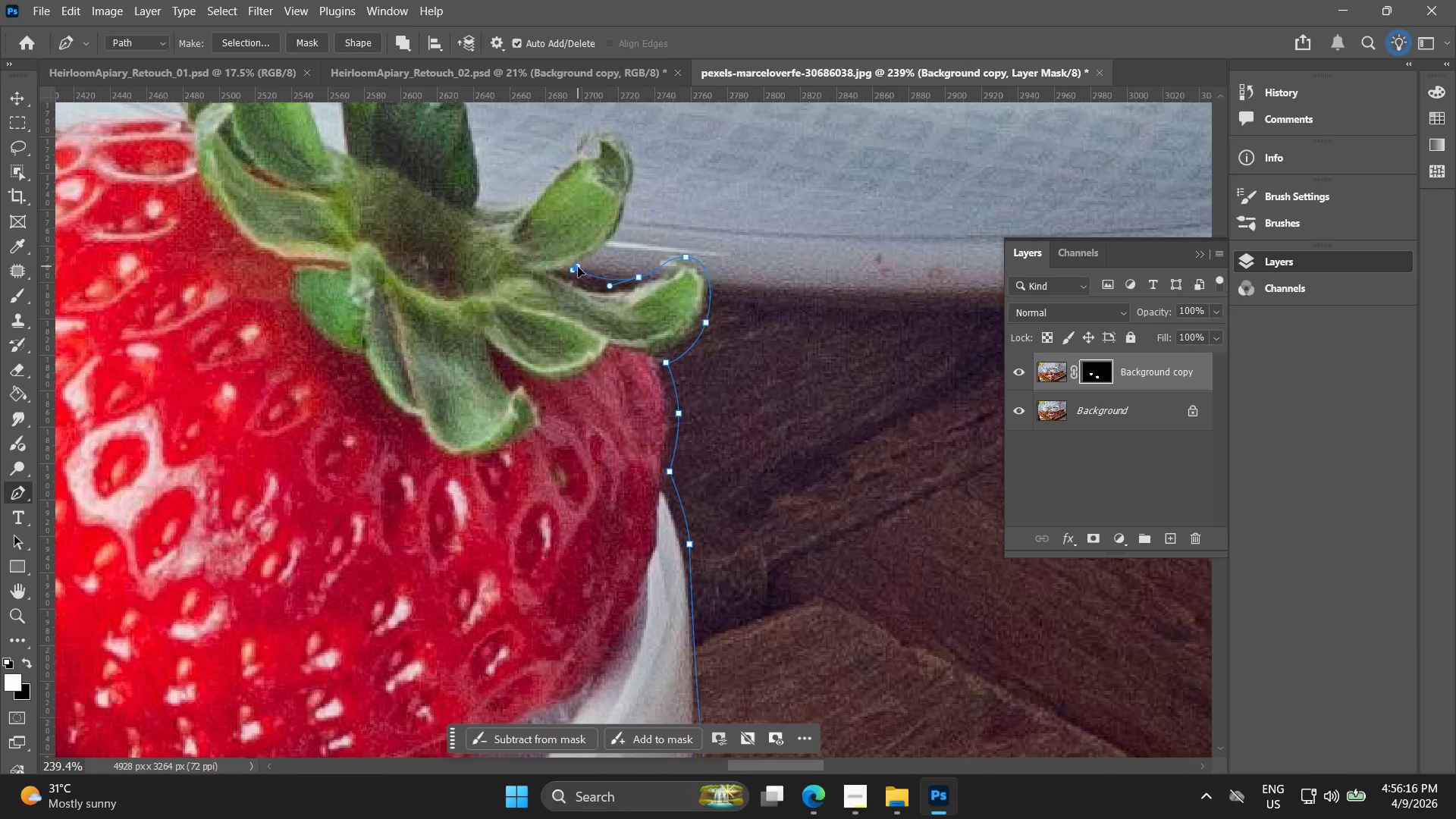 
hold_key(key=AltLeft, duration=0.62)
 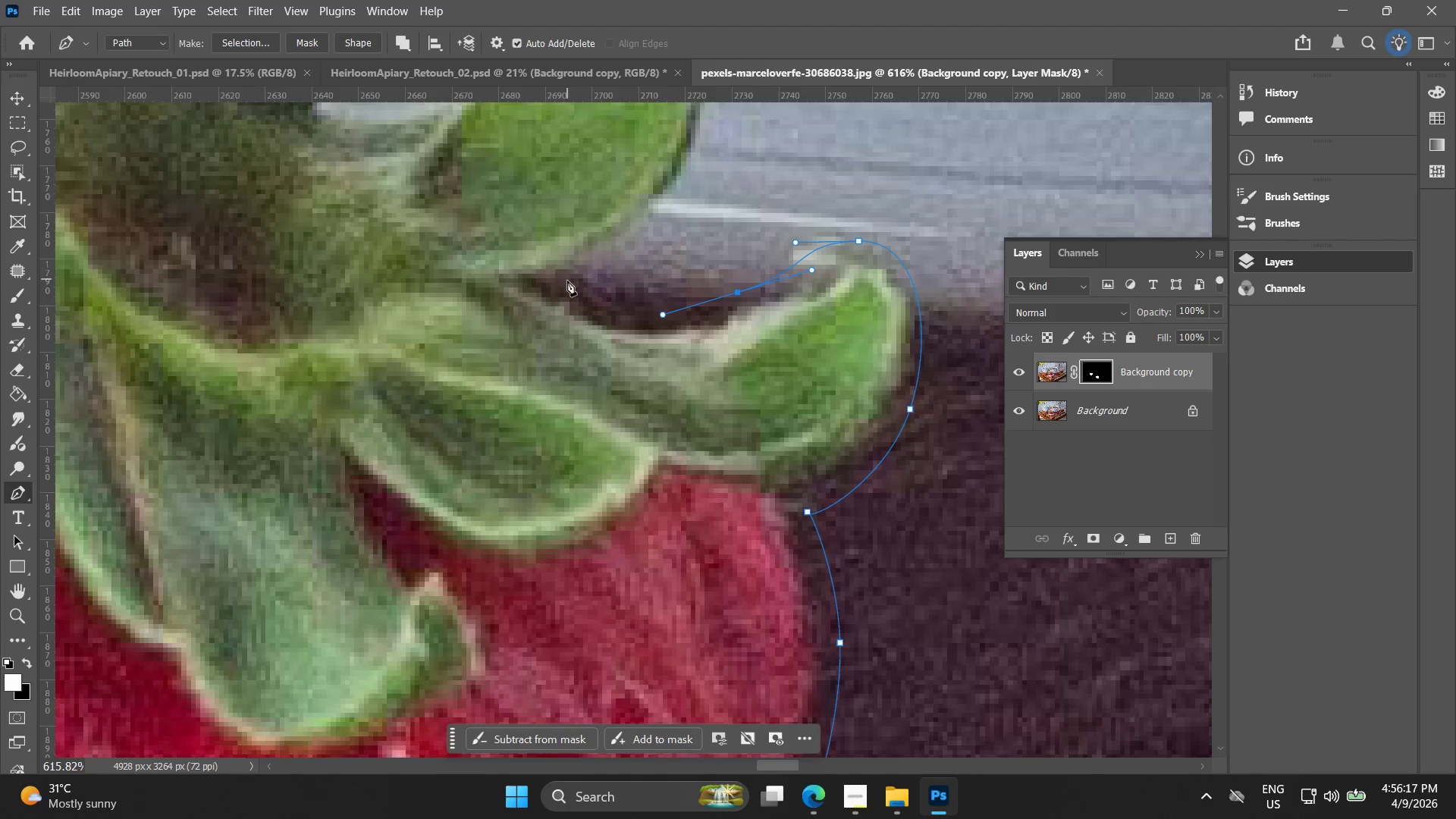 
key(Control+ControlLeft)
 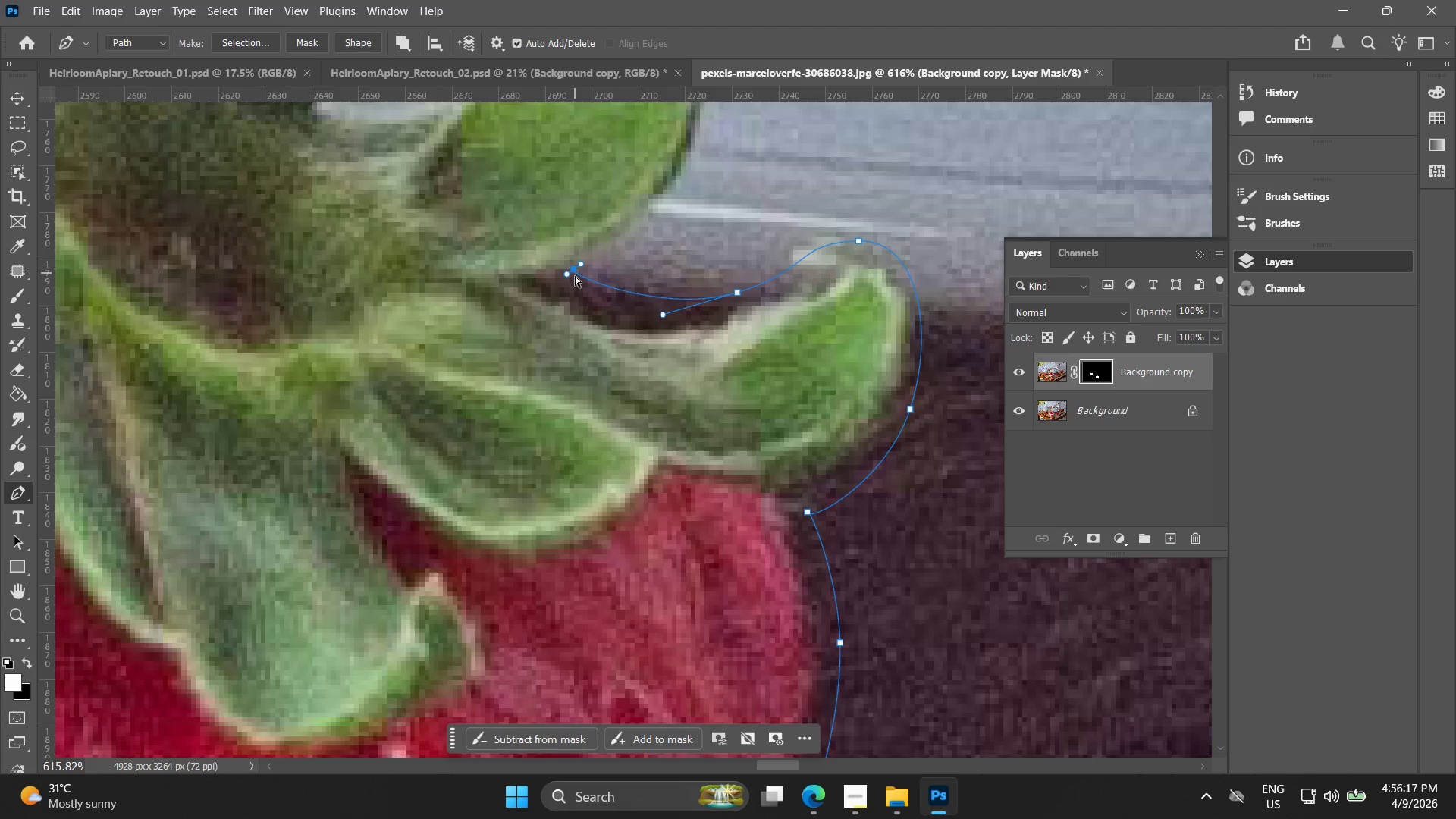 
key(Control+Z)
 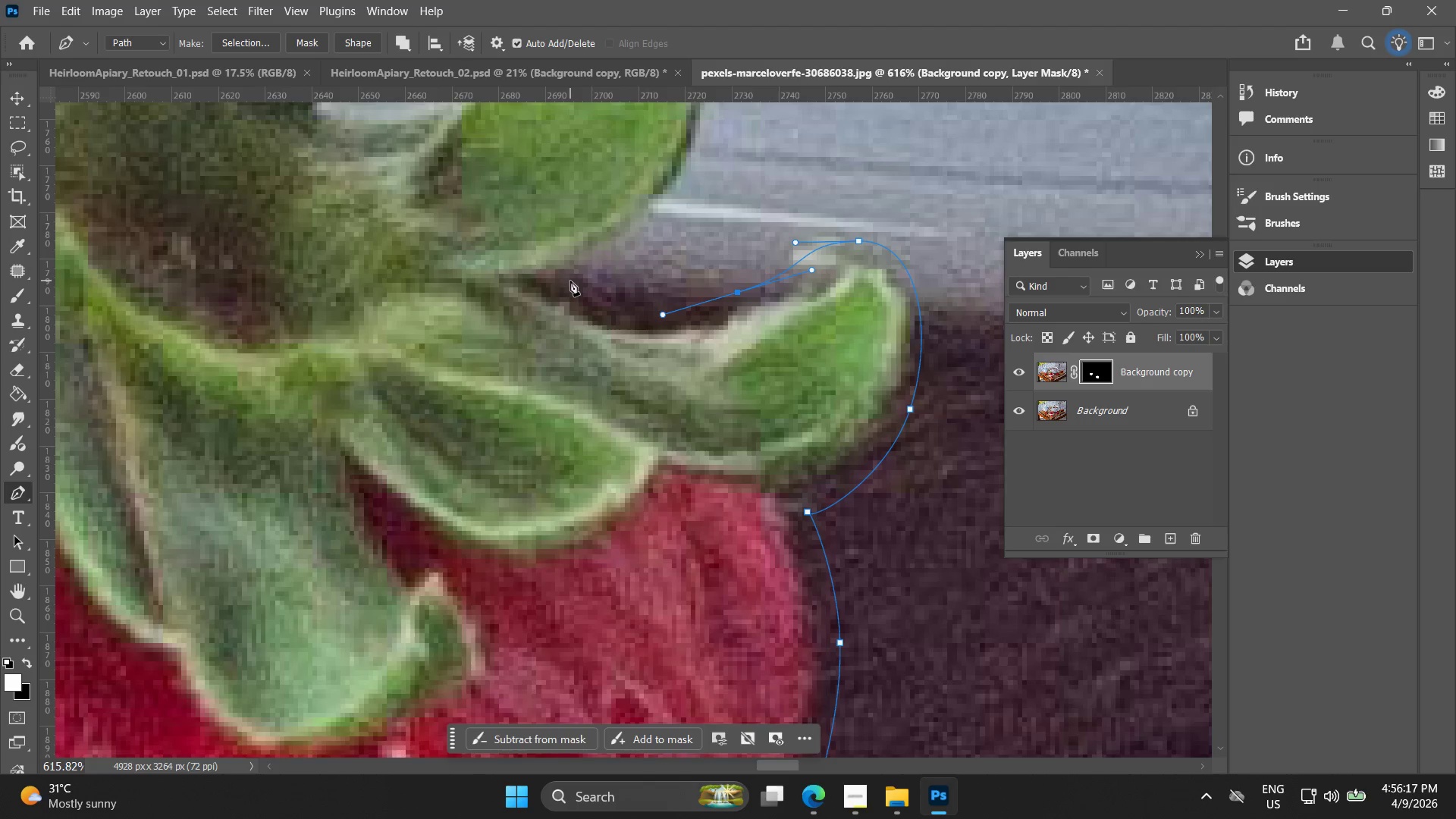 
scroll: coordinate [576, 278], scroll_direction: up, amount: 10.0
 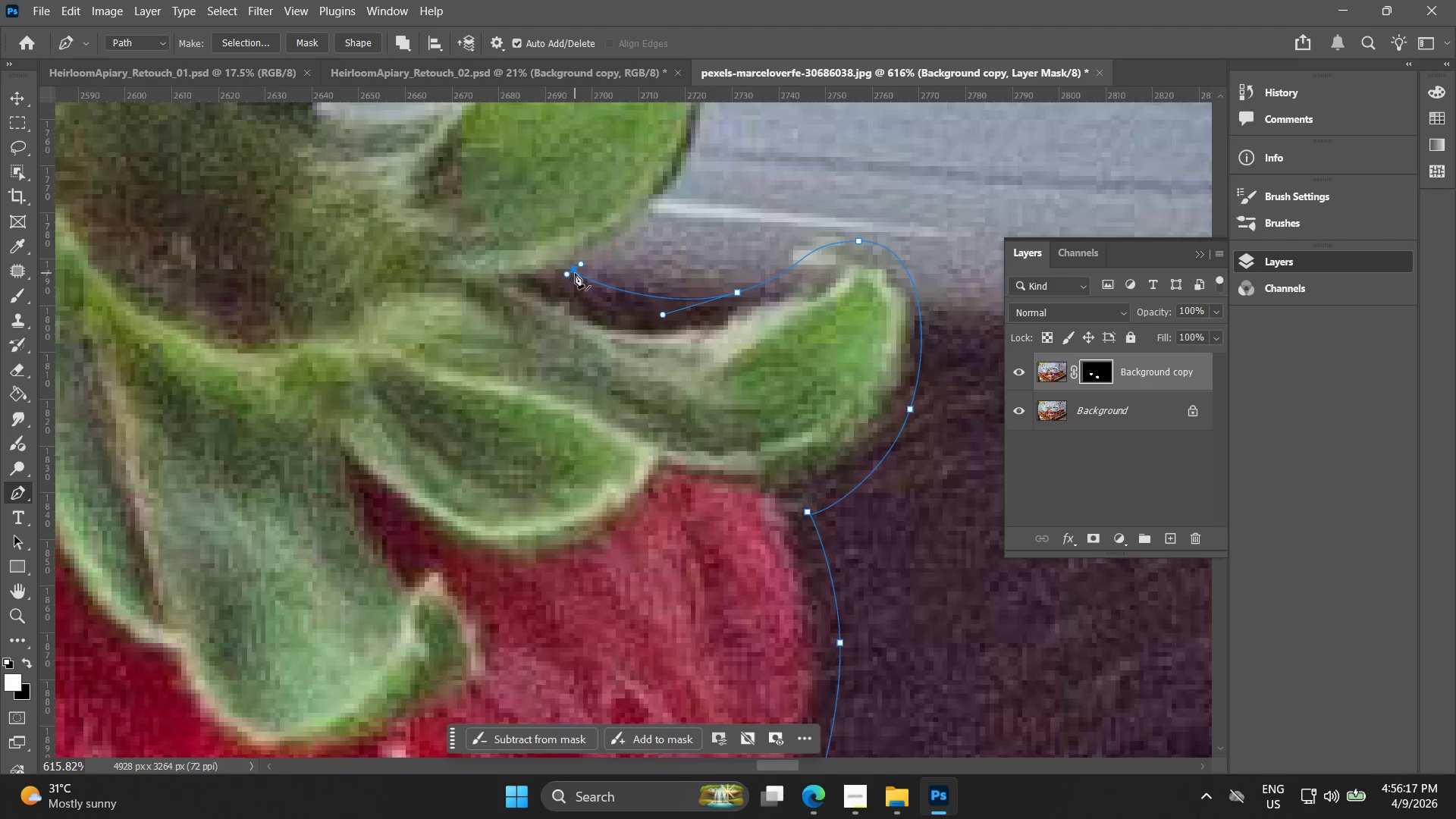 
left_click_drag(start_coordinate=[570, 295], to_coordinate=[570, 282])
 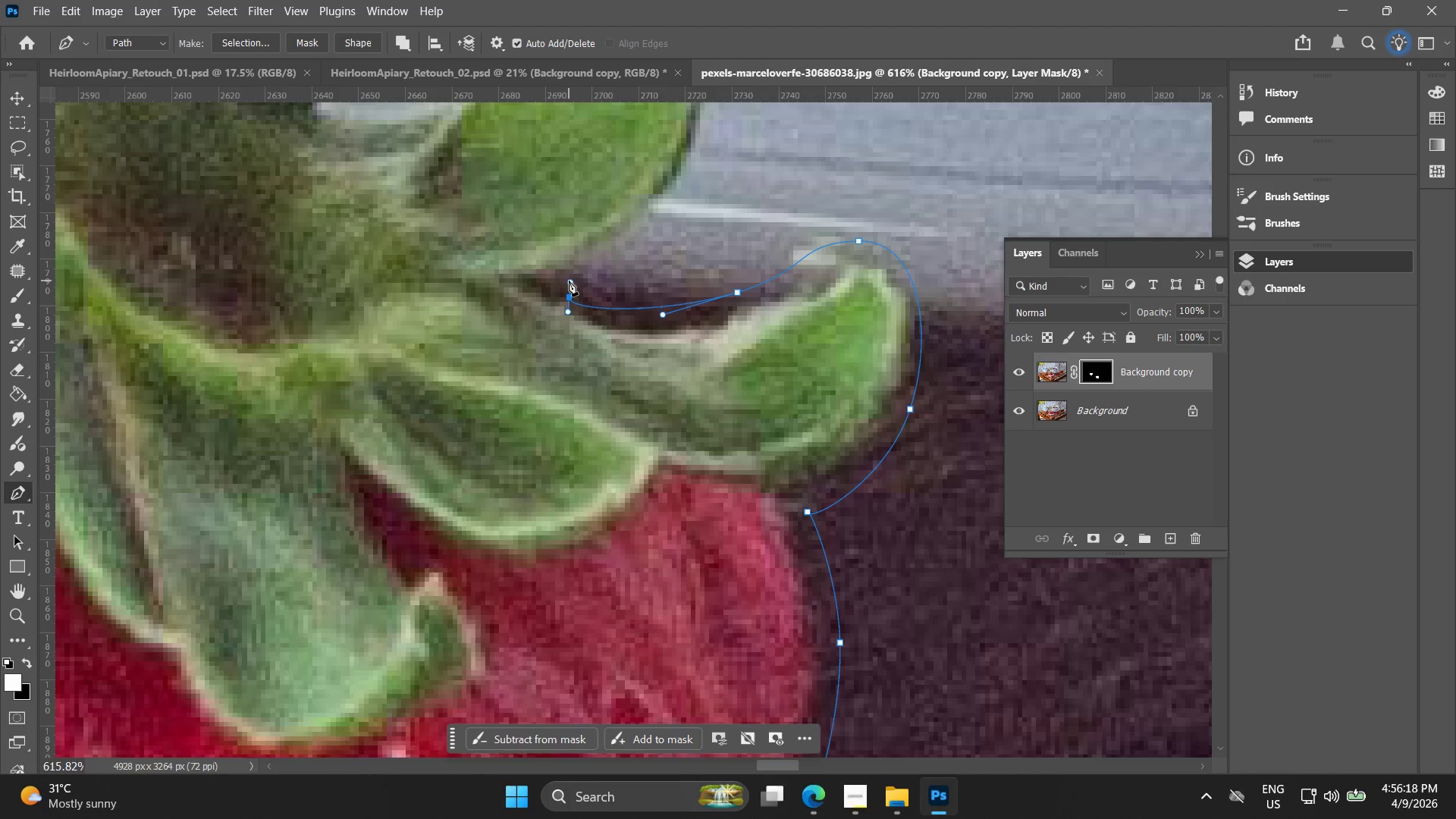 
key(Control+ControlLeft)
 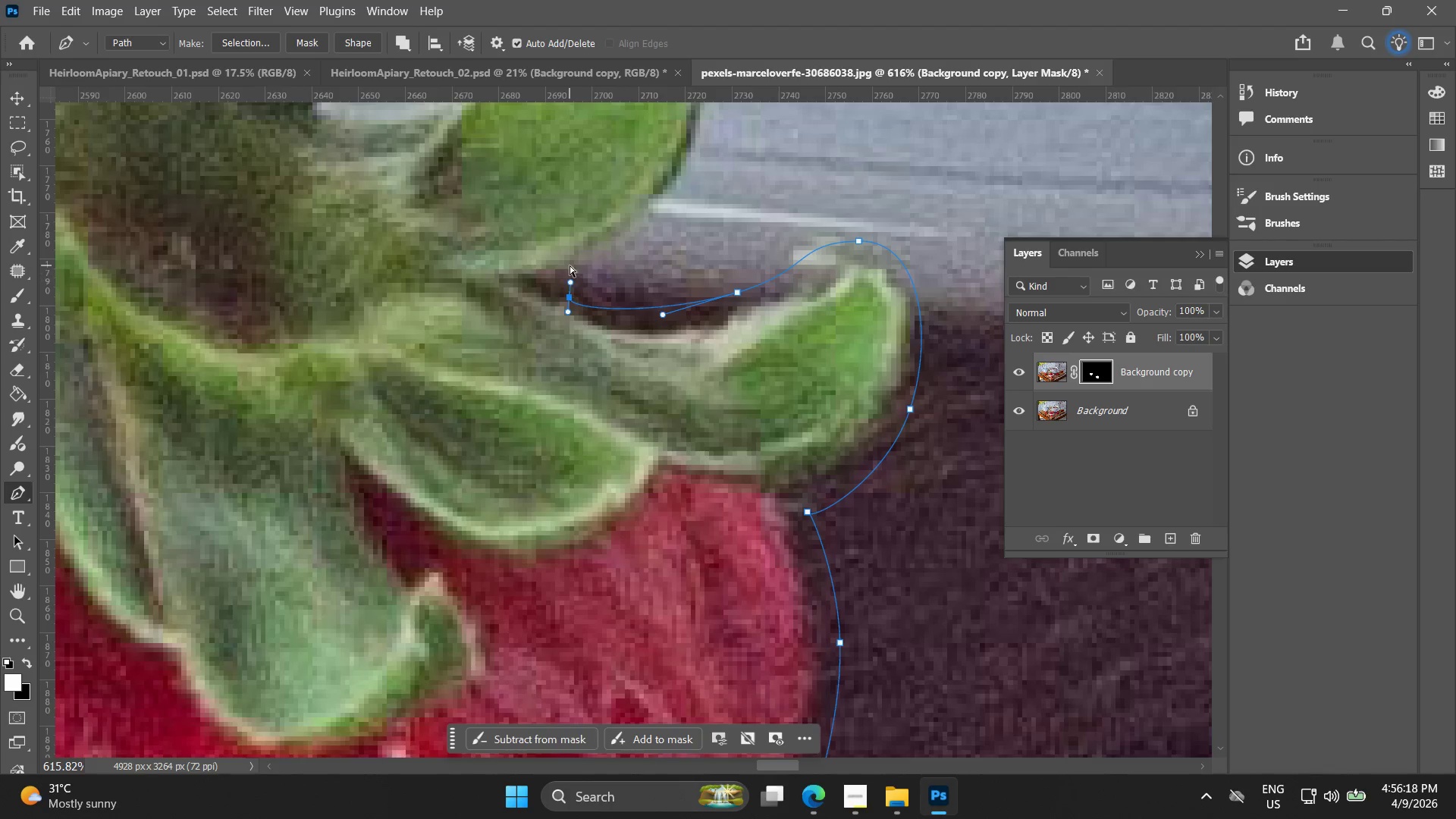 
key(Control+Z)
 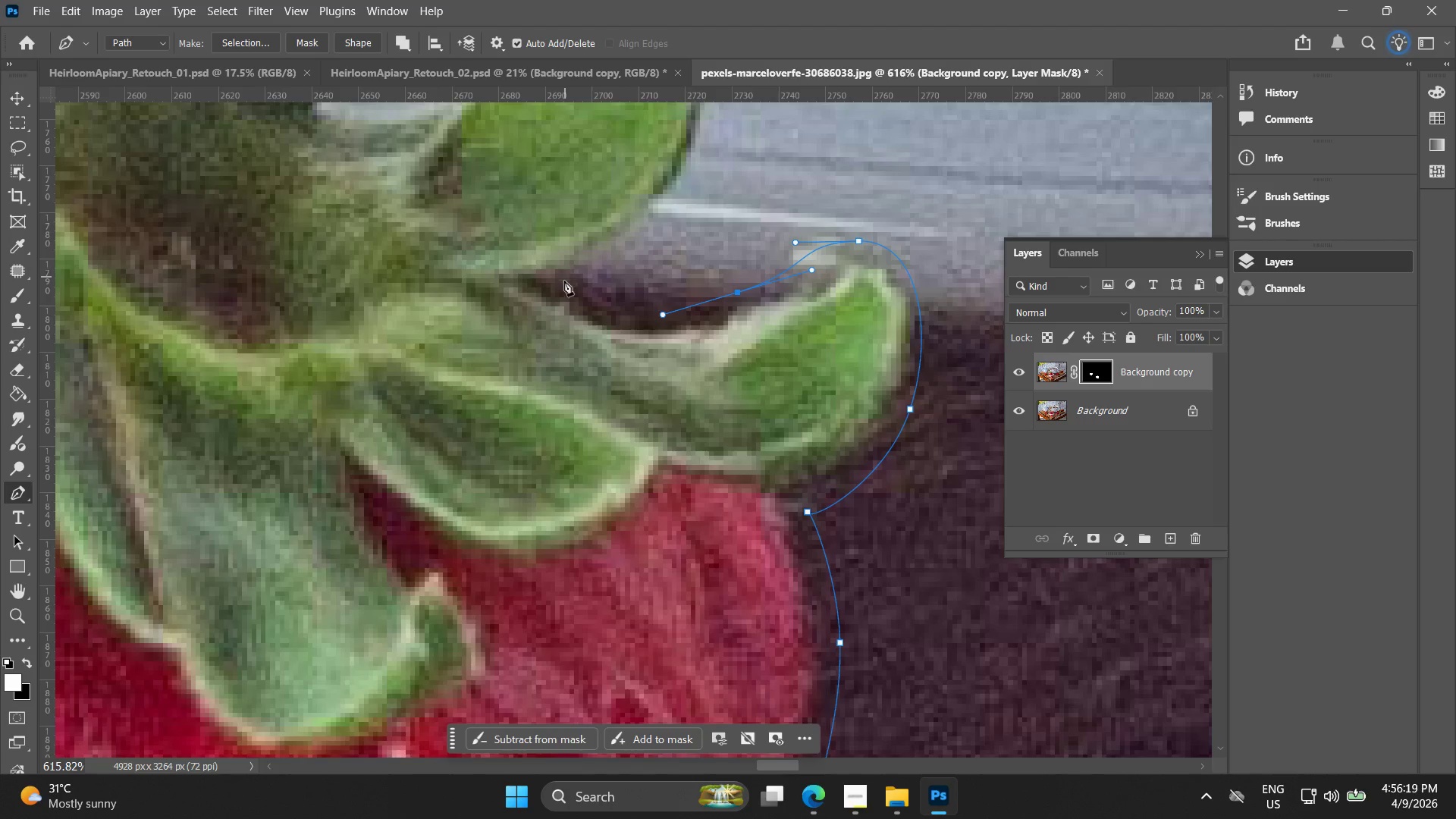 
left_click([563, 286])
 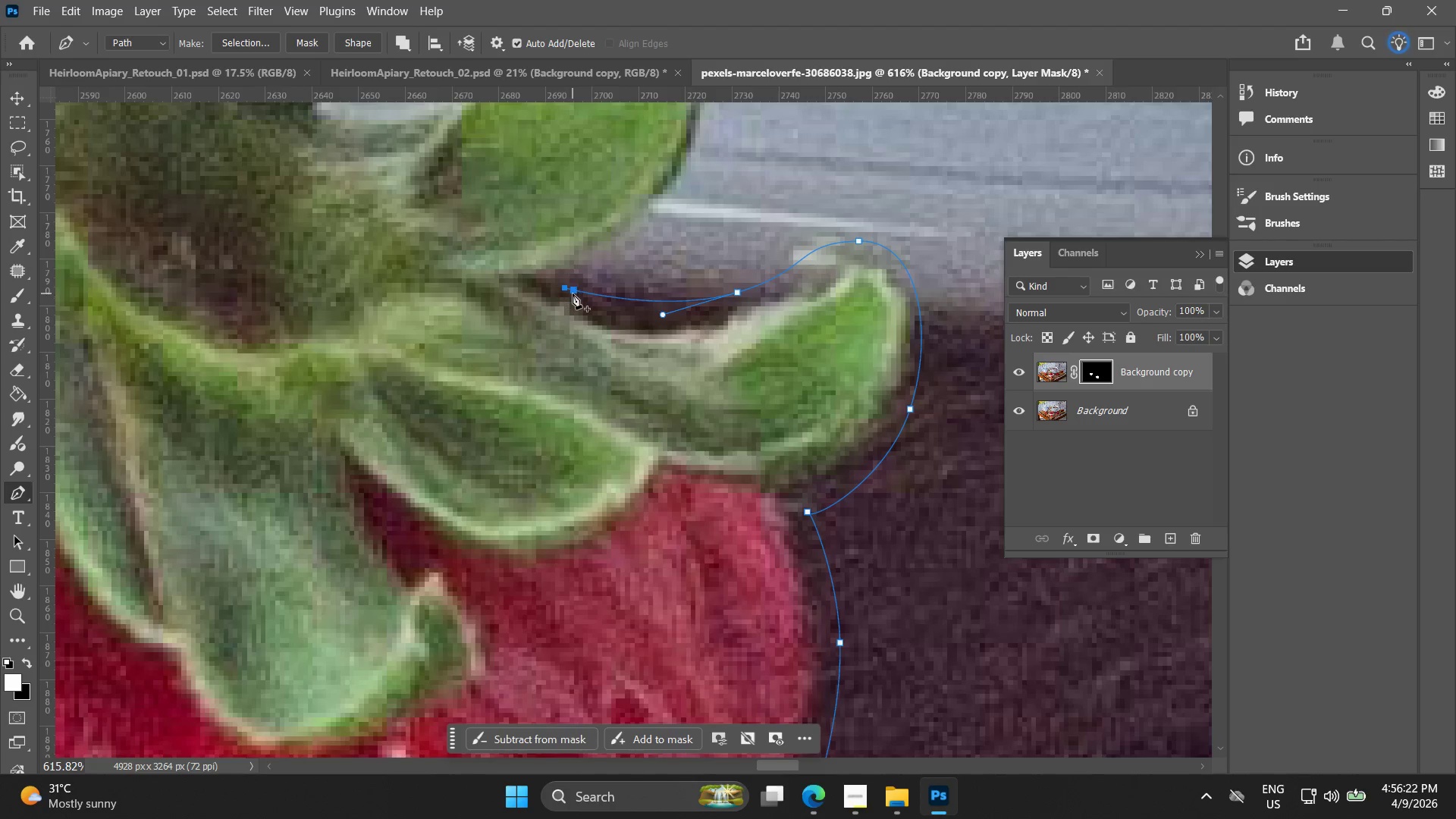 
left_click_drag(start_coordinate=[605, 259], to_coordinate=[639, 238])
 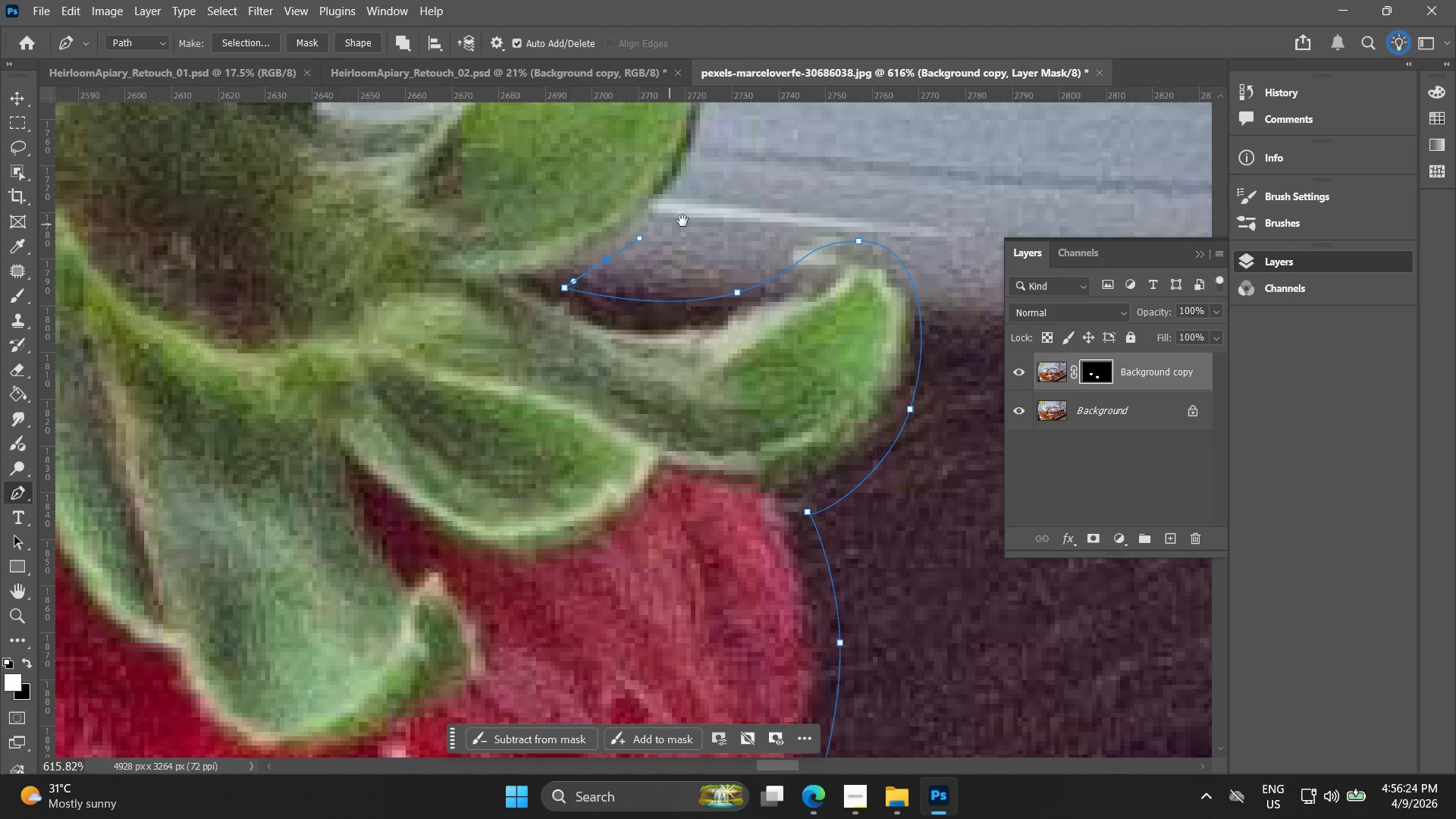 
hold_key(key=Space, duration=0.44)
 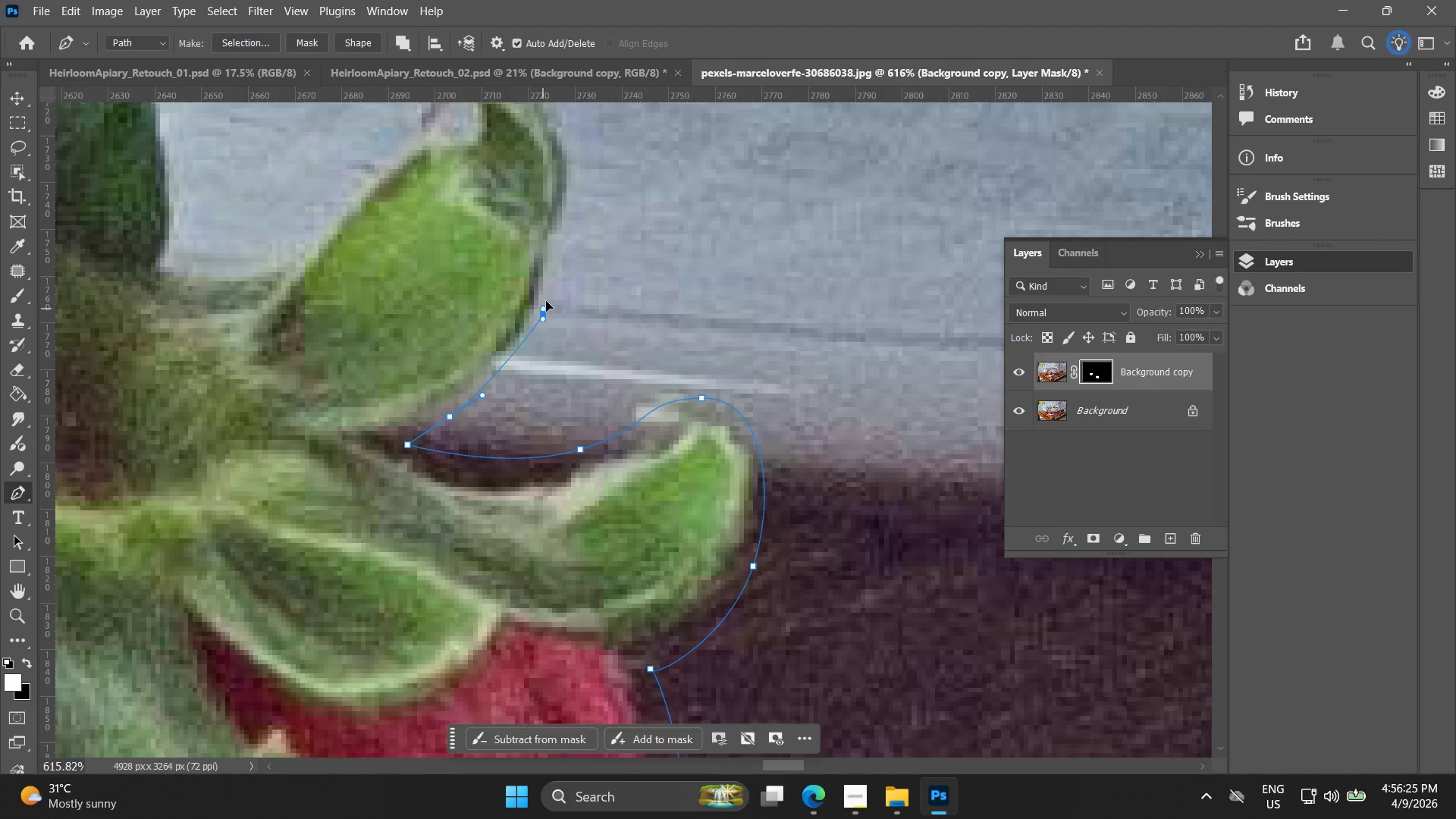 
left_click_drag(start_coordinate=[670, 238], to_coordinate=[513, 395])
 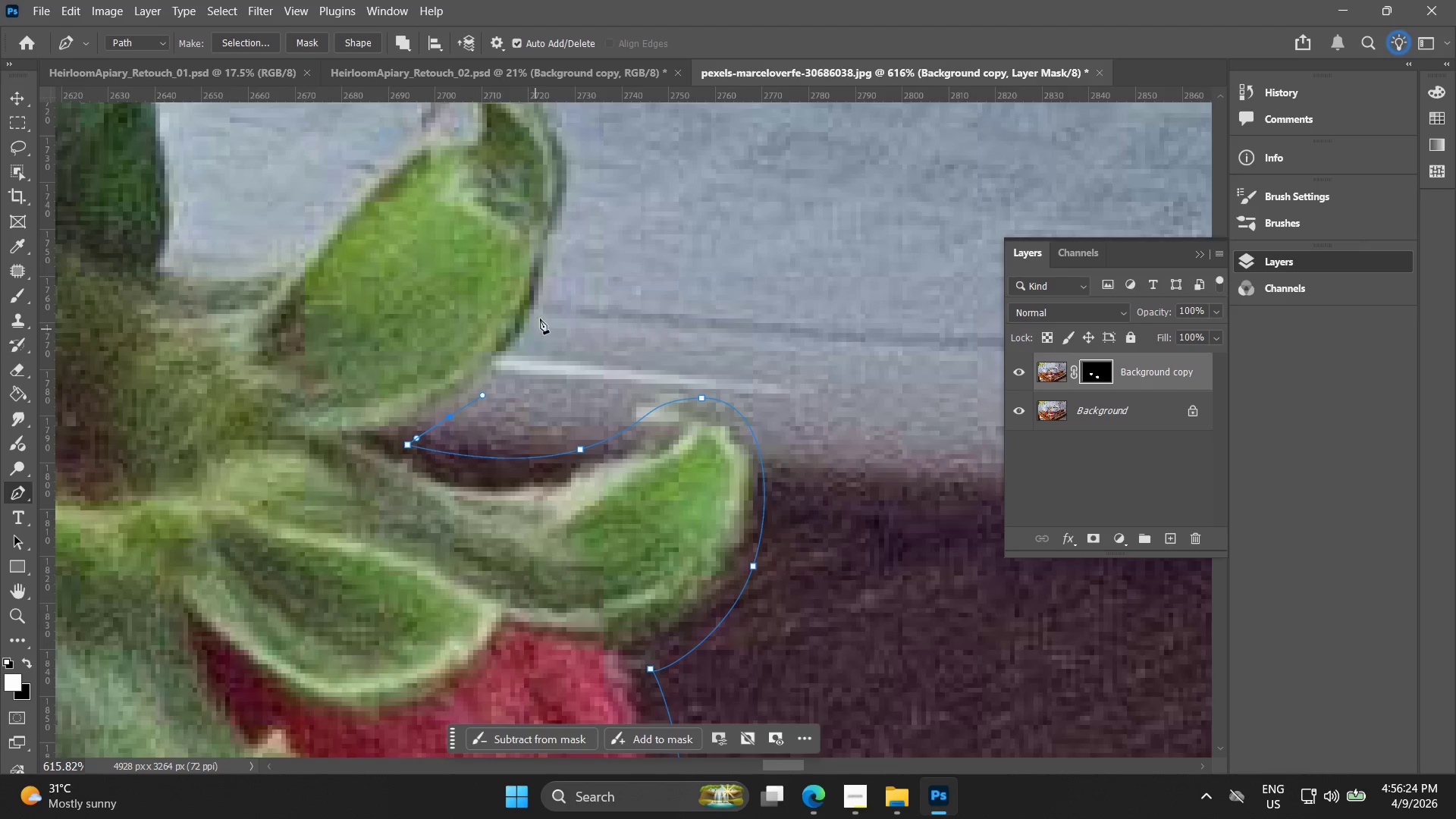 
left_click_drag(start_coordinate=[541, 314], to_coordinate=[548, 292])
 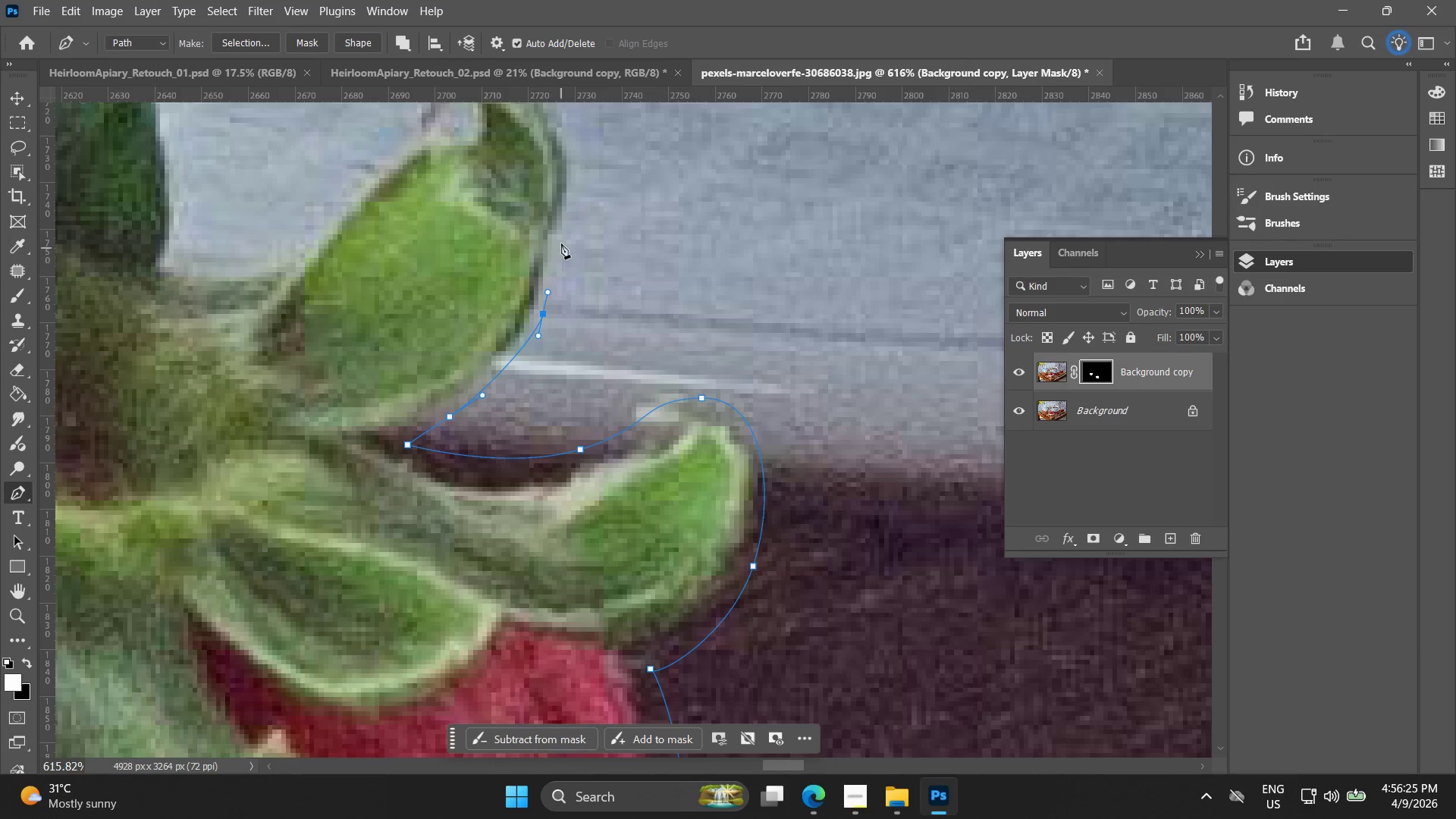 
left_click([561, 242])
 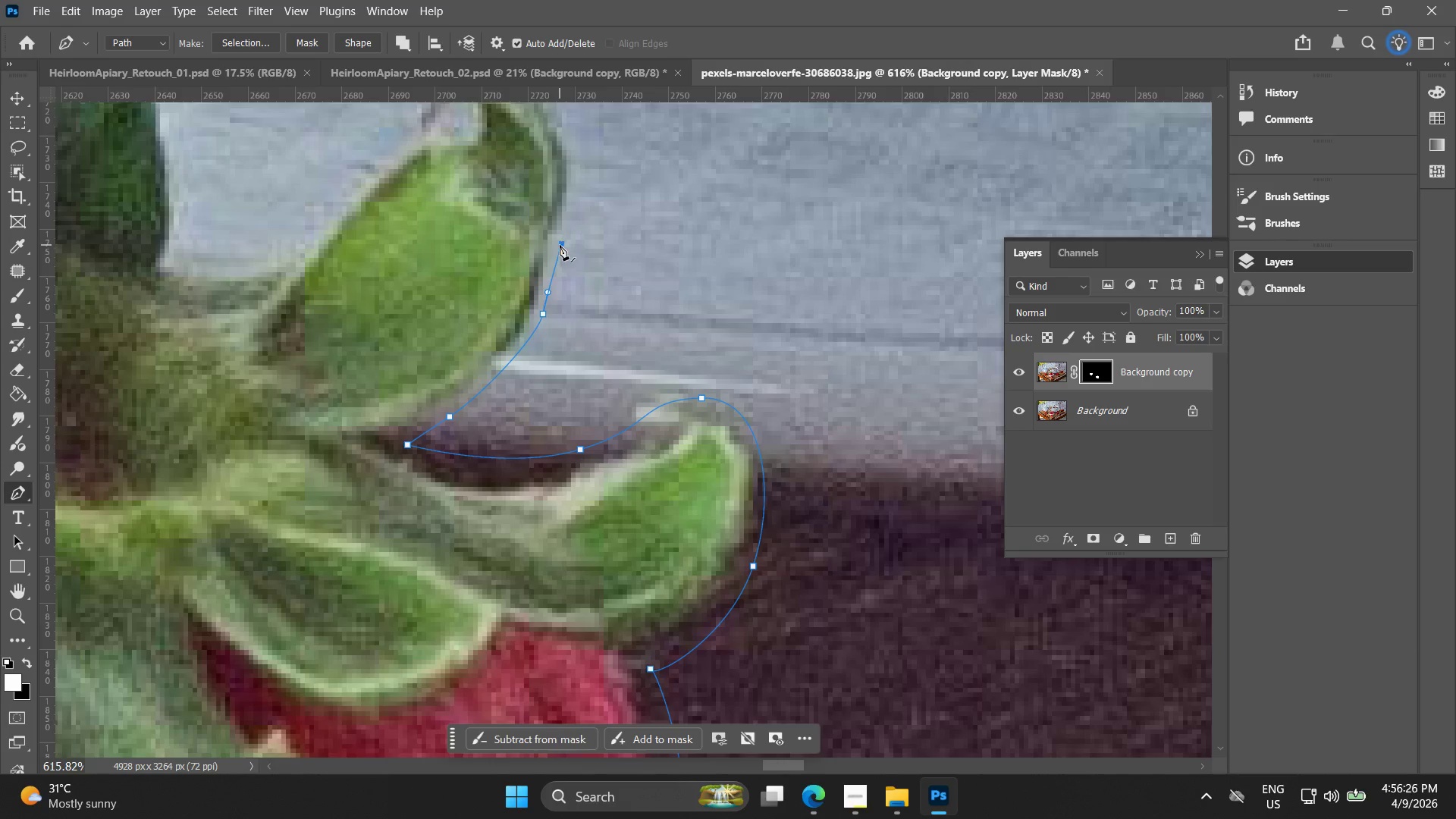 
hold_key(key=Space, duration=0.55)
 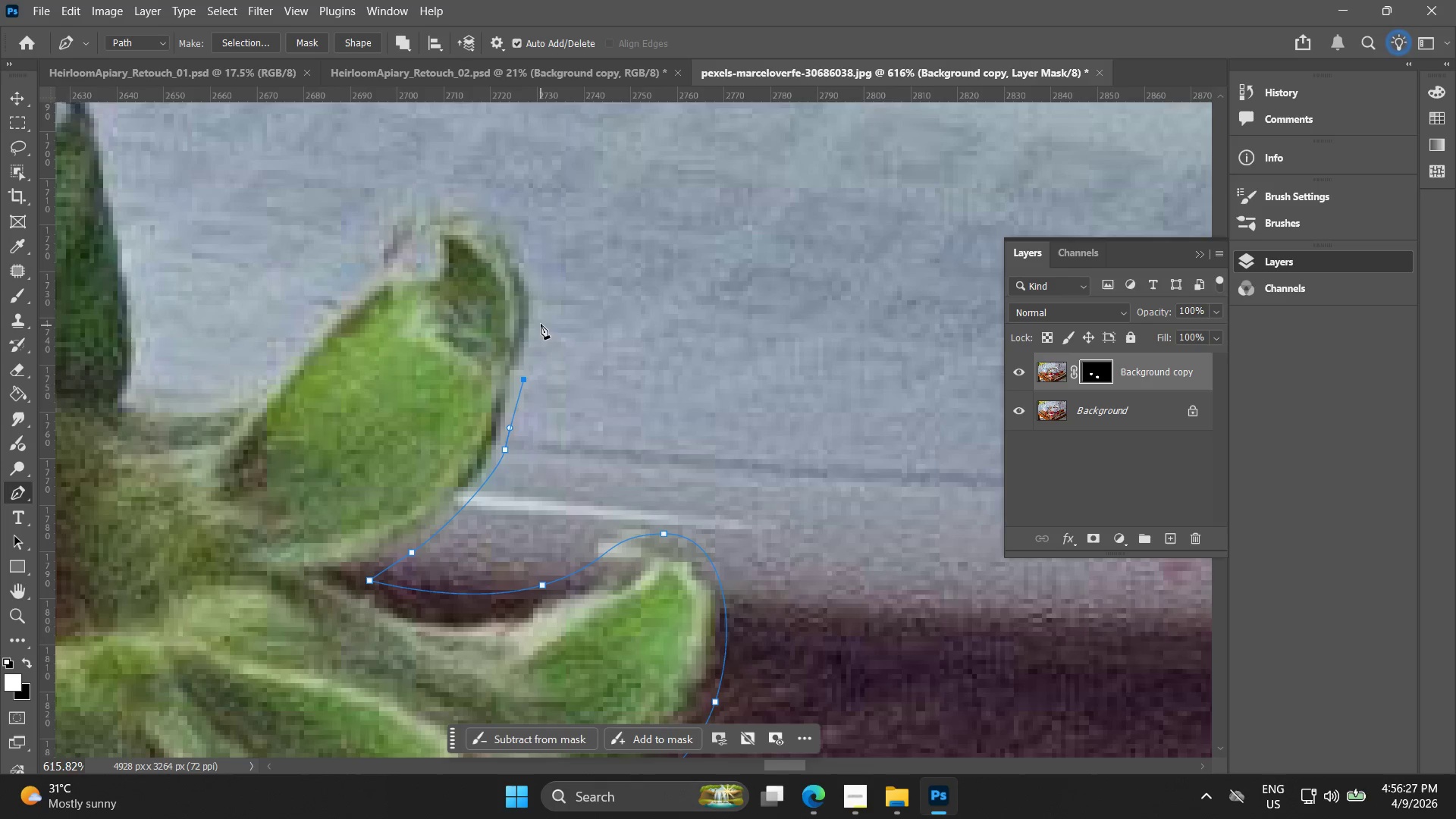 
left_click_drag(start_coordinate=[567, 246], to_coordinate=[529, 382])
 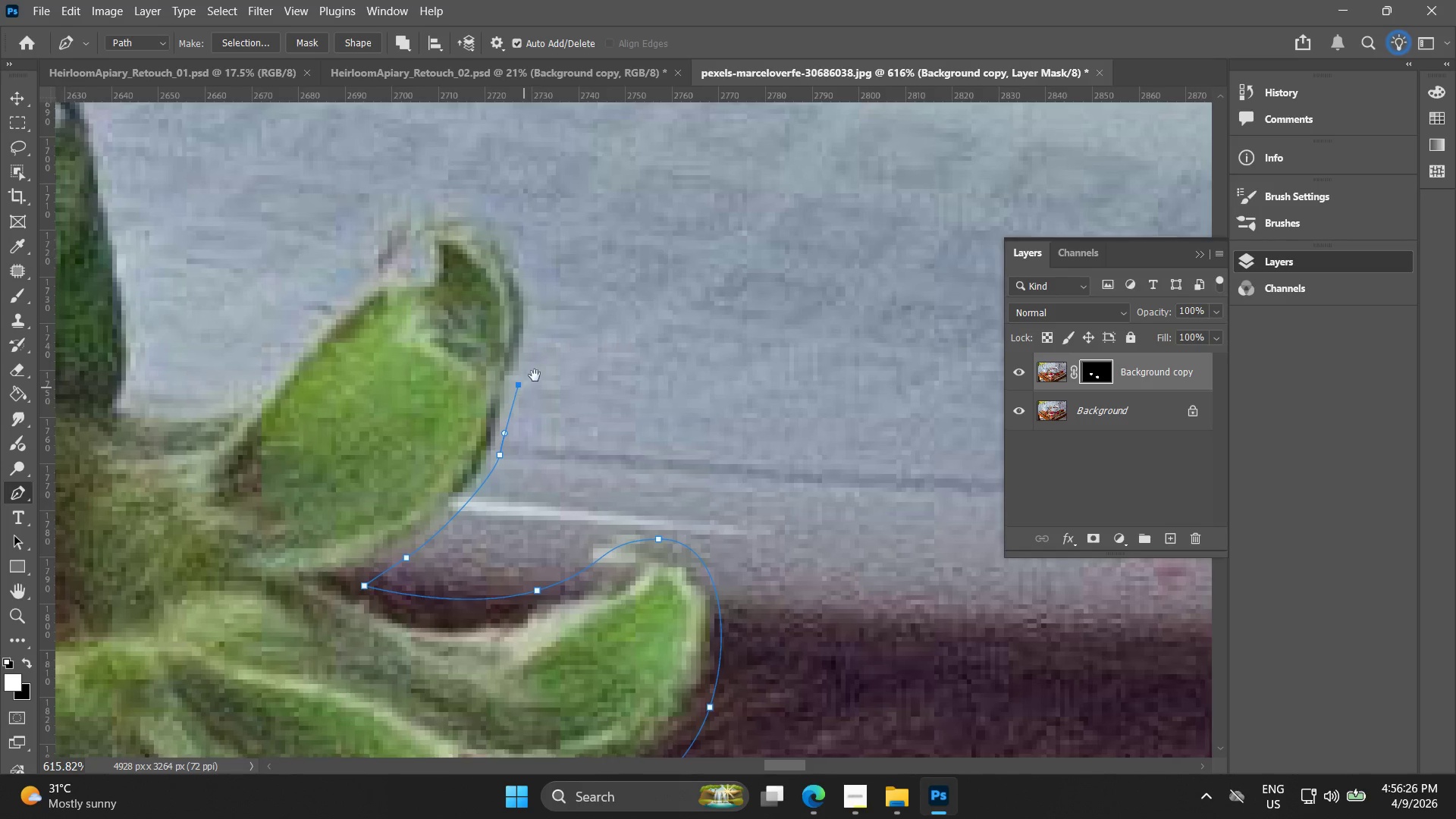 
hold_key(key=Space, duration=5.7)
 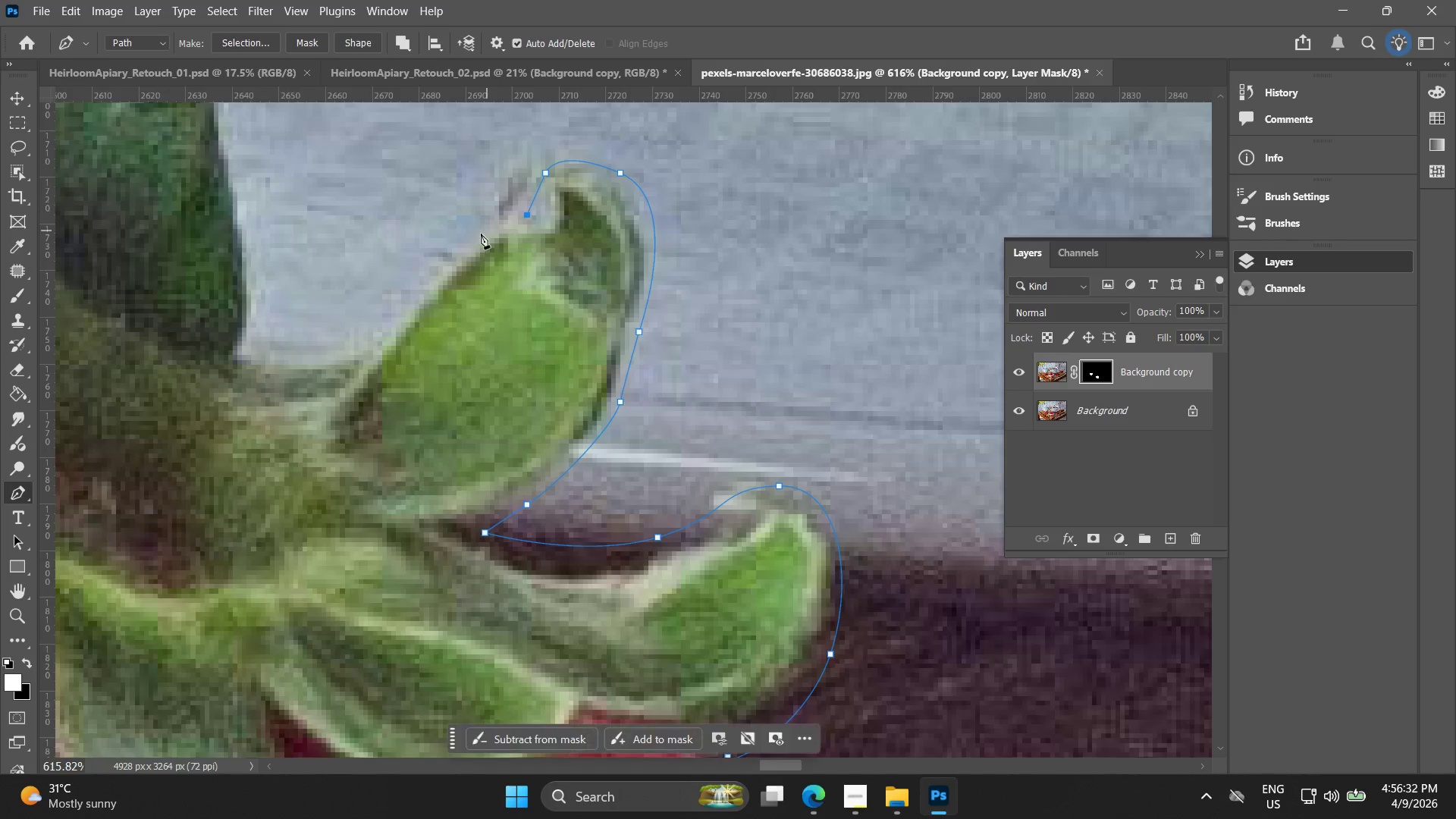 
left_click_drag(start_coordinate=[541, 324], to_coordinate=[538, 299])
 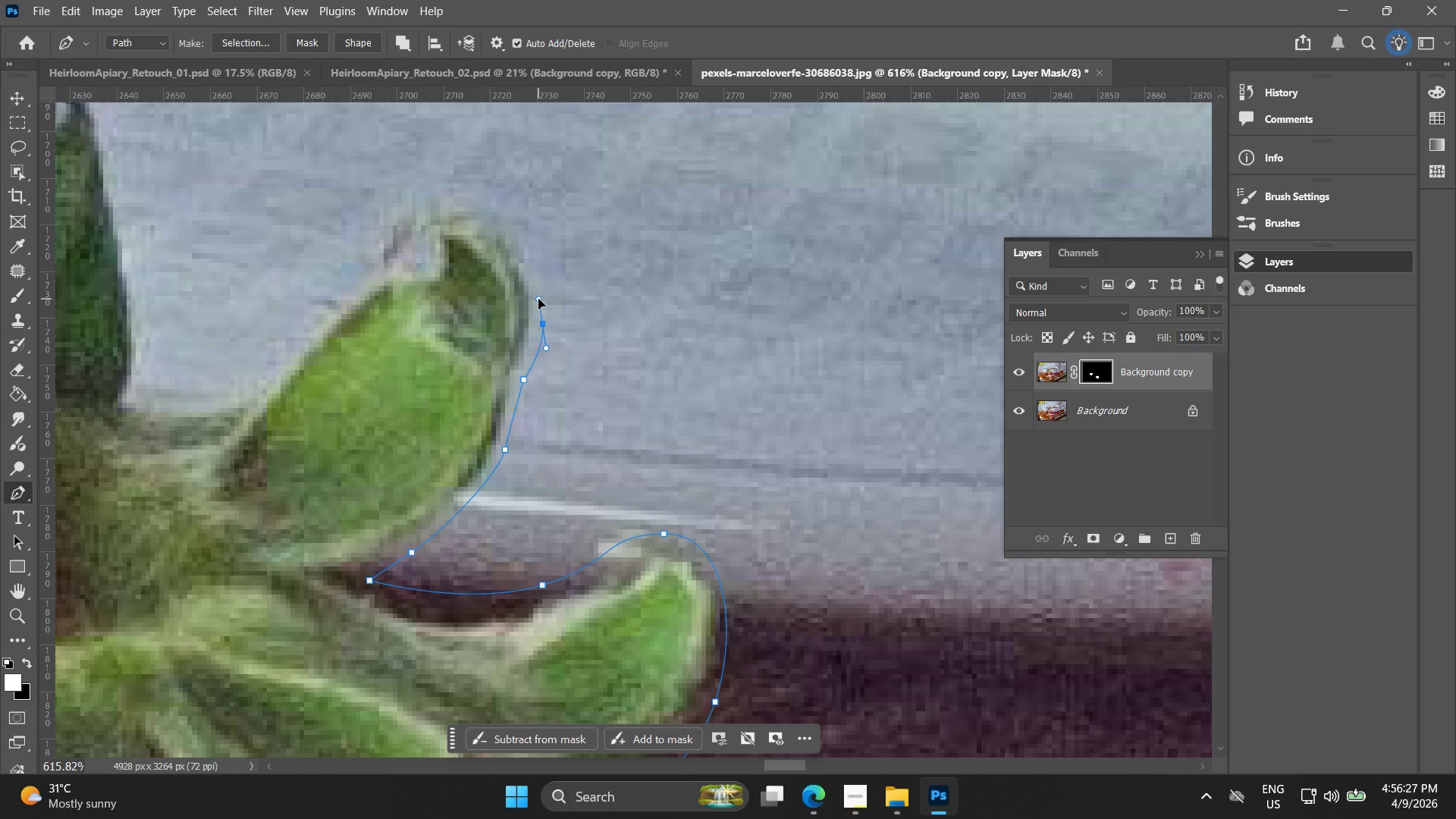 
key(Control+ControlLeft)
 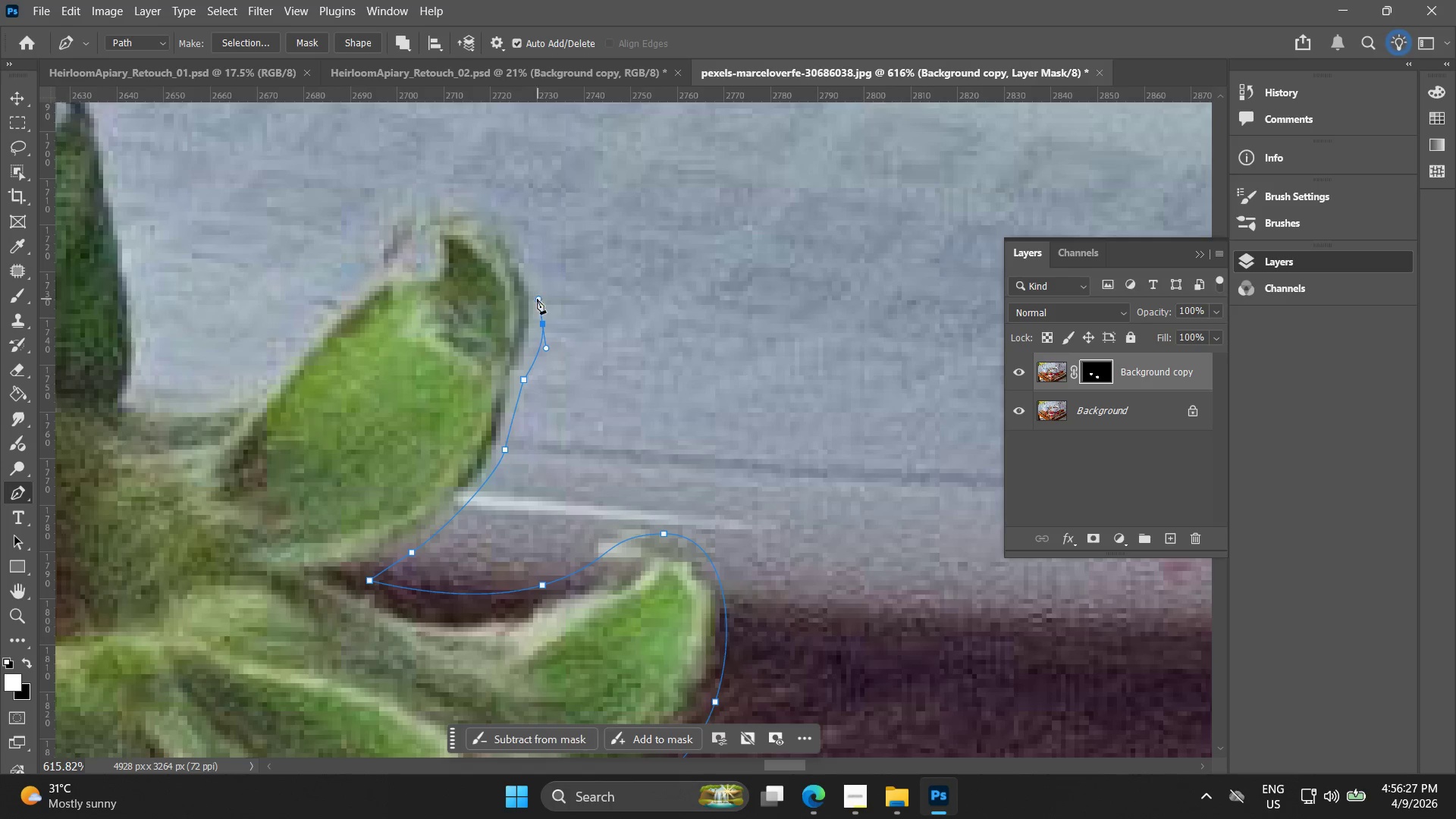 
key(Control+Z)
 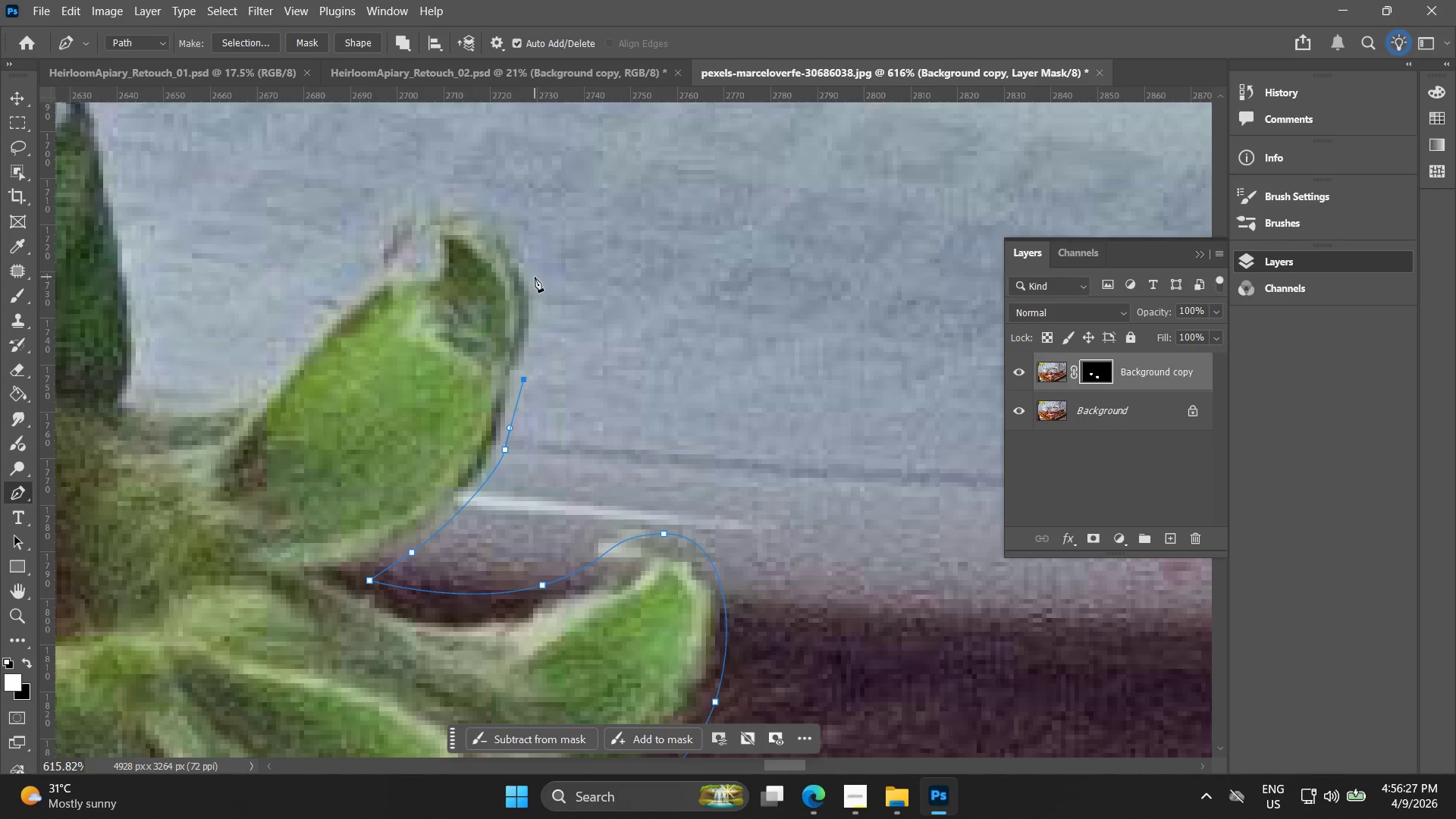 
left_click_drag(start_coordinate=[535, 276], to_coordinate=[516, 233])
 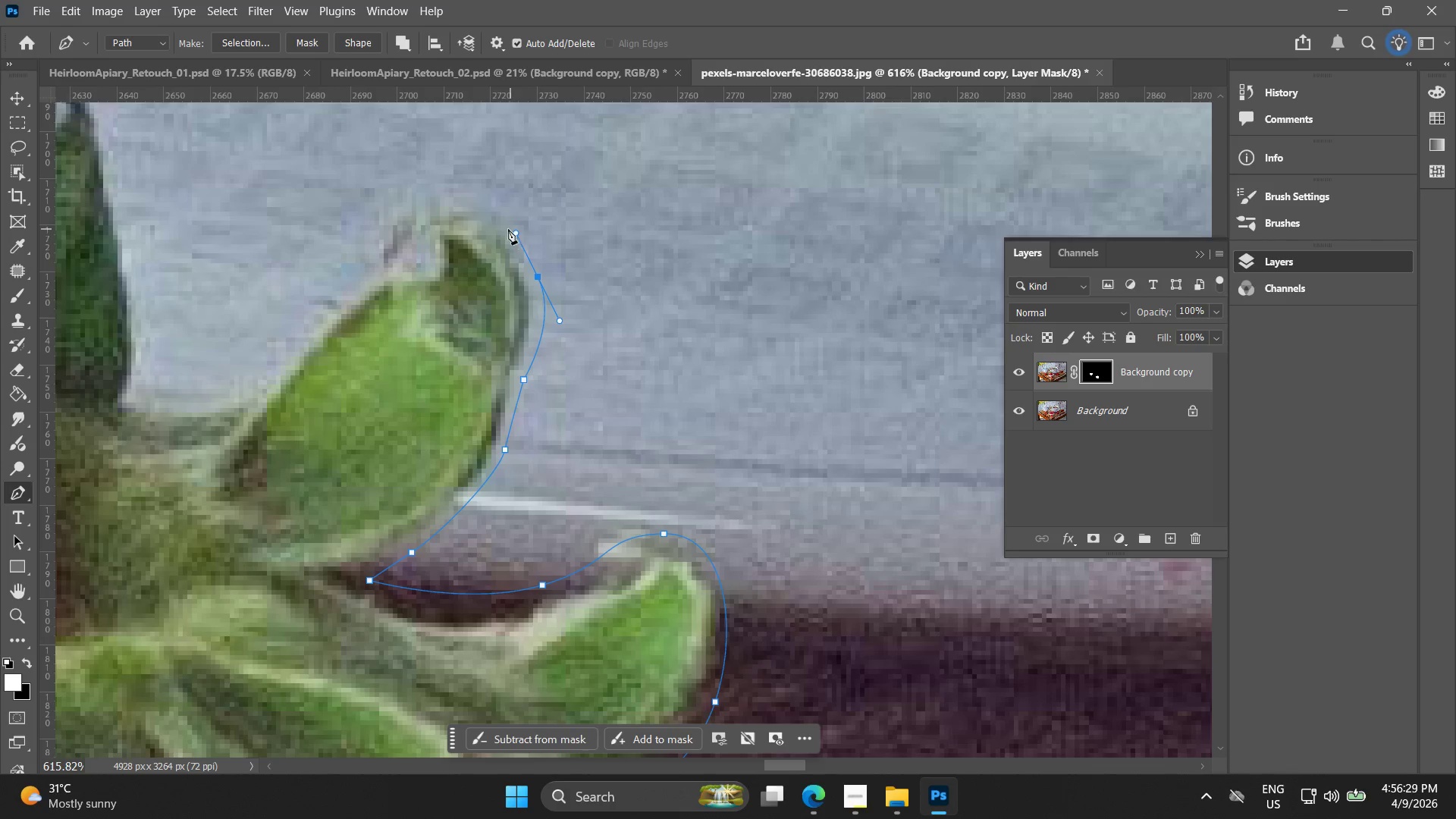 
key(Control+ControlLeft)
 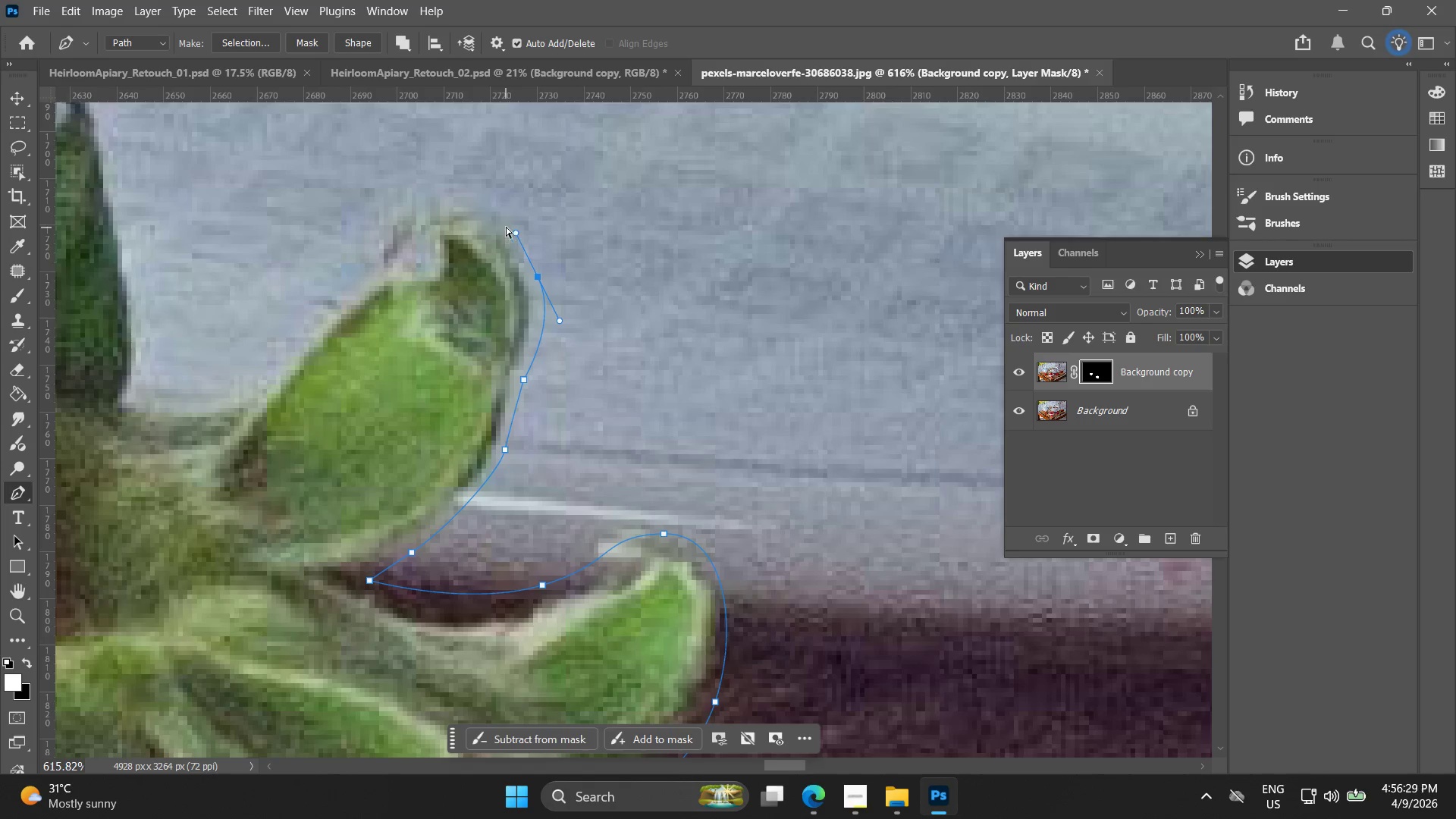 
key(Control+Z)
 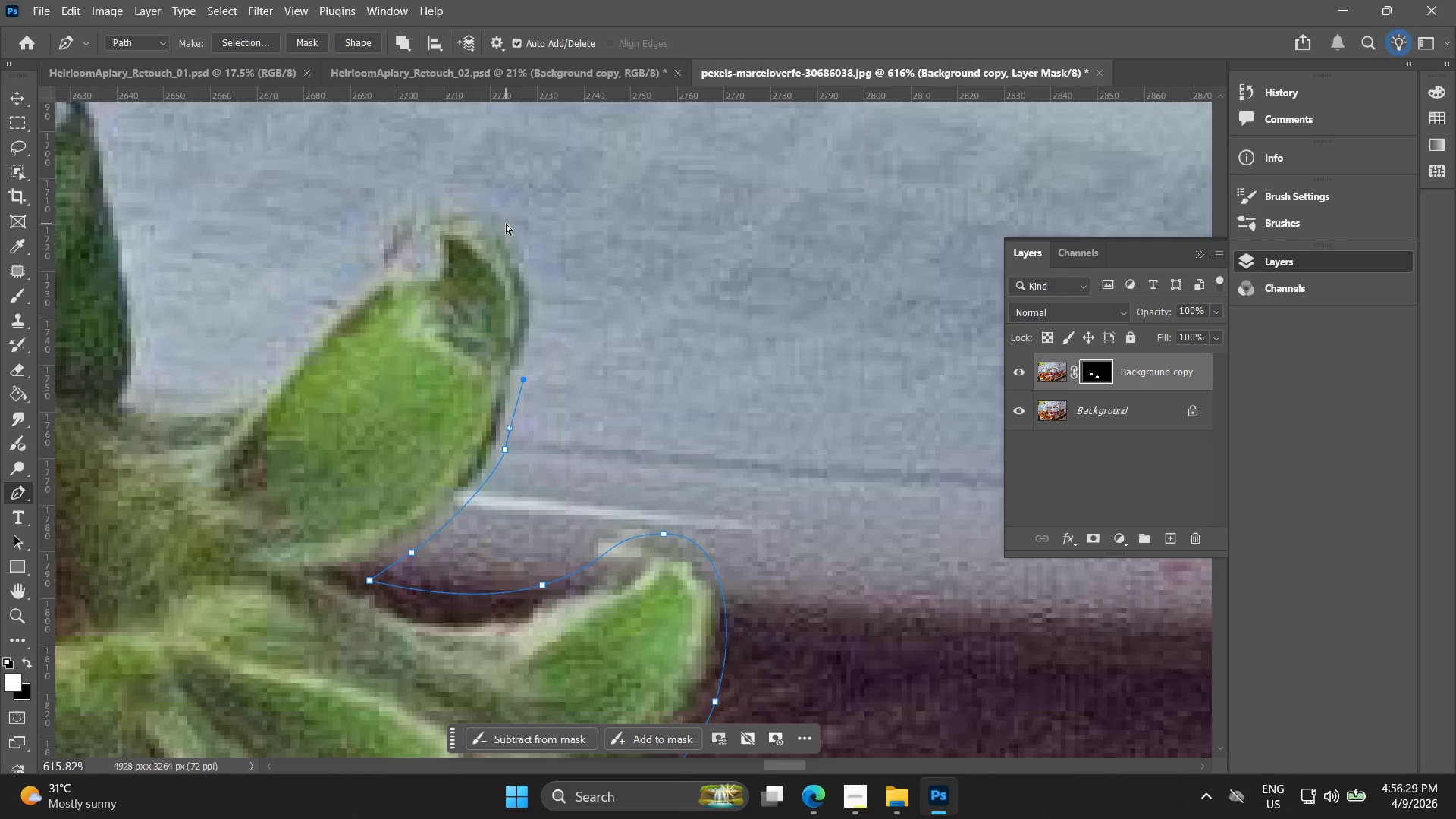 
left_click_drag(start_coordinate=[507, 223], to_coordinate=[440, 193])
 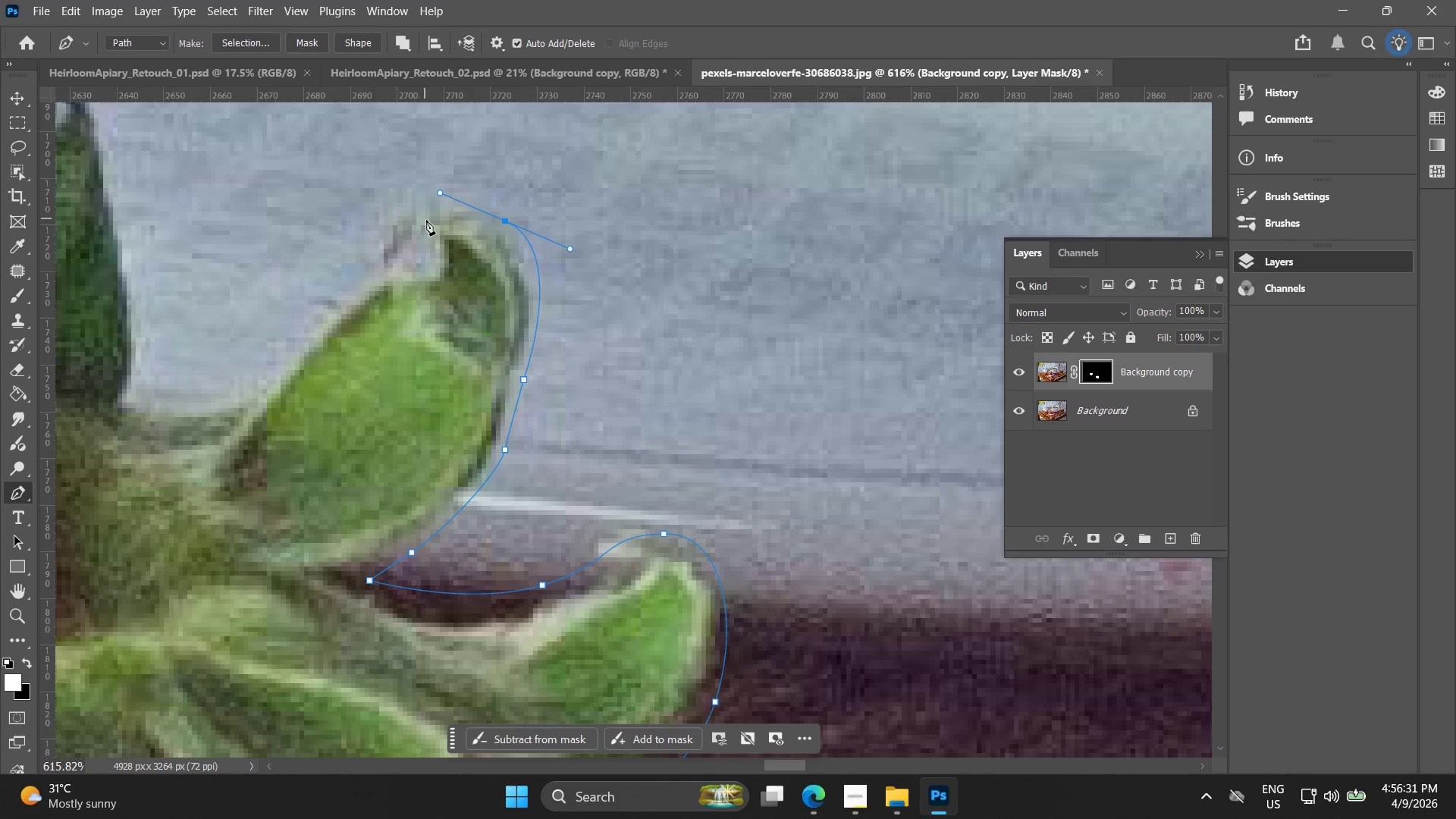 
left_click([428, 222])
 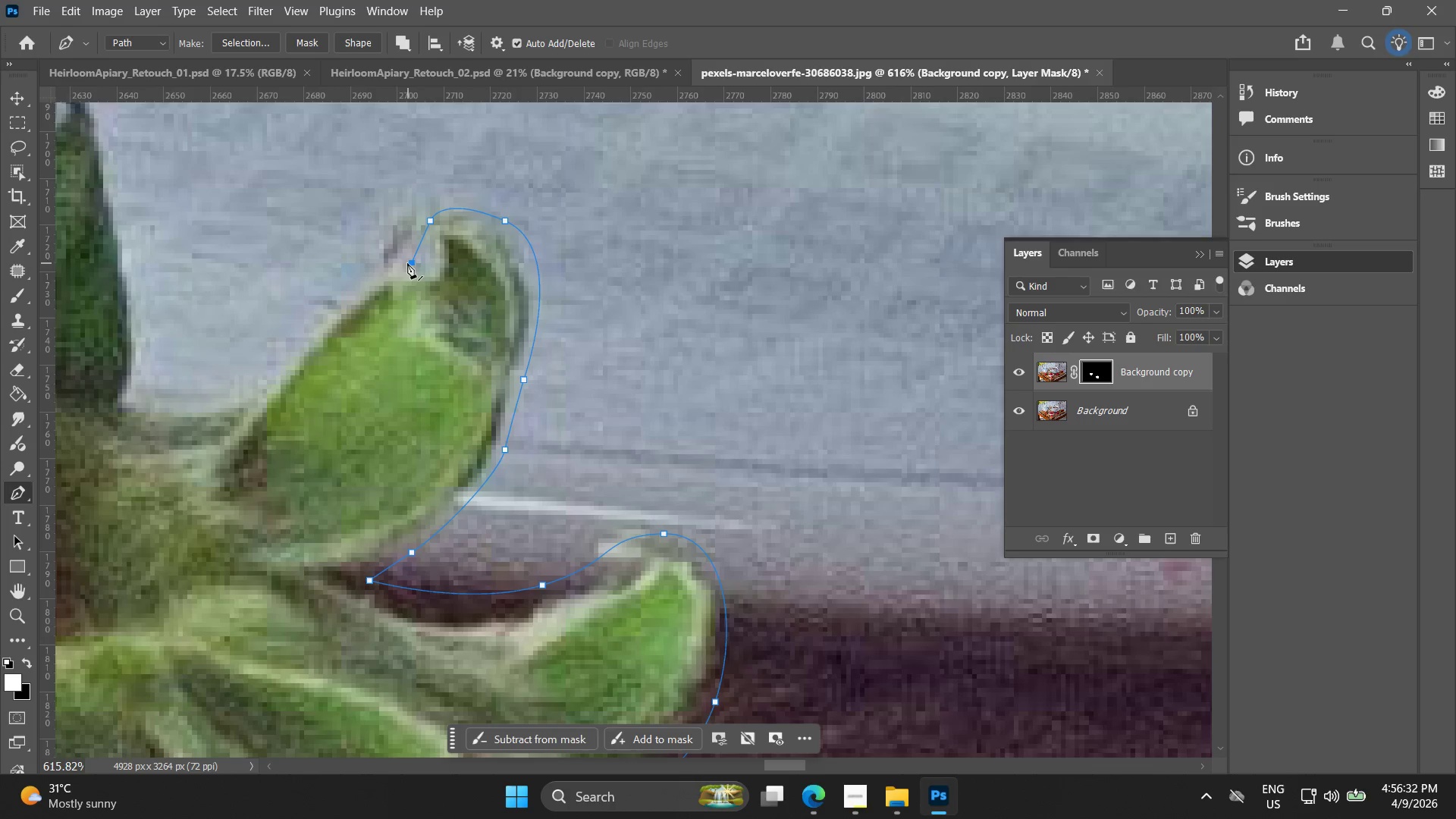 
hold_key(key=Space, duration=0.44)
 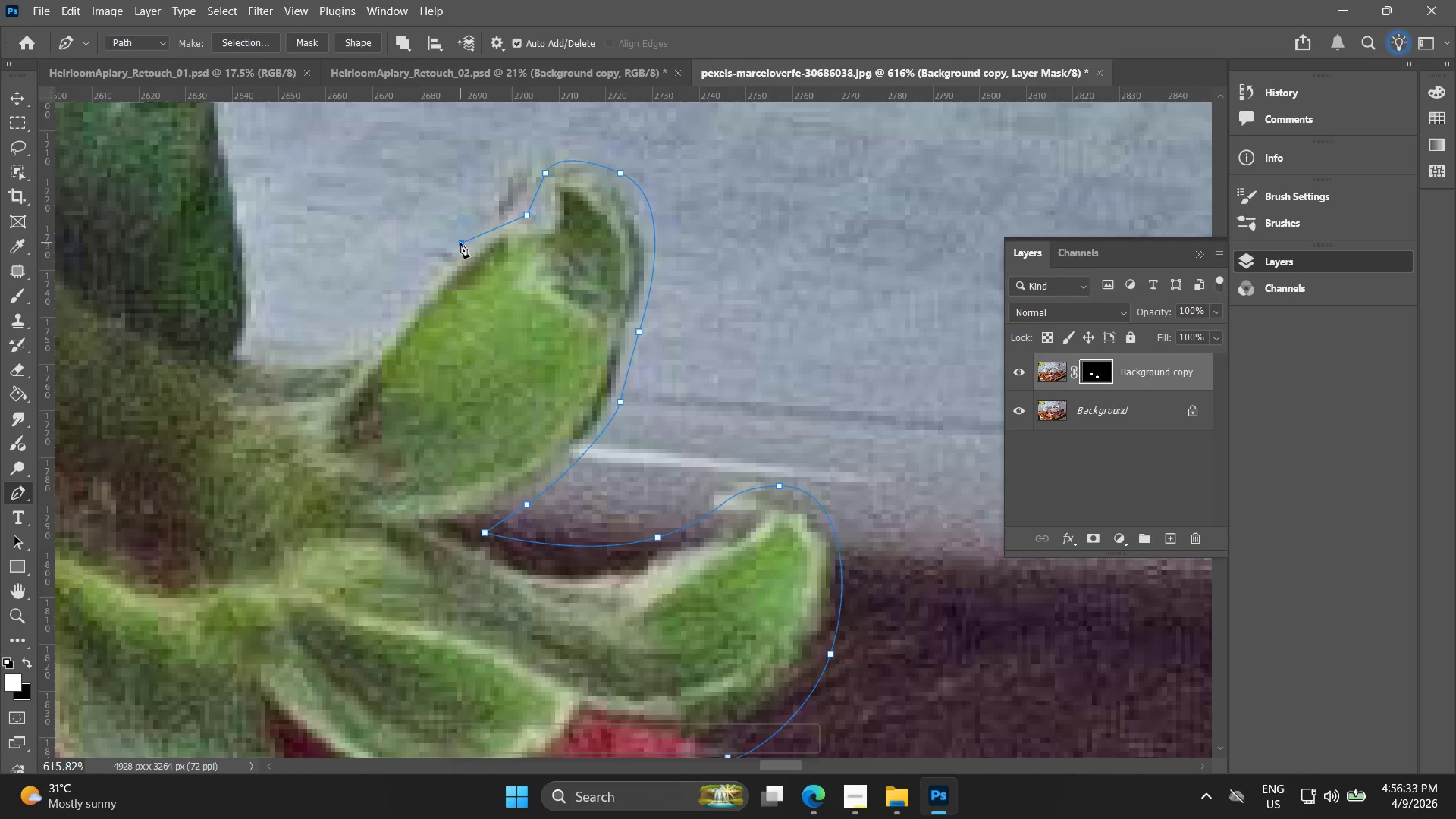 
left_click_drag(start_coordinate=[389, 259], to_coordinate=[504, 212])
 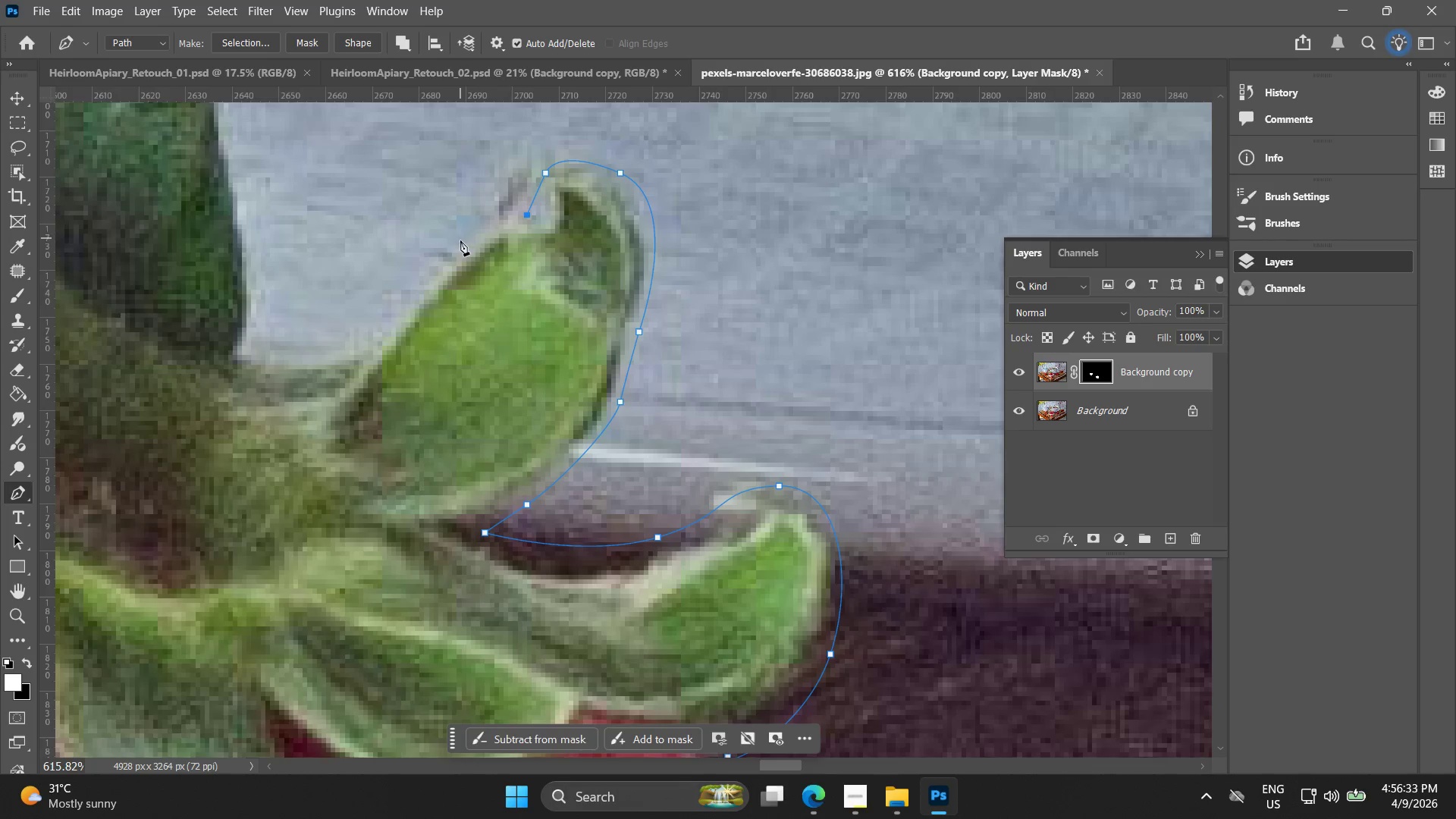 
left_click_drag(start_coordinate=[460, 243], to_coordinate=[434, 268])
 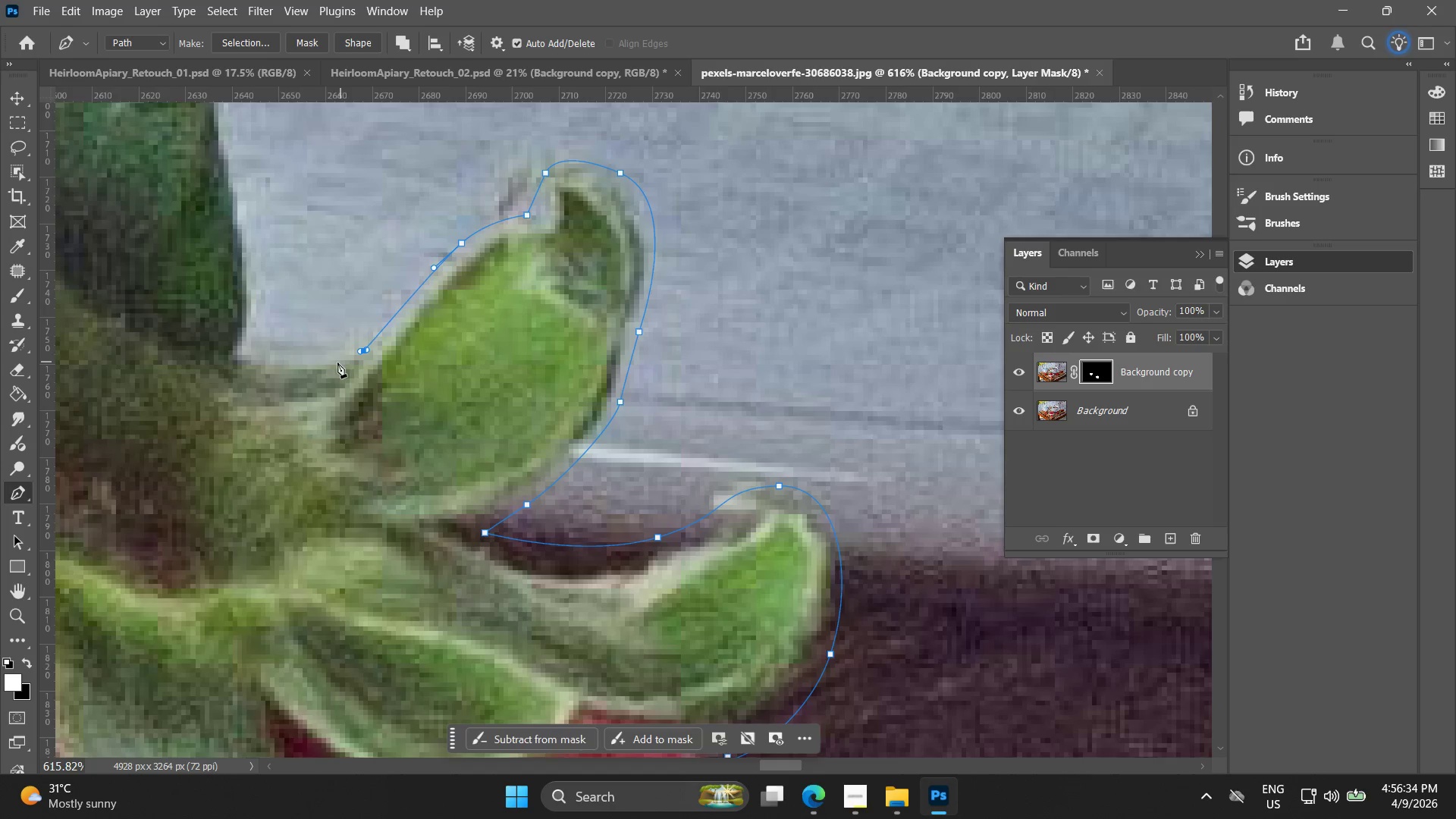 
left_click_drag(start_coordinate=[326, 366], to_coordinate=[321, 366])
 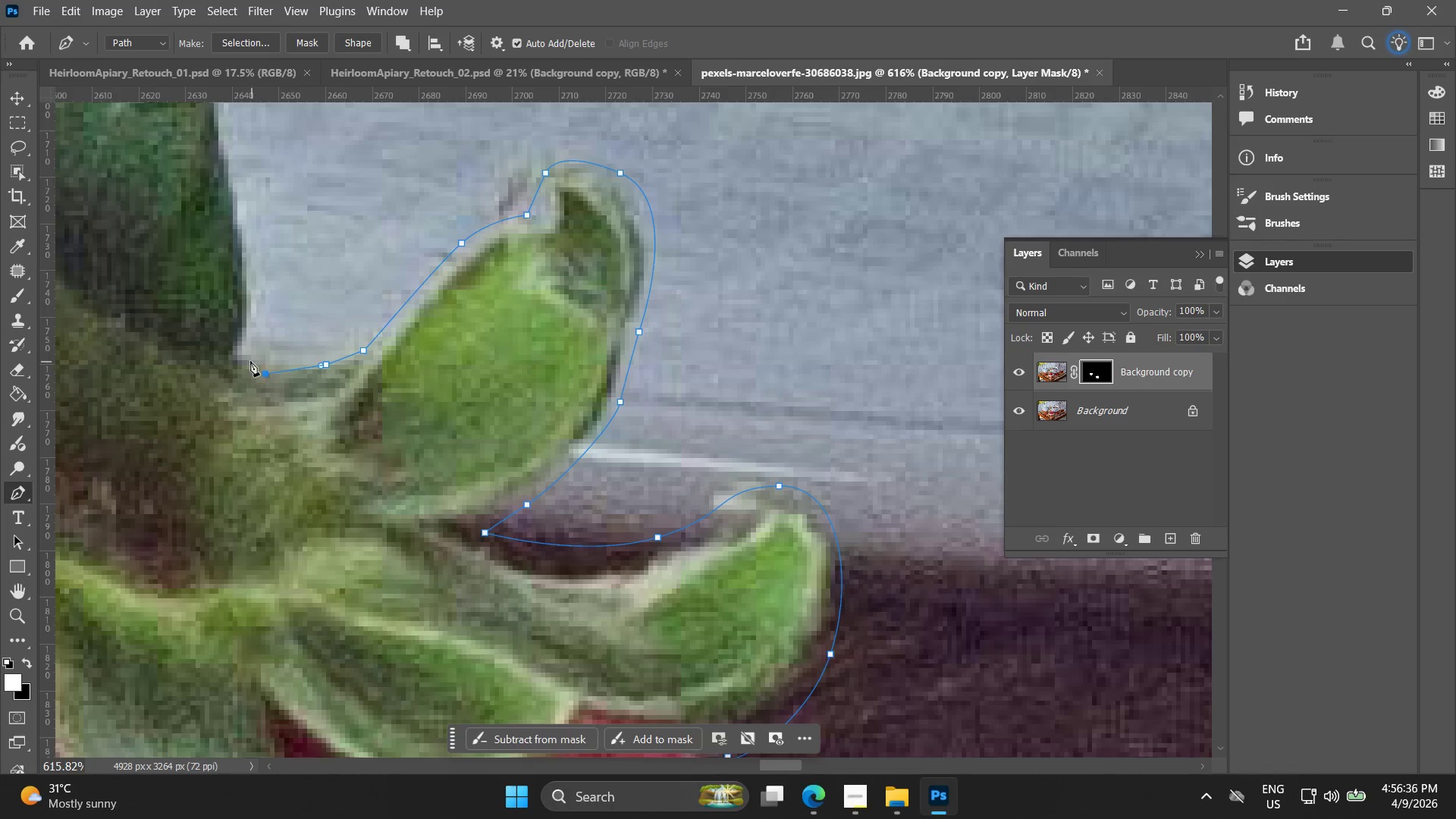 
left_click([246, 354])
 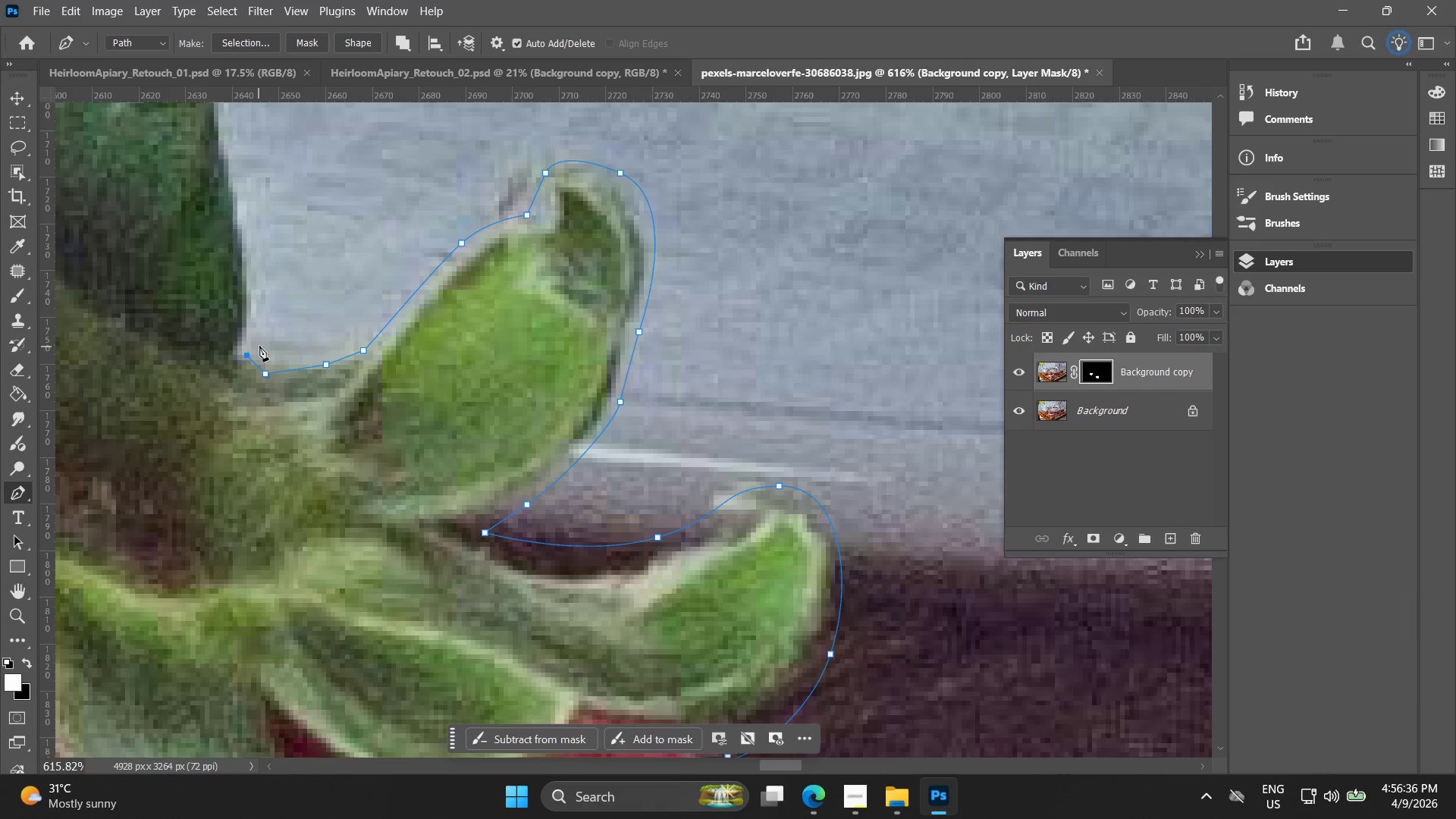 
hold_key(key=Space, duration=0.47)
 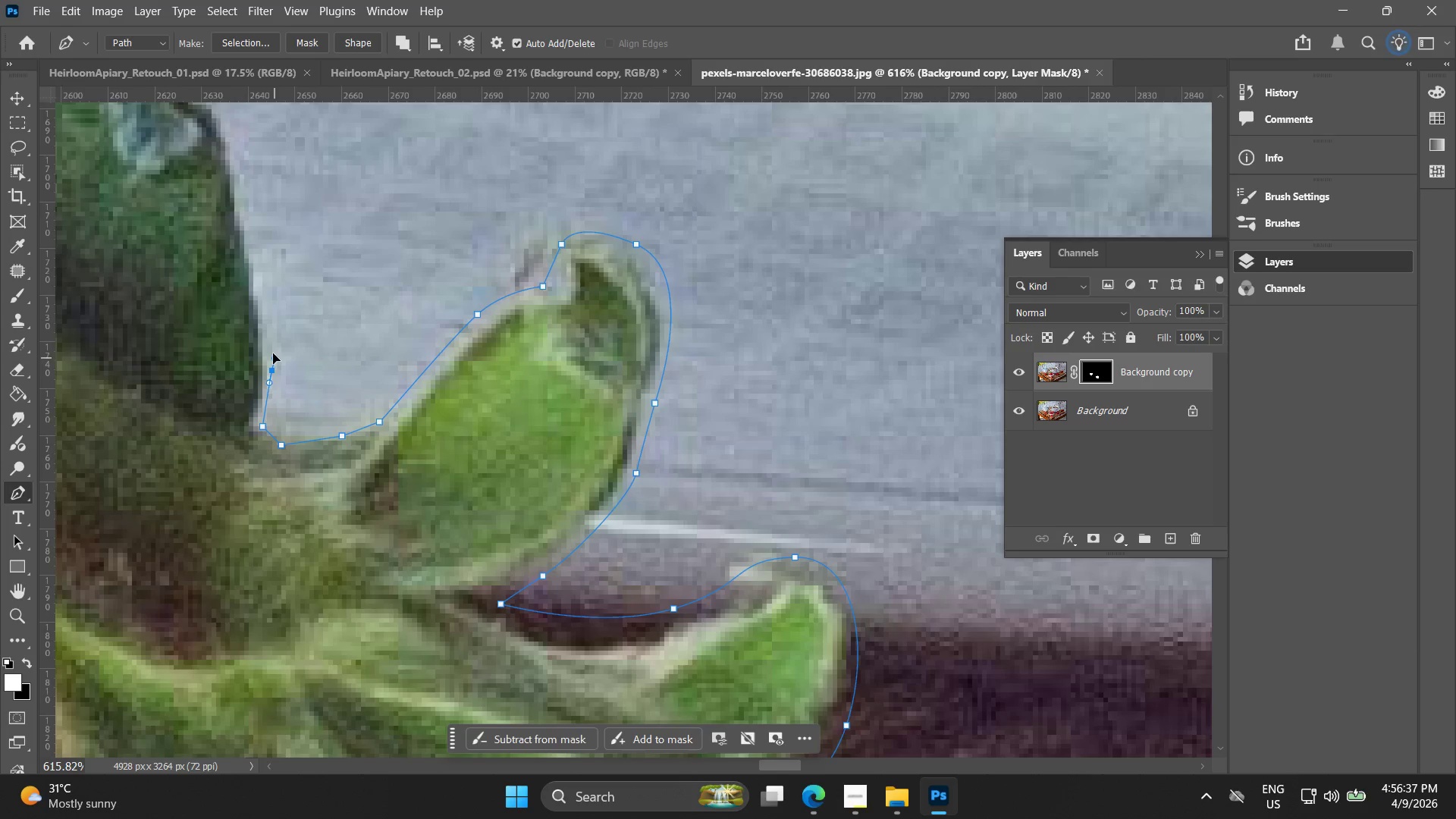 
left_click_drag(start_coordinate=[263, 336], to_coordinate=[279, 407])
 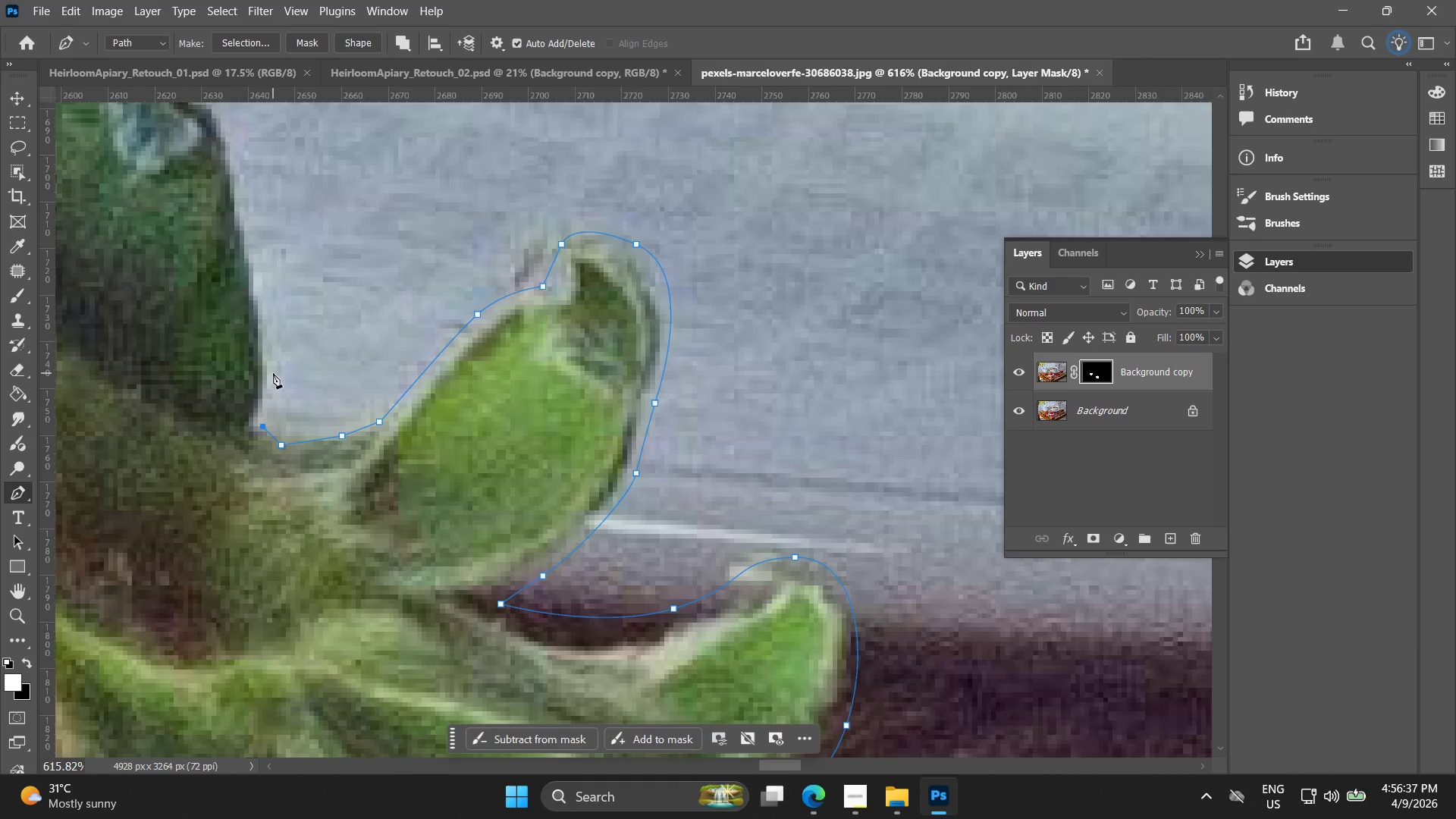 
left_click_drag(start_coordinate=[274, 369], to_coordinate=[267, 335])
 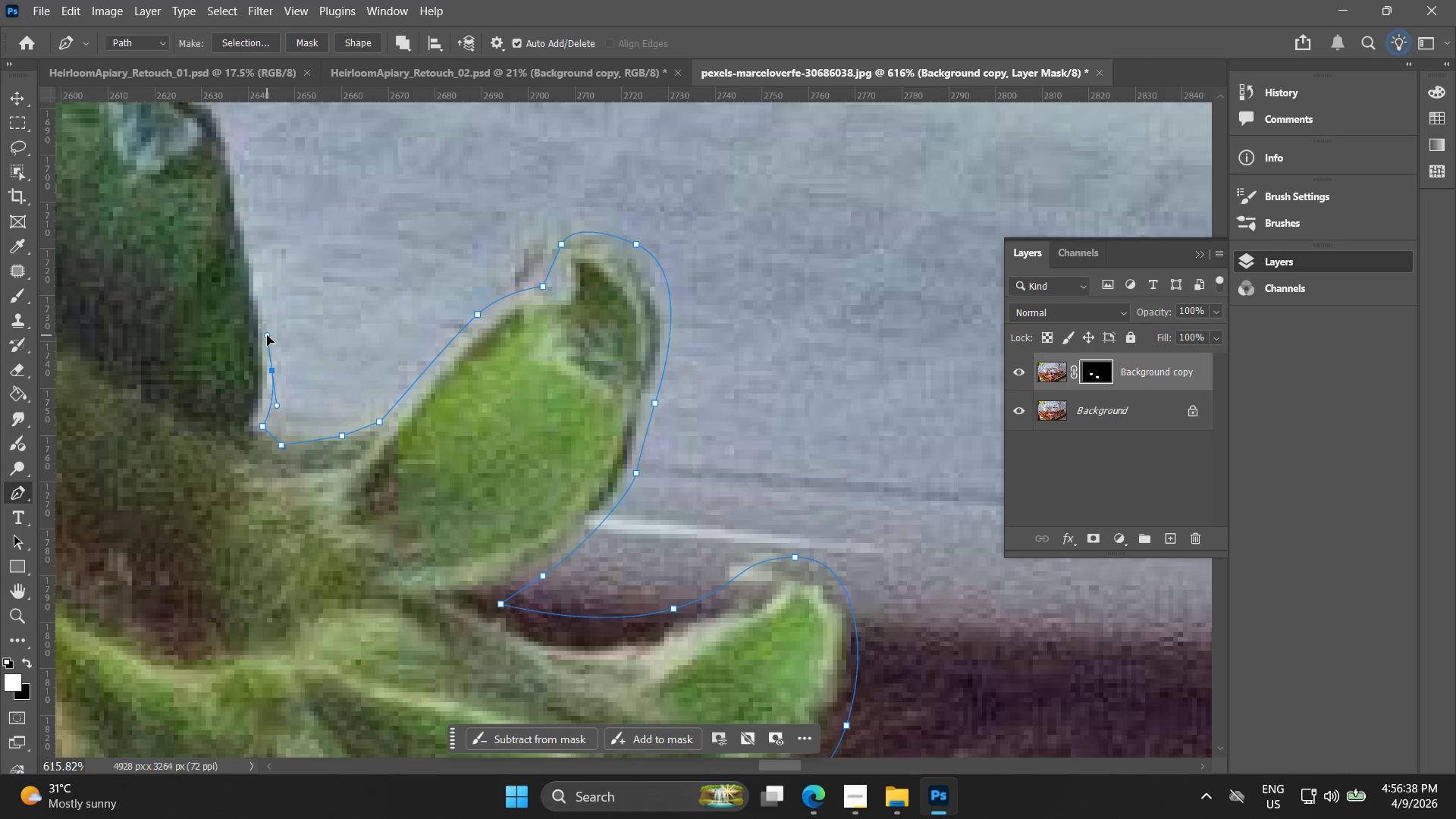 
hold_key(key=Space, duration=0.59)
 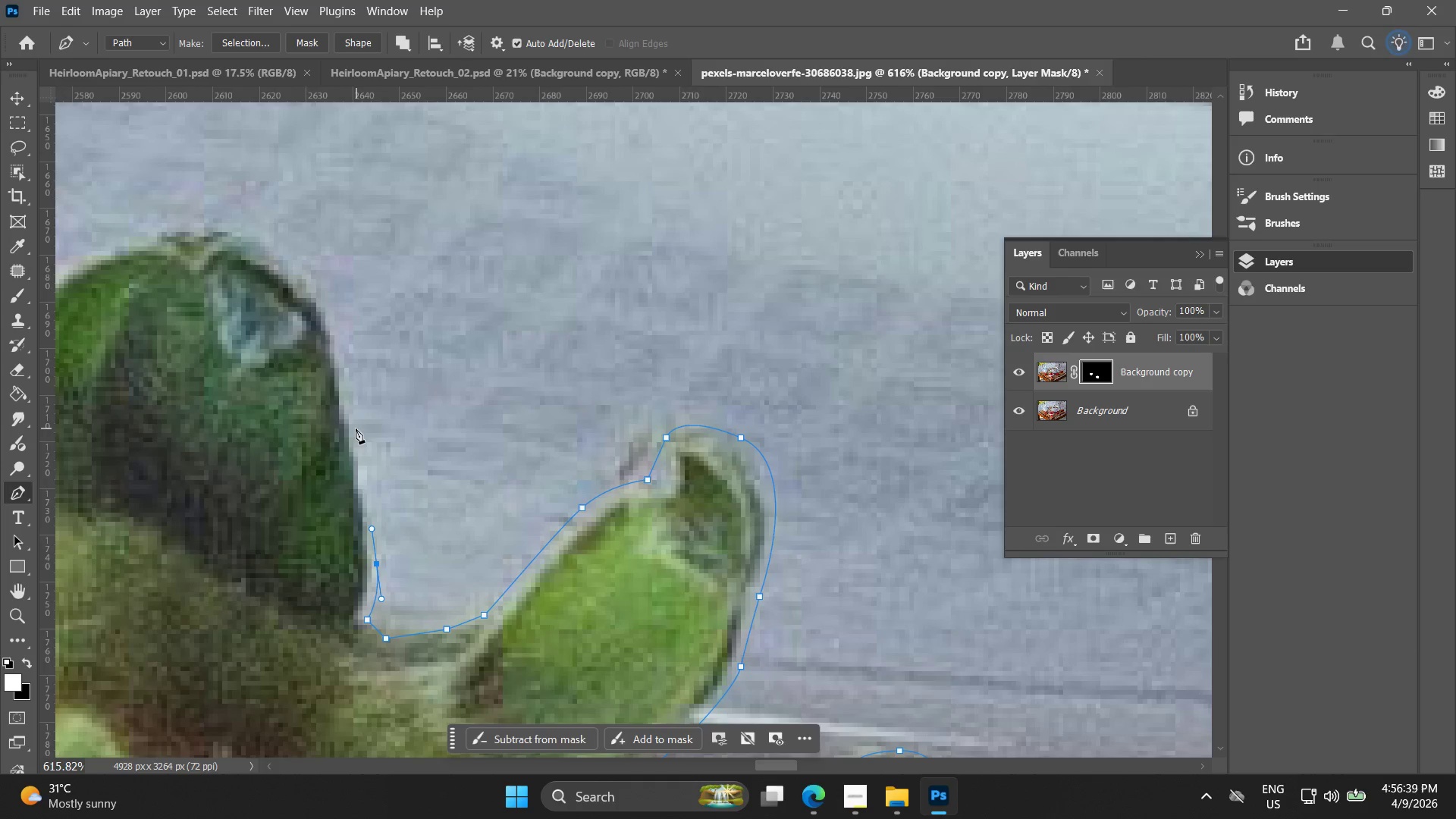 
left_click_drag(start_coordinate=[281, 350], to_coordinate=[385, 544])
 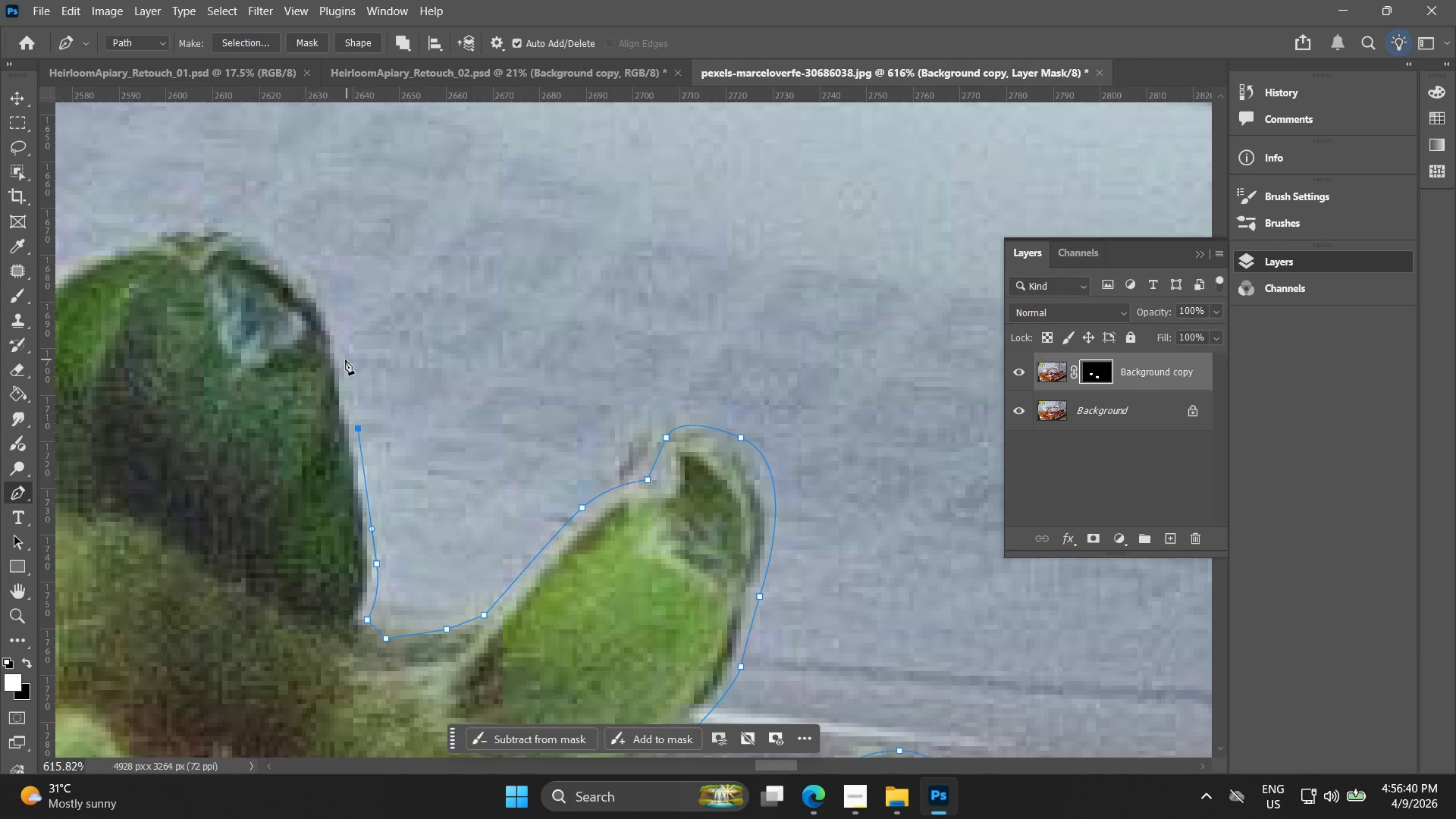 
hold_key(key=Space, duration=0.5)
 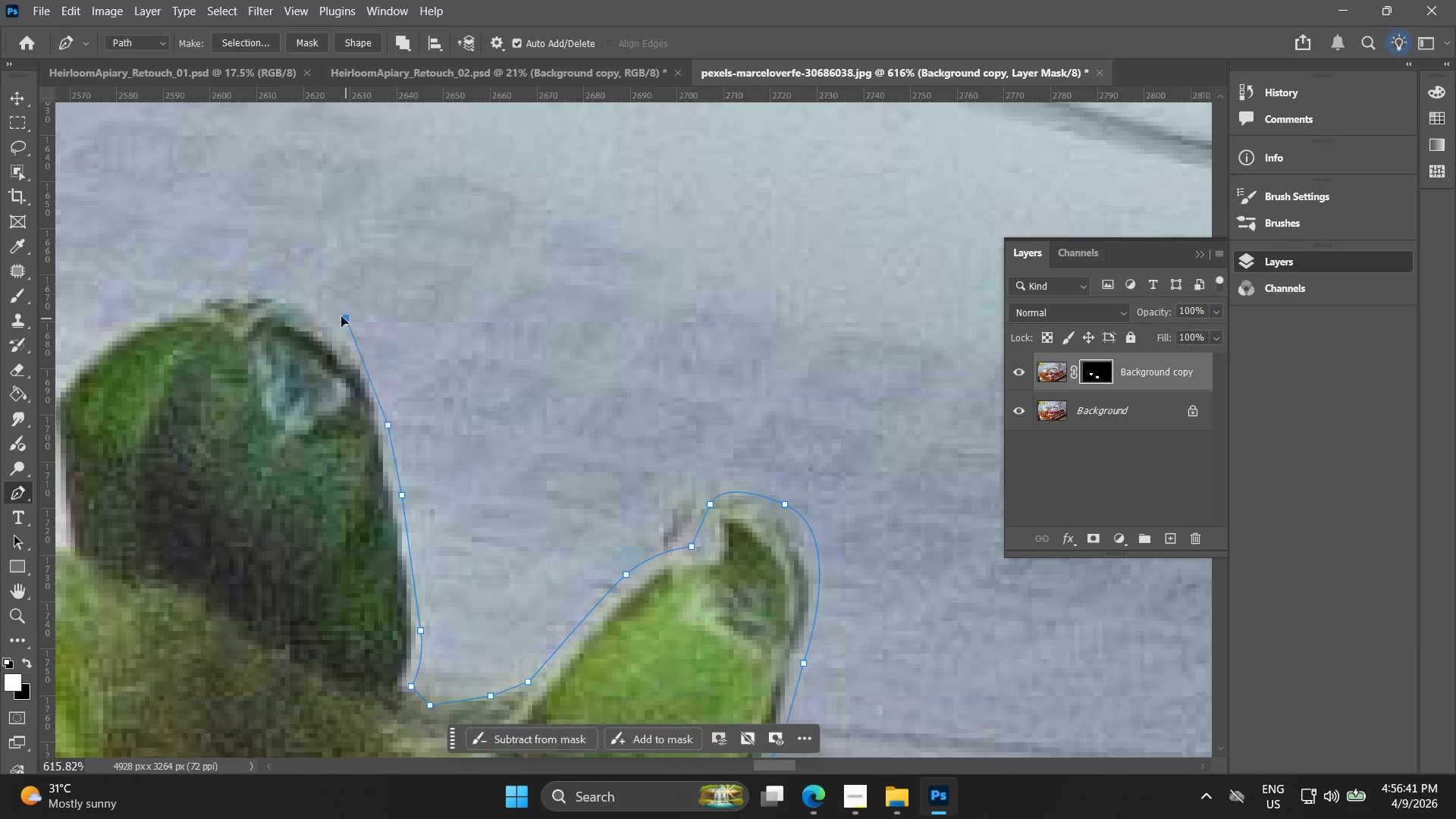 
left_click_drag(start_coordinate=[337, 323], to_coordinate=[381, 390])
 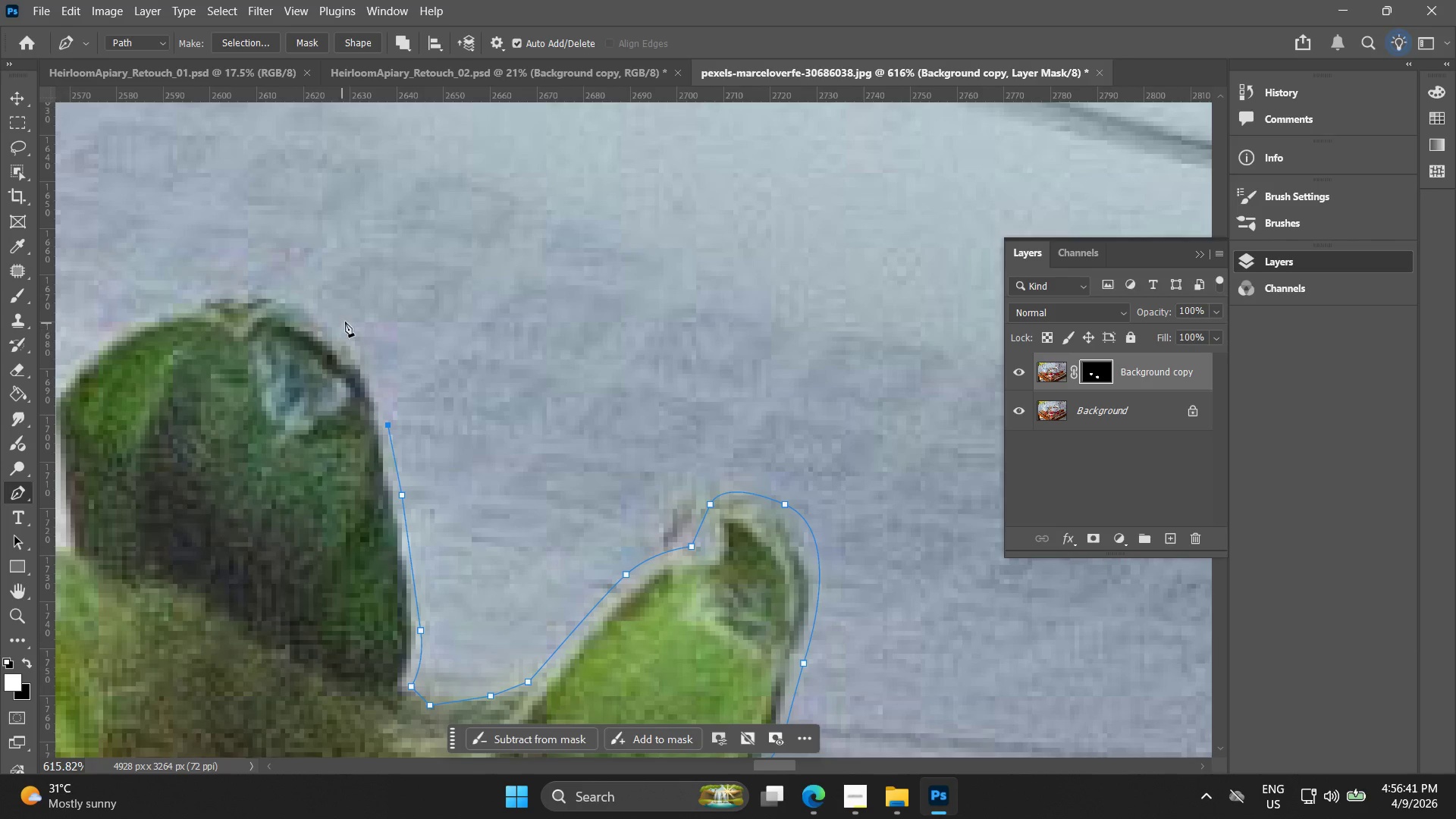 
left_click_drag(start_coordinate=[346, 318], to_coordinate=[334, 315])
 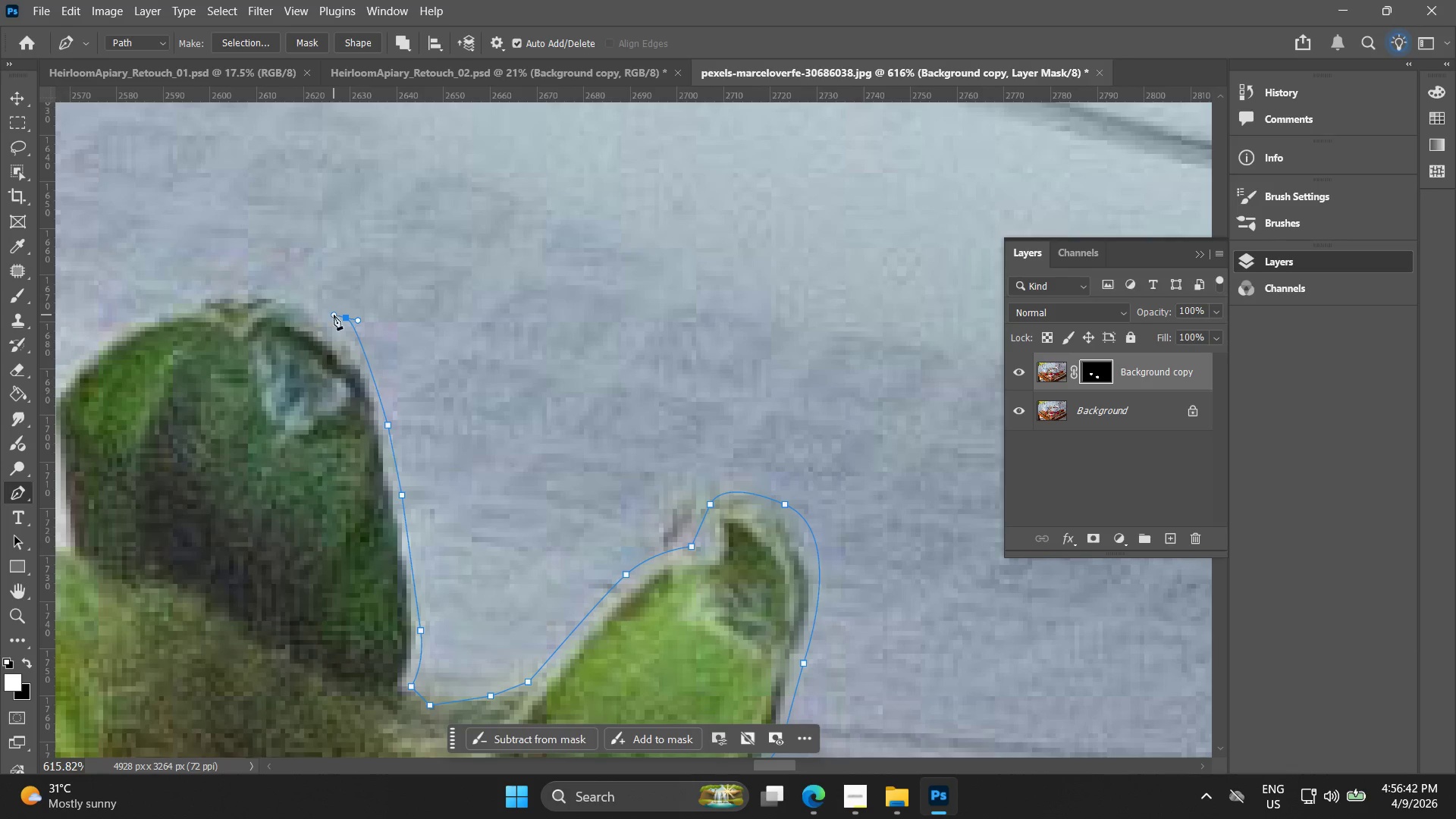 
key(Control+ControlLeft)
 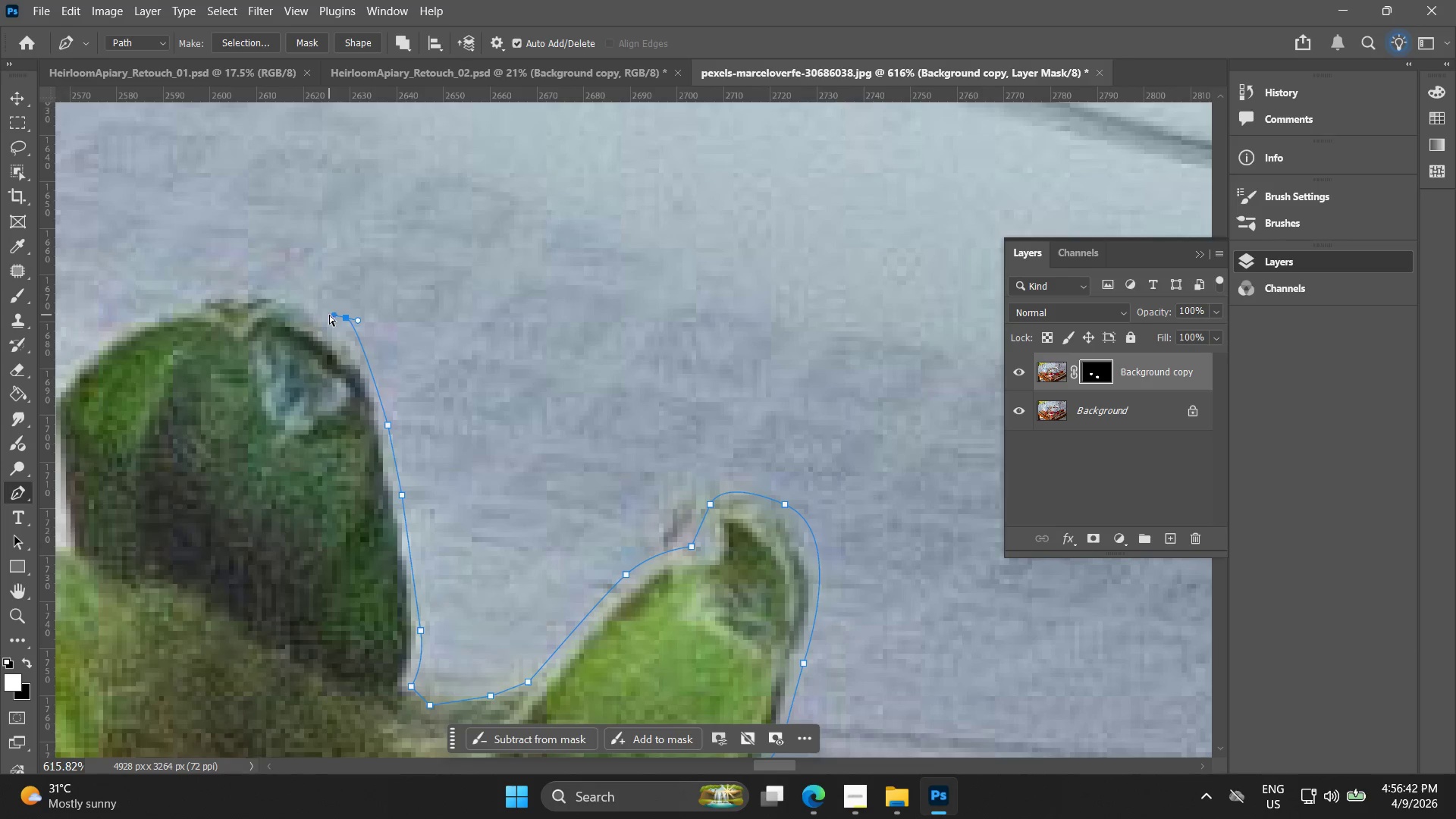 
key(Control+Z)
 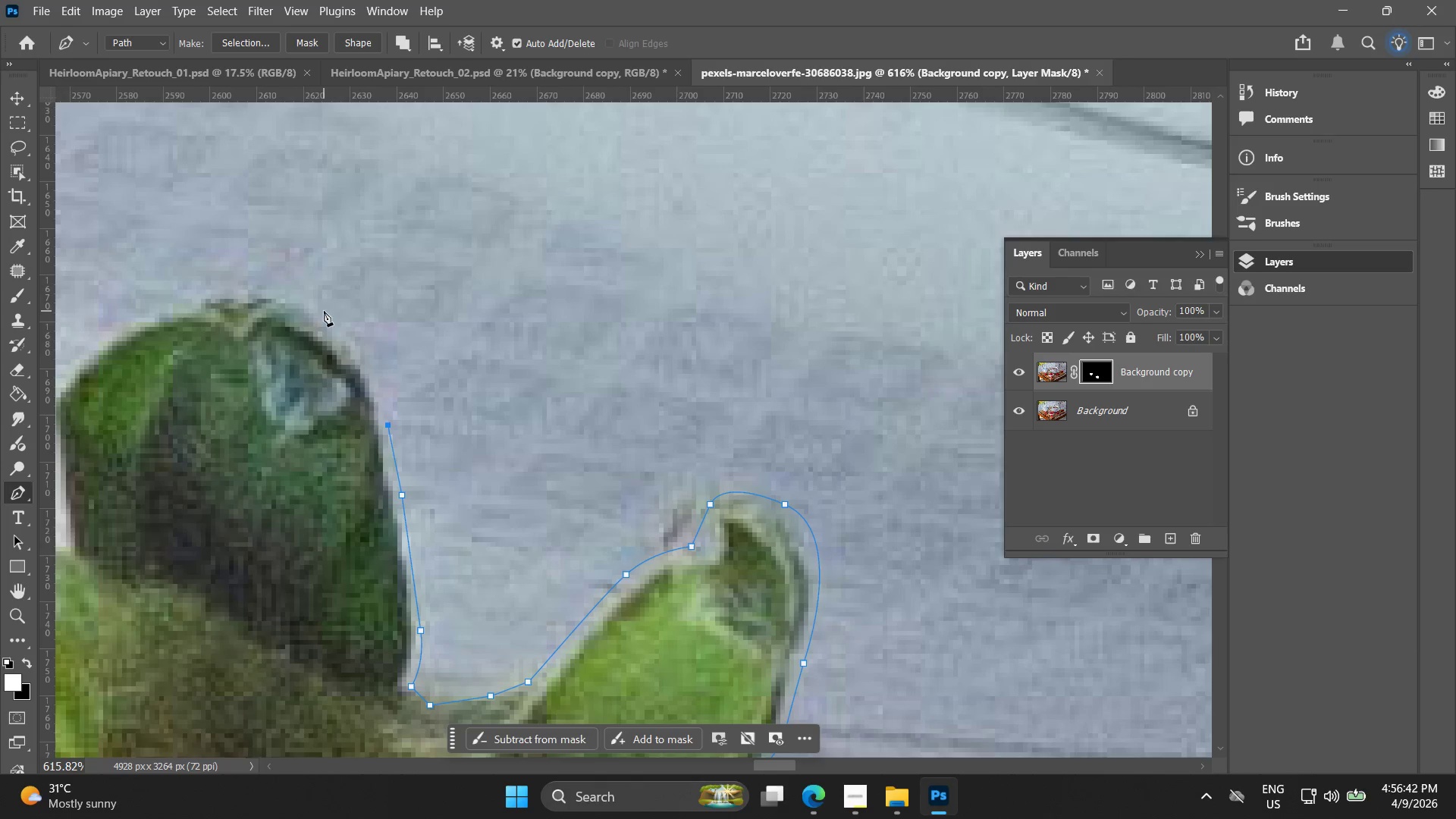 
left_click_drag(start_coordinate=[324, 311], to_coordinate=[263, 284])
 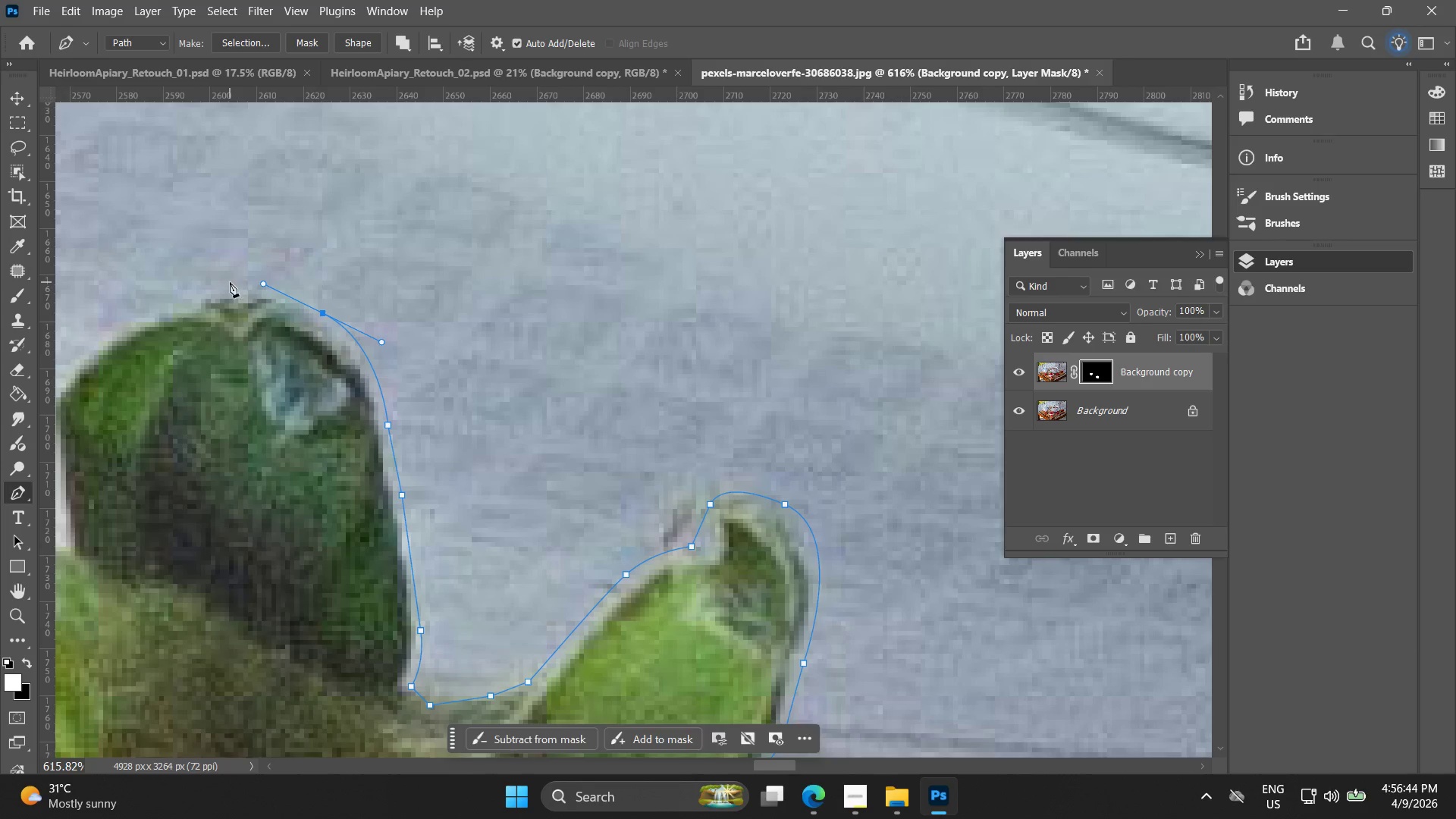 
left_click([229, 282])
 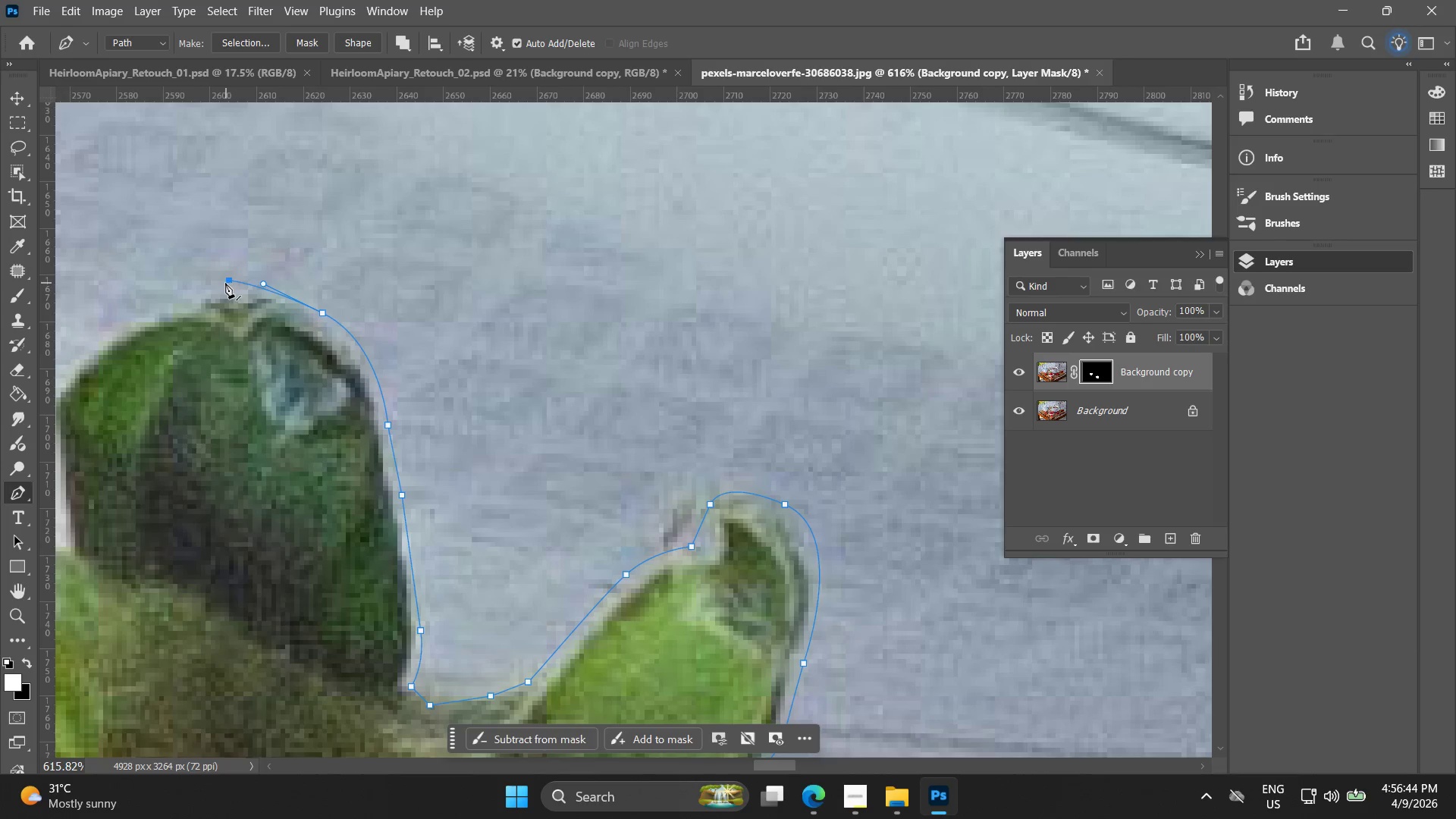 
hold_key(key=Space, duration=0.47)
 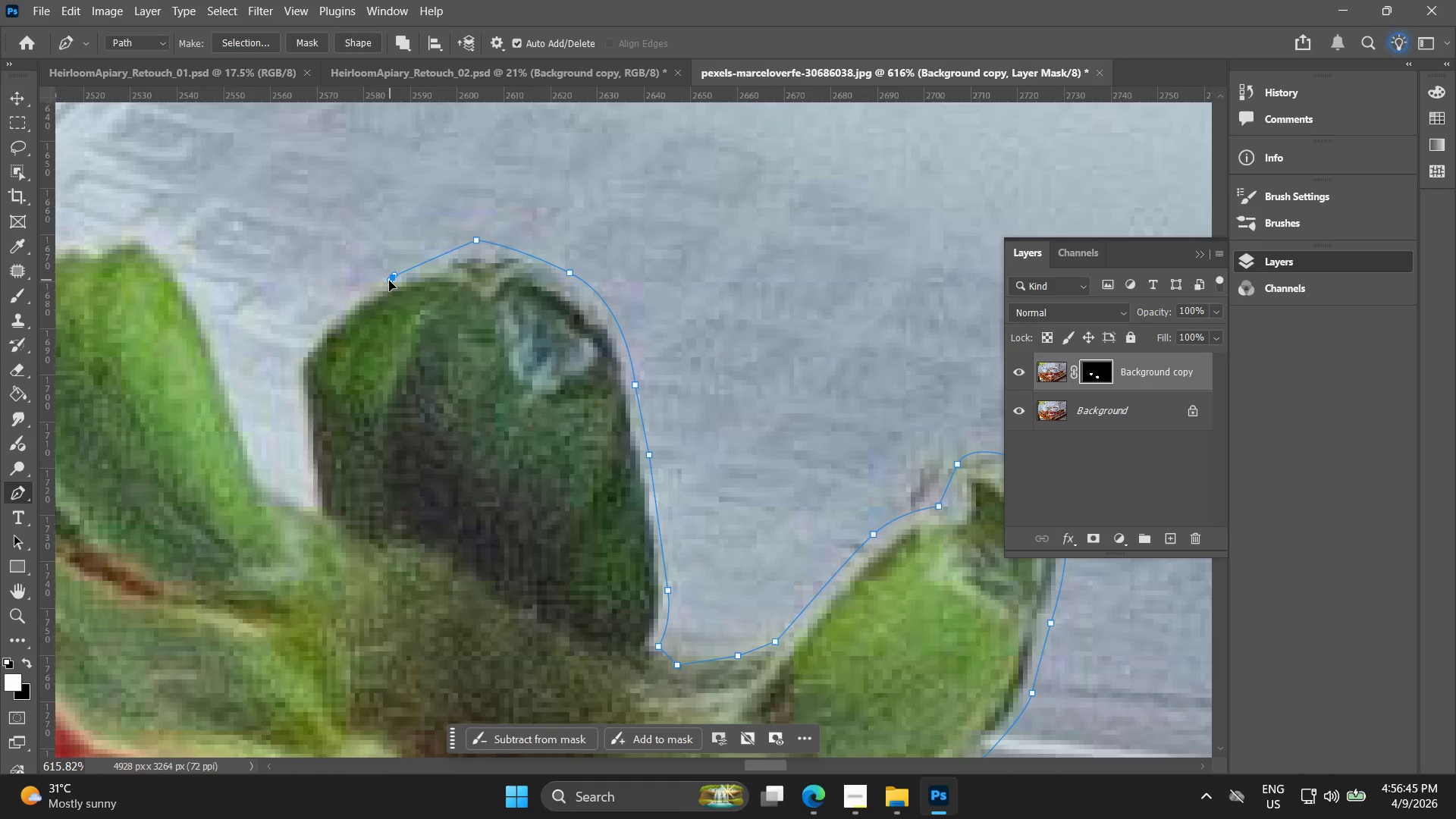 
left_click_drag(start_coordinate=[206, 294], to_coordinate=[453, 254])
 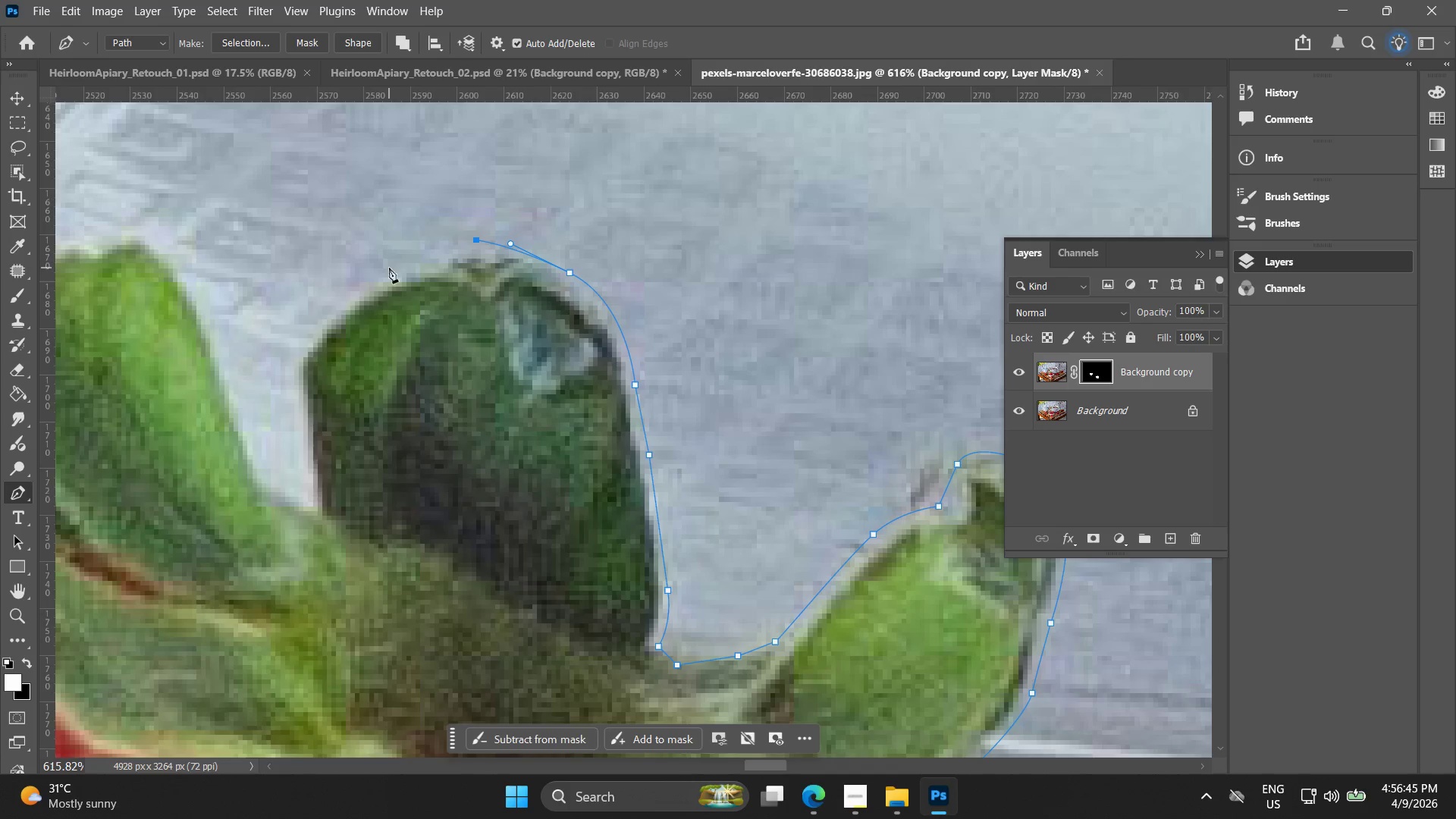 
left_click_drag(start_coordinate=[391, 277], to_coordinate=[372, 284])
 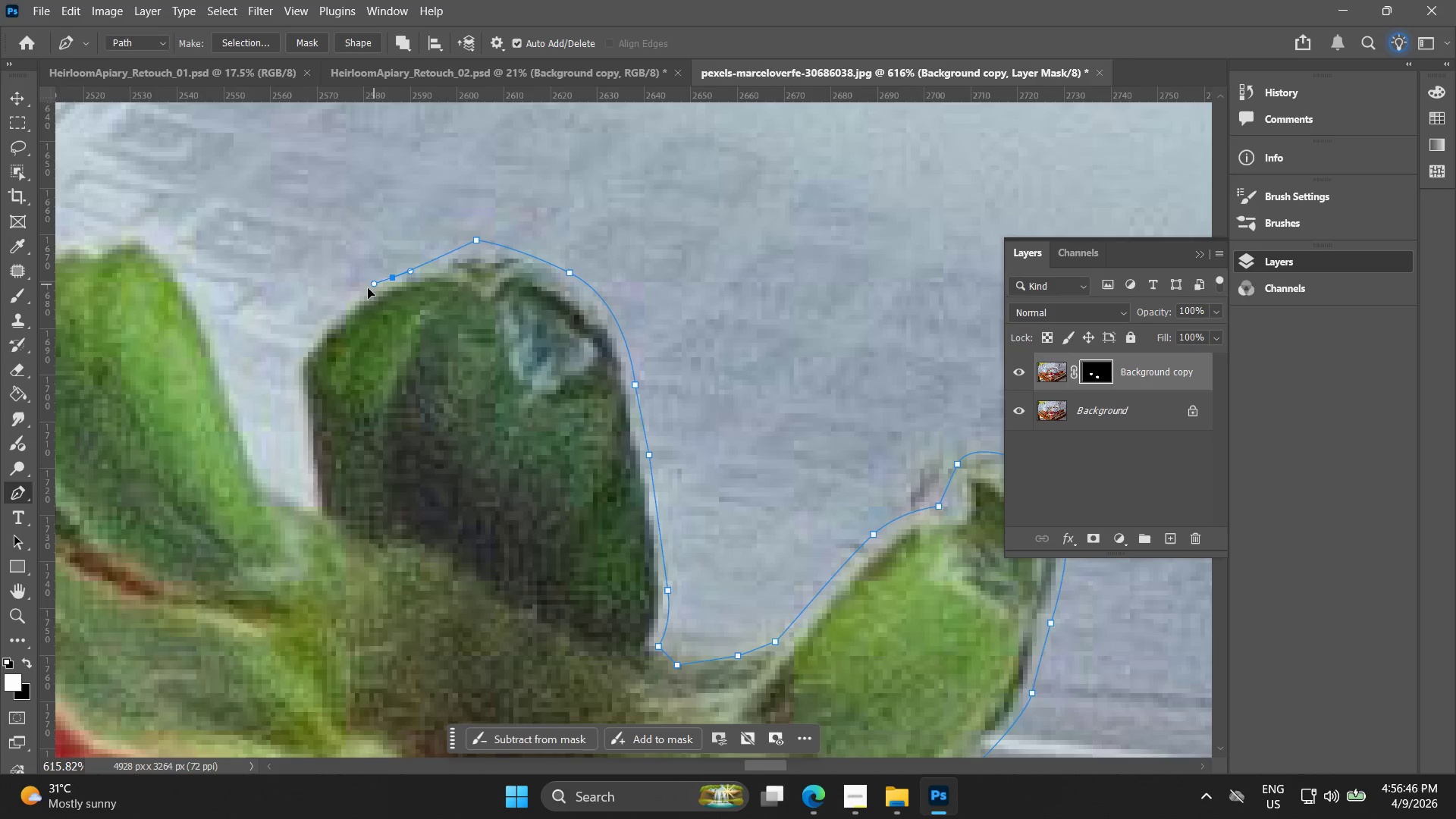 
key(Control+ControlLeft)
 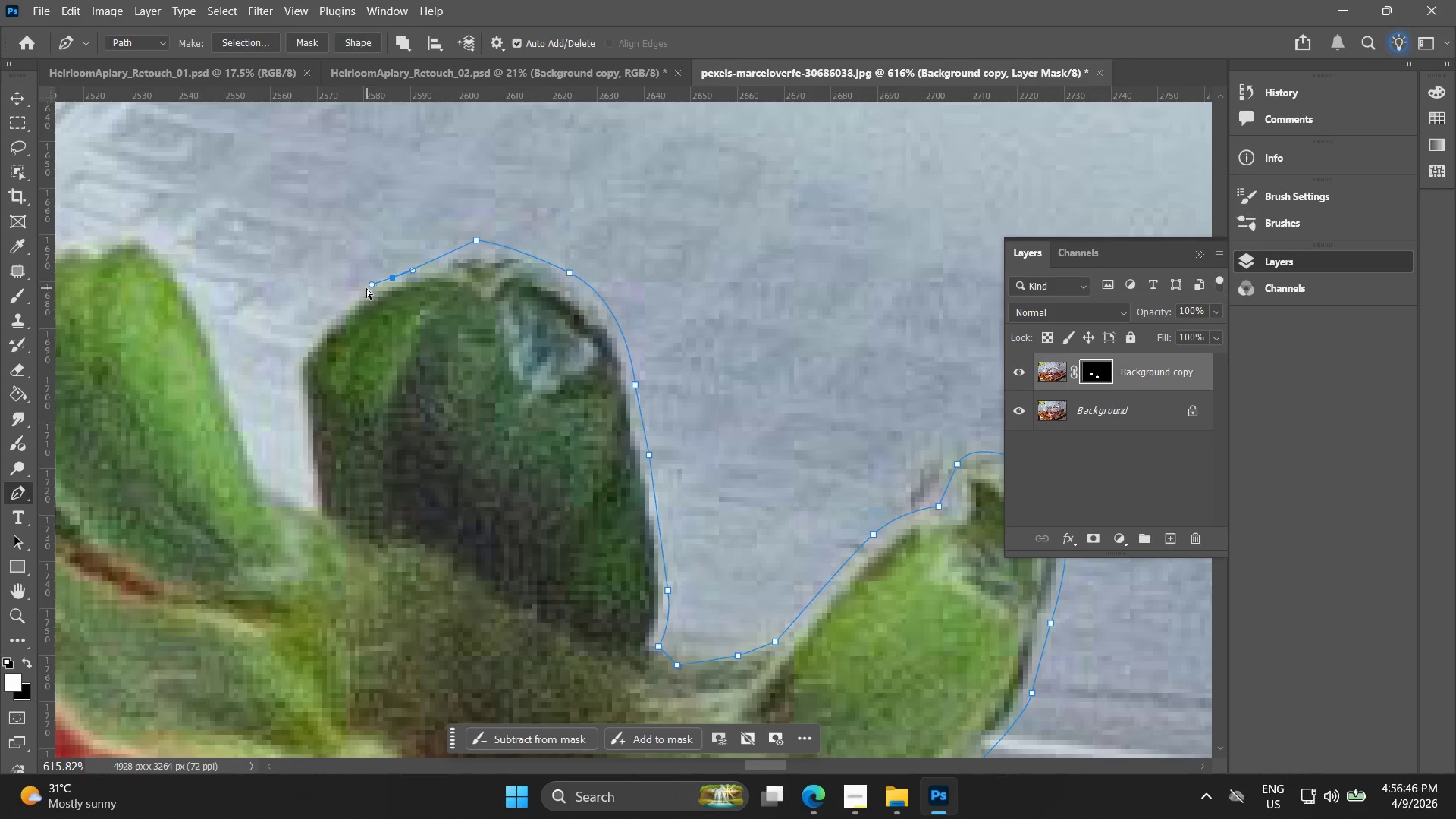 
key(Control+Z)
 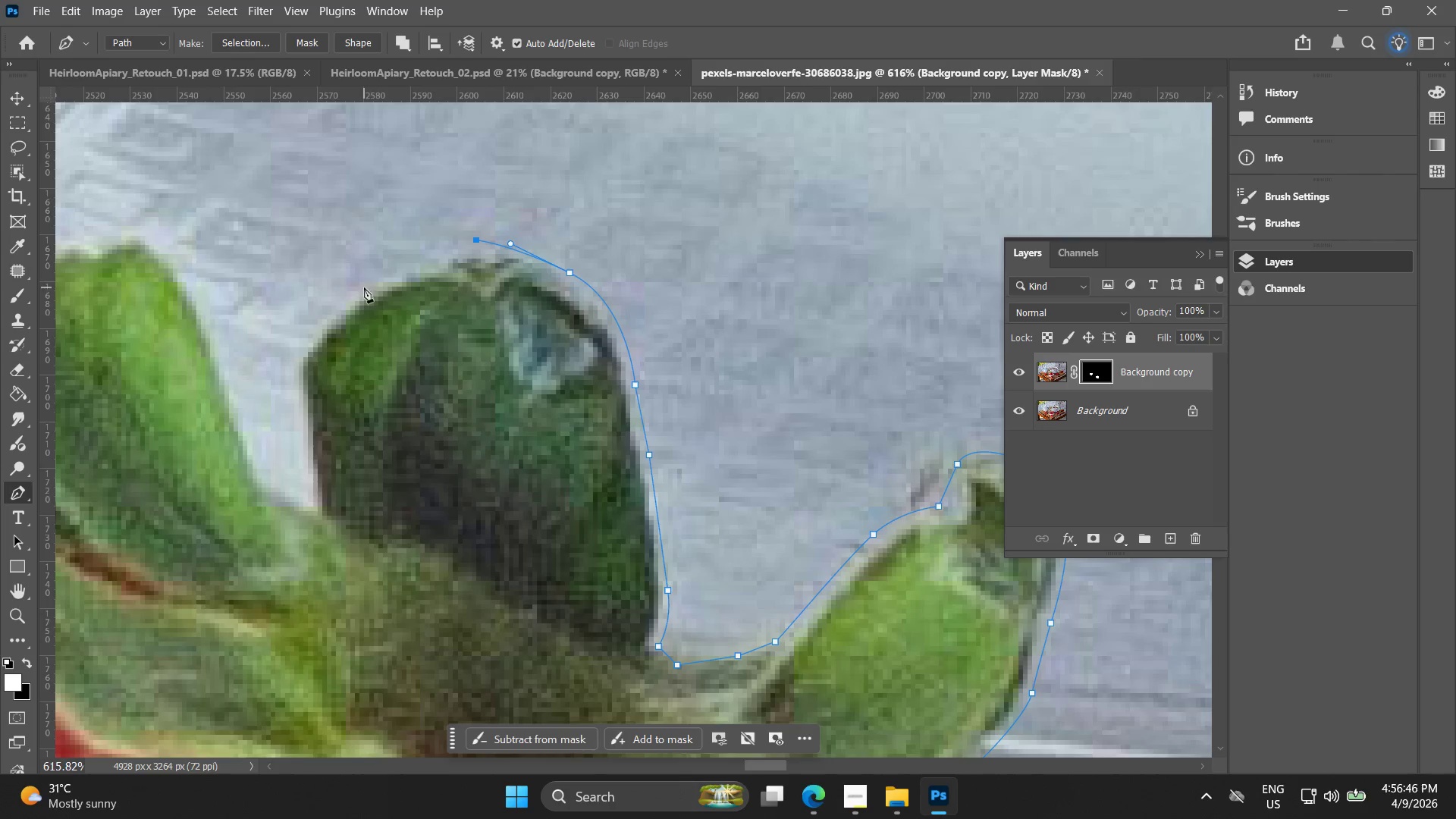 
left_click_drag(start_coordinate=[363, 287], to_coordinate=[321, 299])
 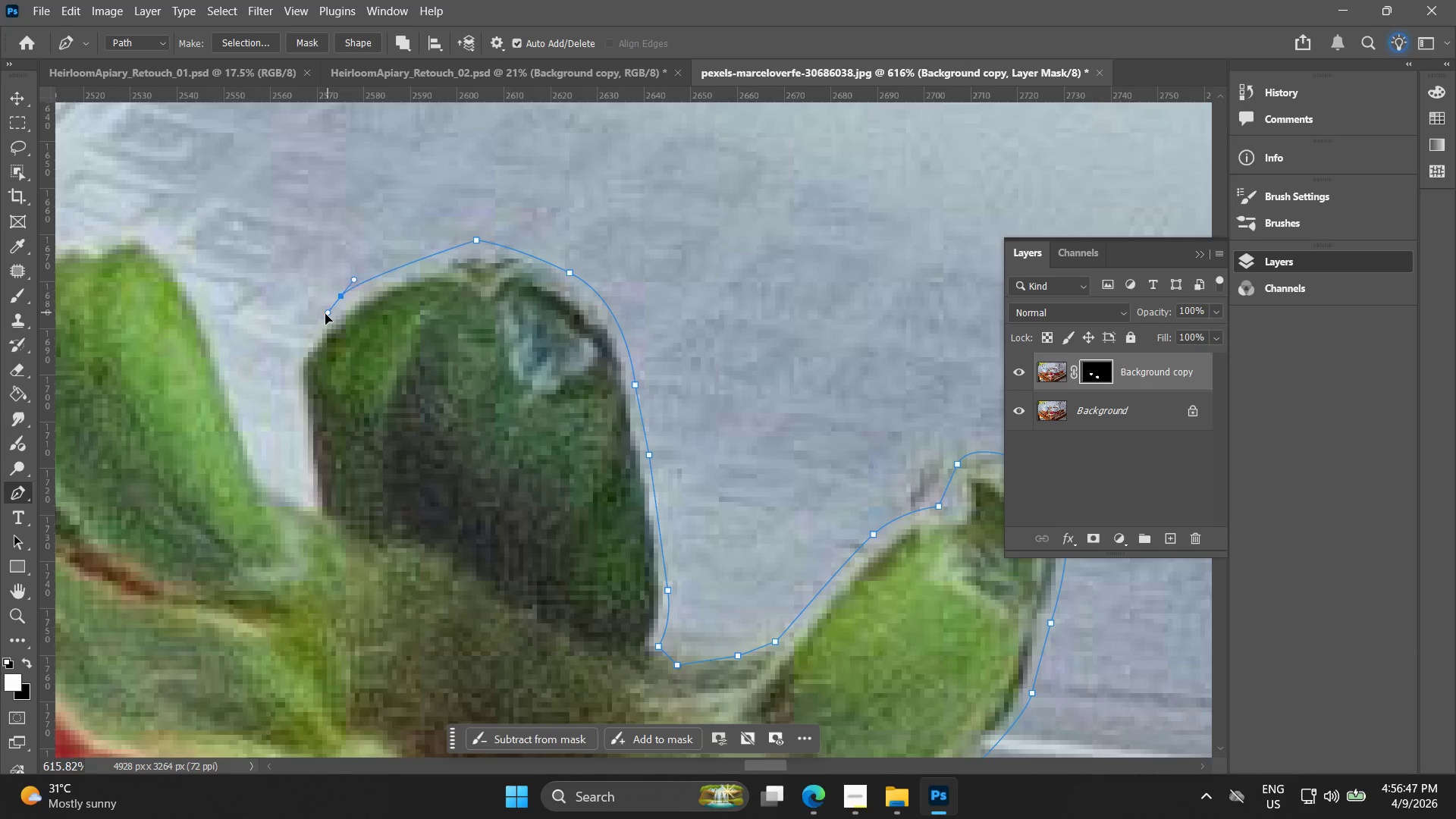 
key(Control+ControlLeft)
 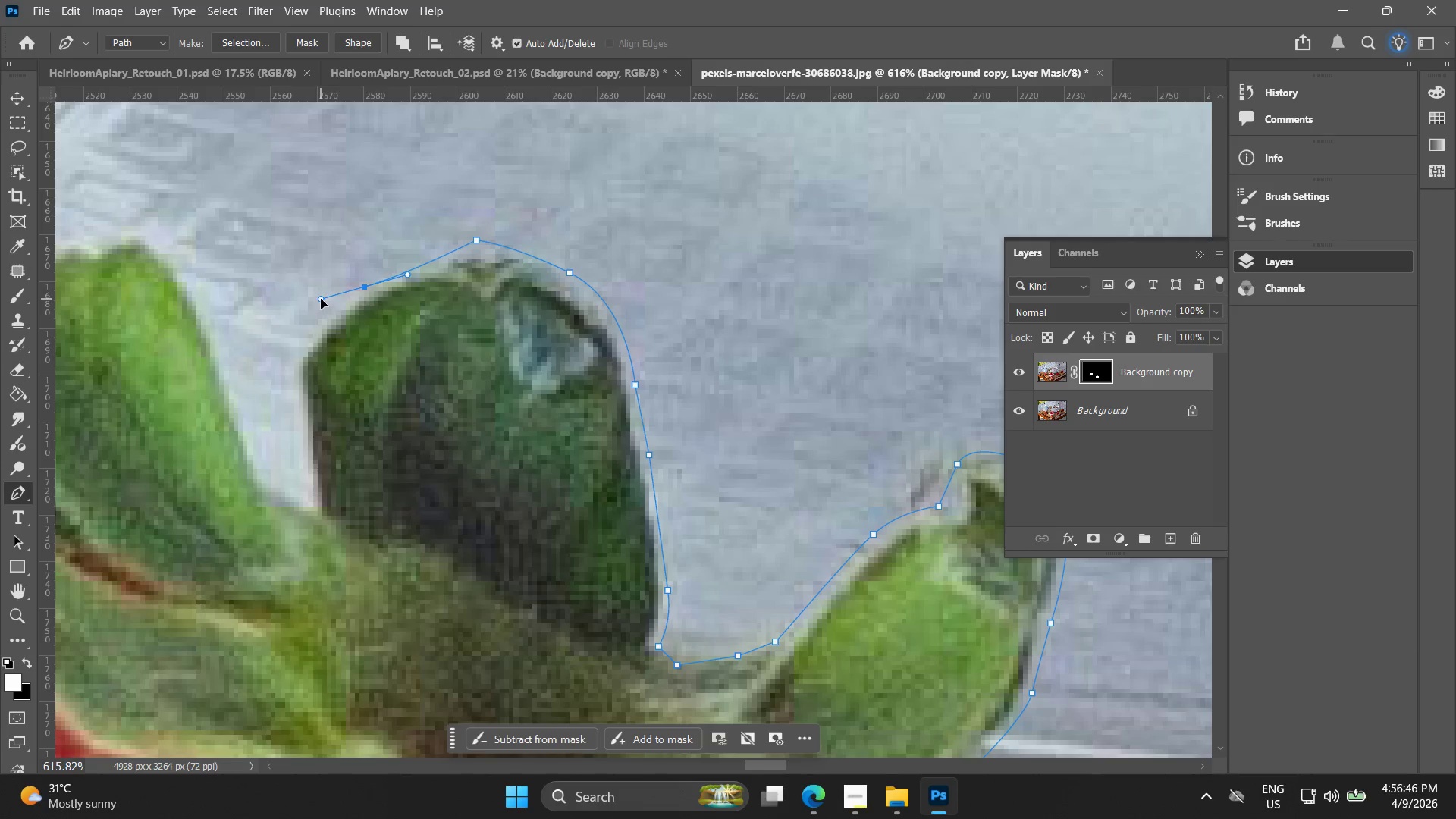 
key(Control+Z)
 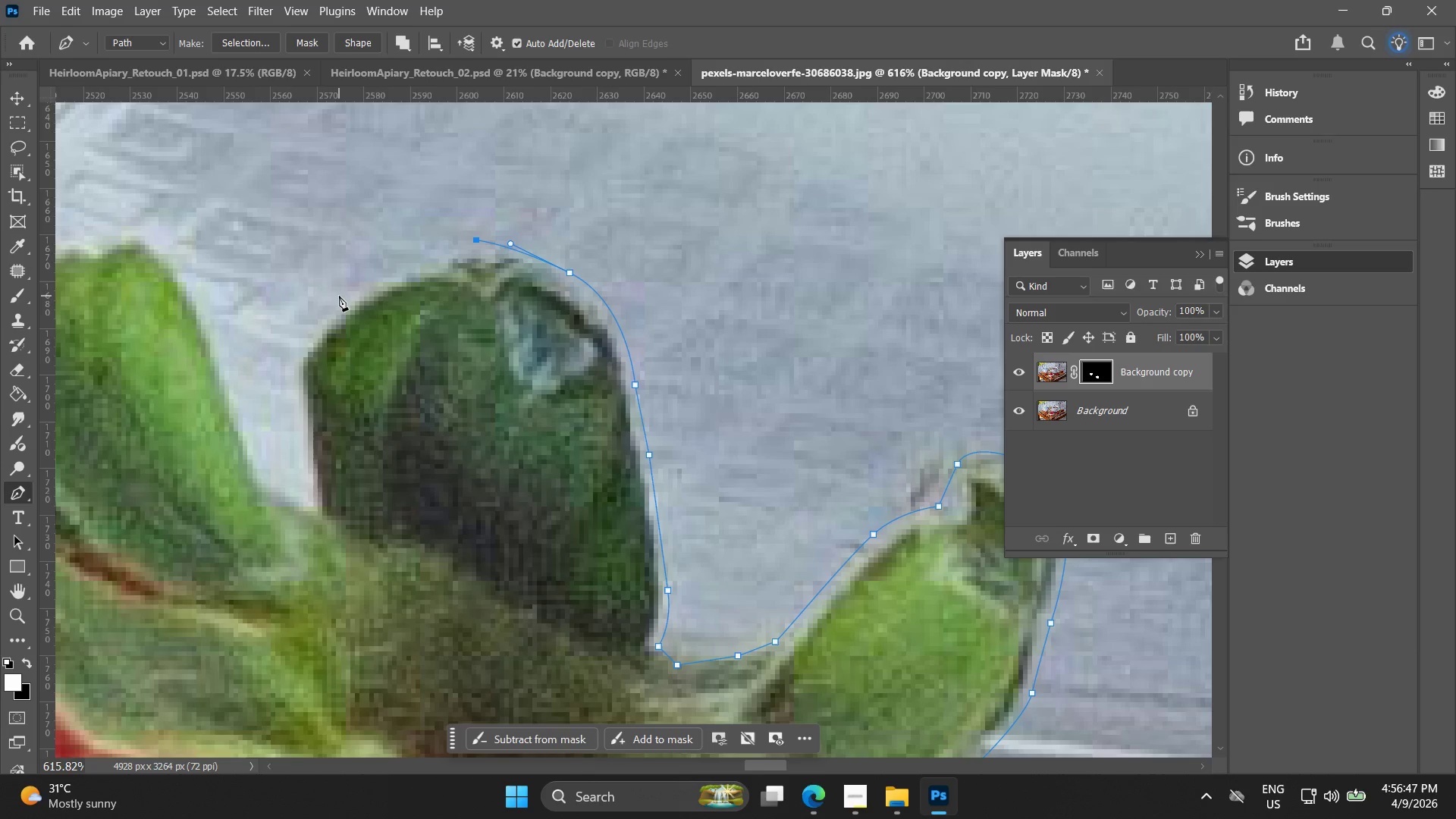 
left_click_drag(start_coordinate=[339, 296], to_coordinate=[307, 329])
 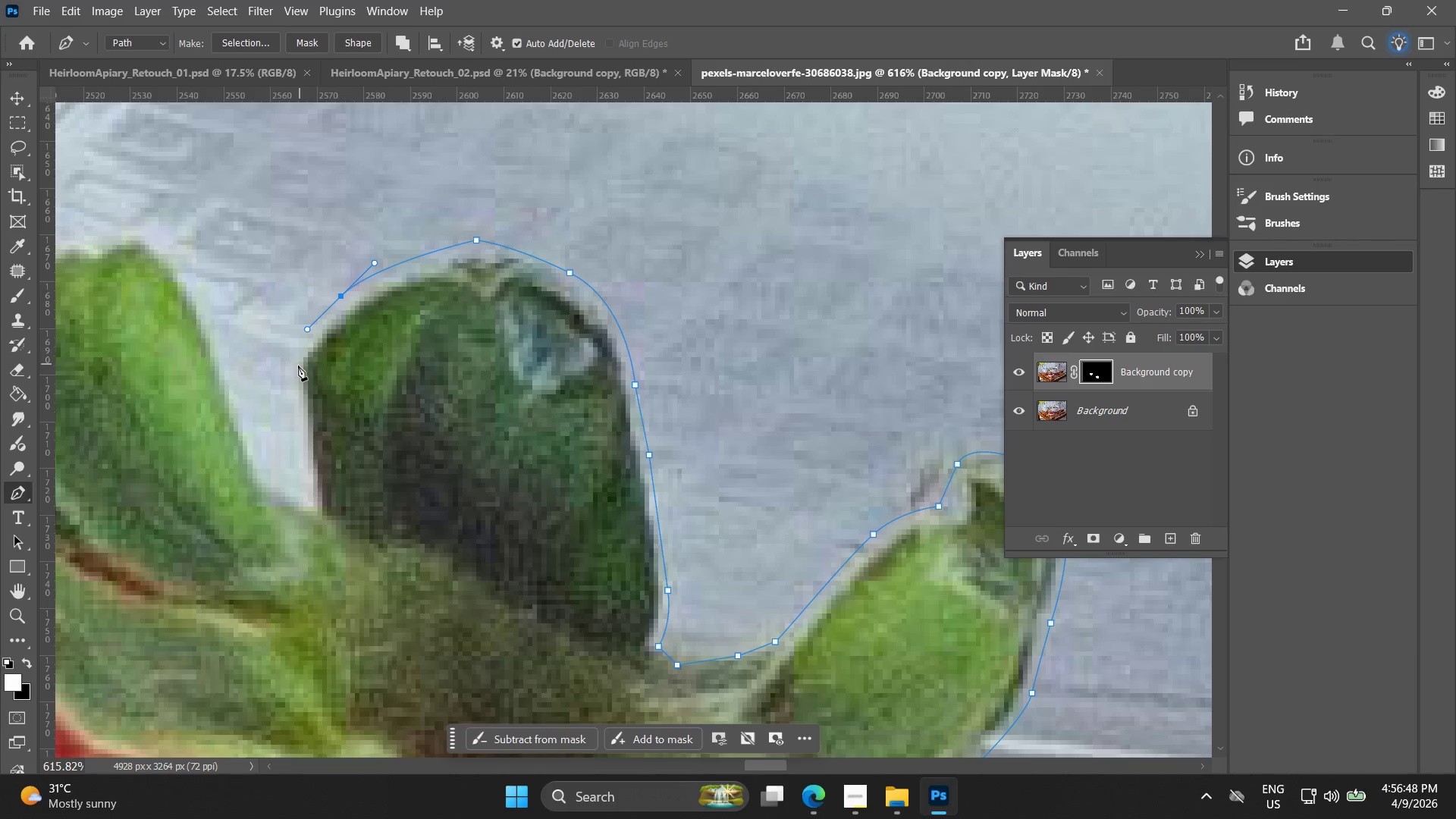 
left_click([298, 366])
 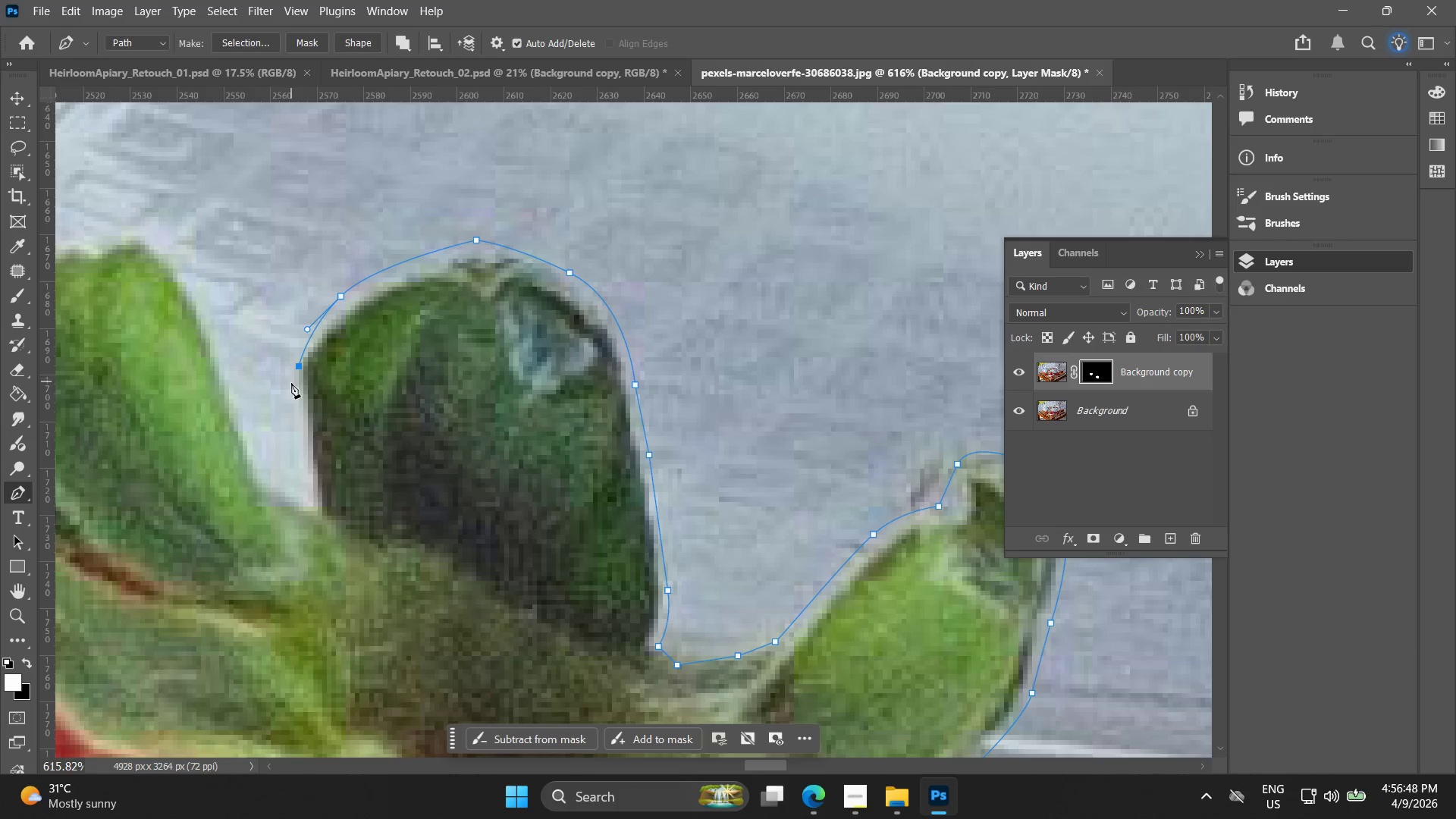 
key(Control+ControlLeft)
 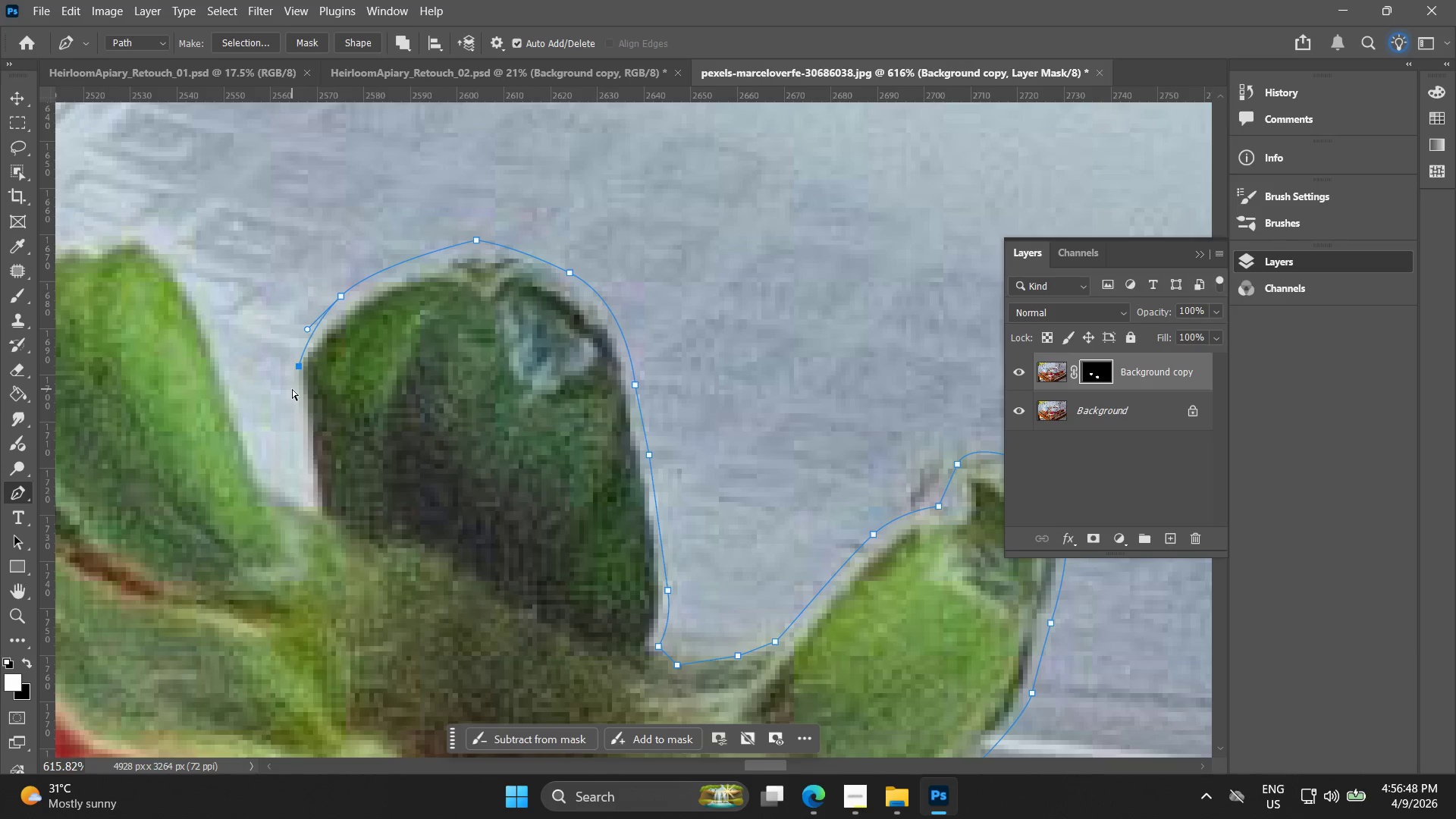 
key(Control+Z)
 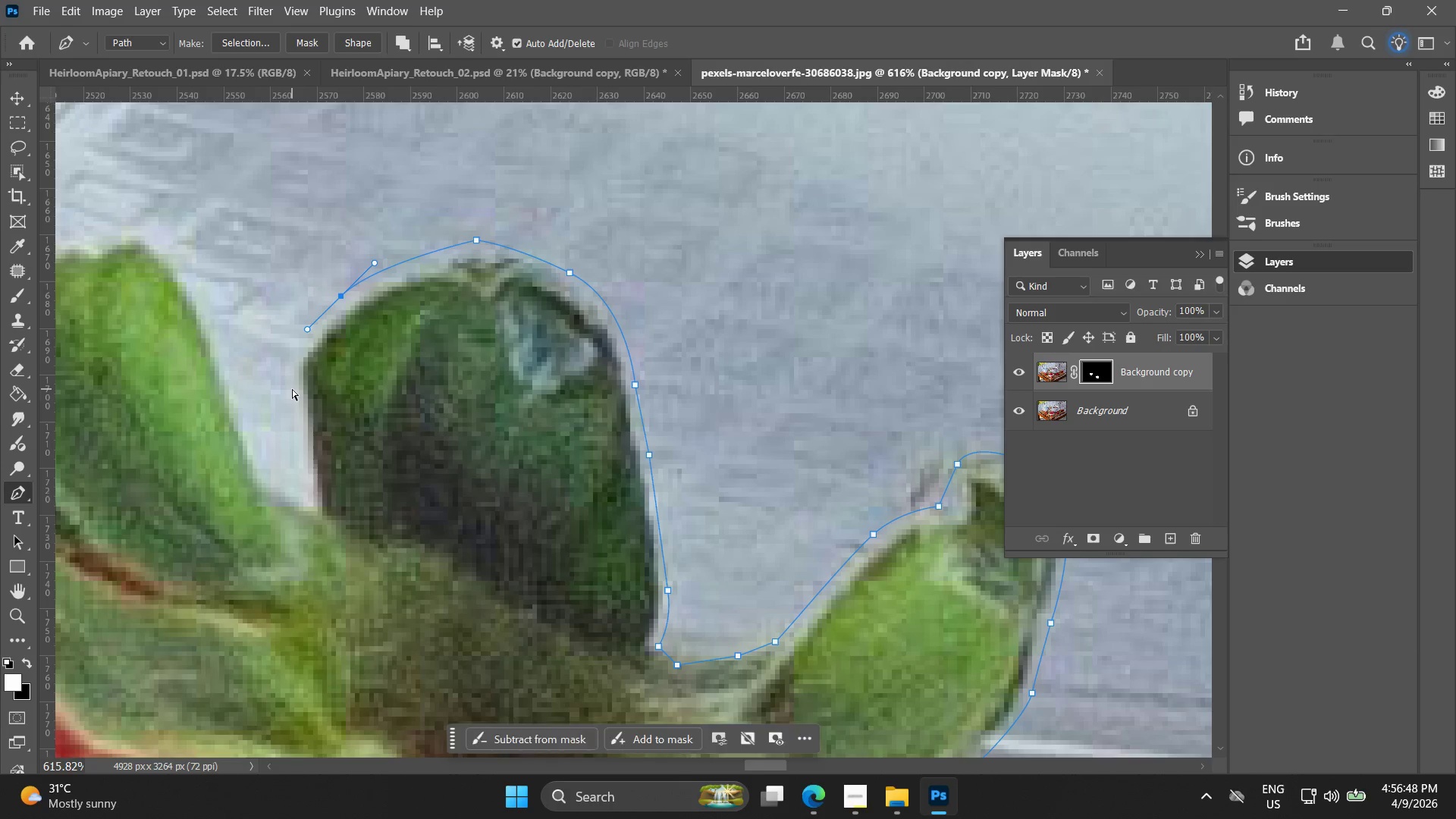 
left_click([292, 389])
 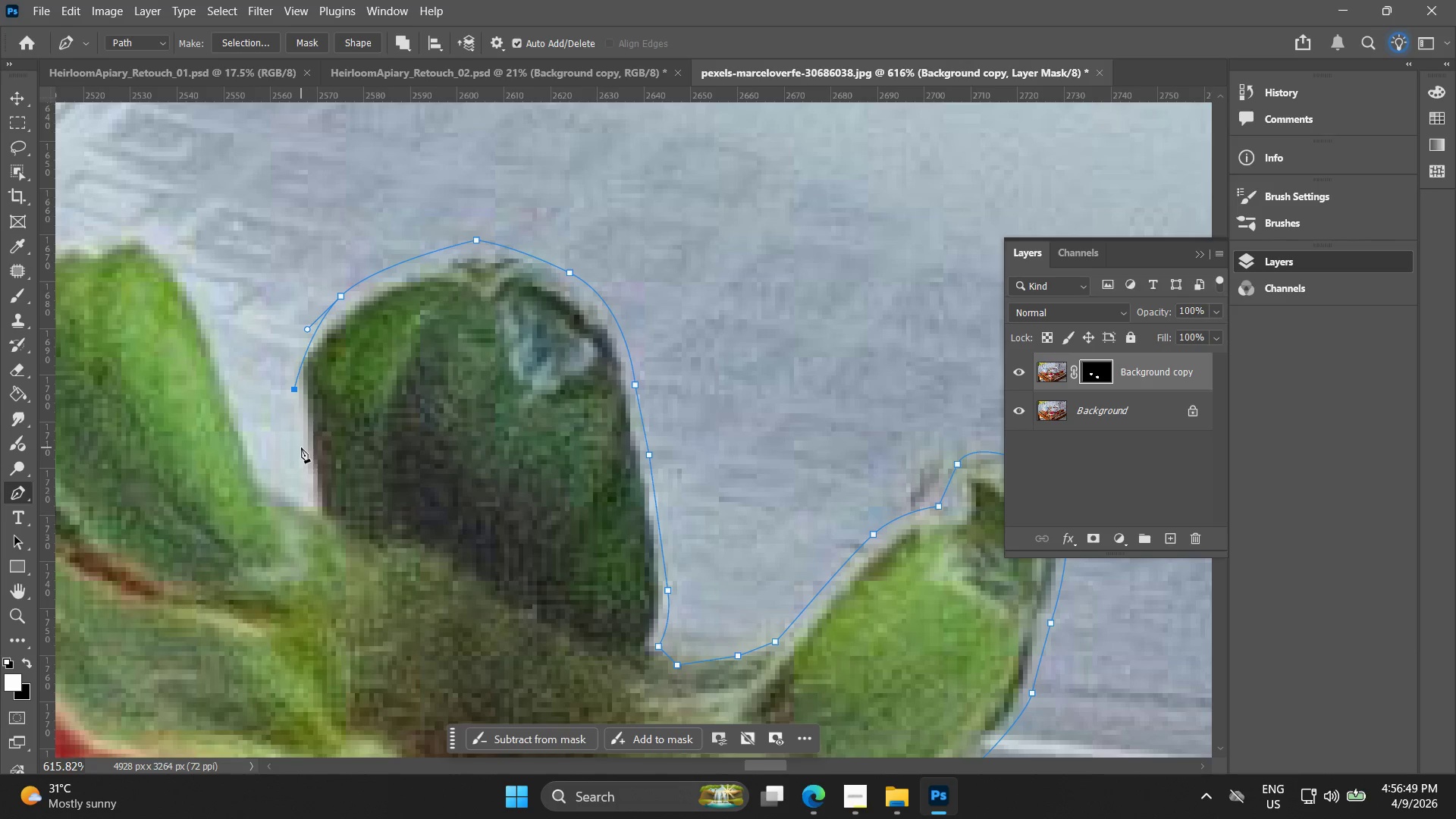 
key(Control+ControlLeft)
 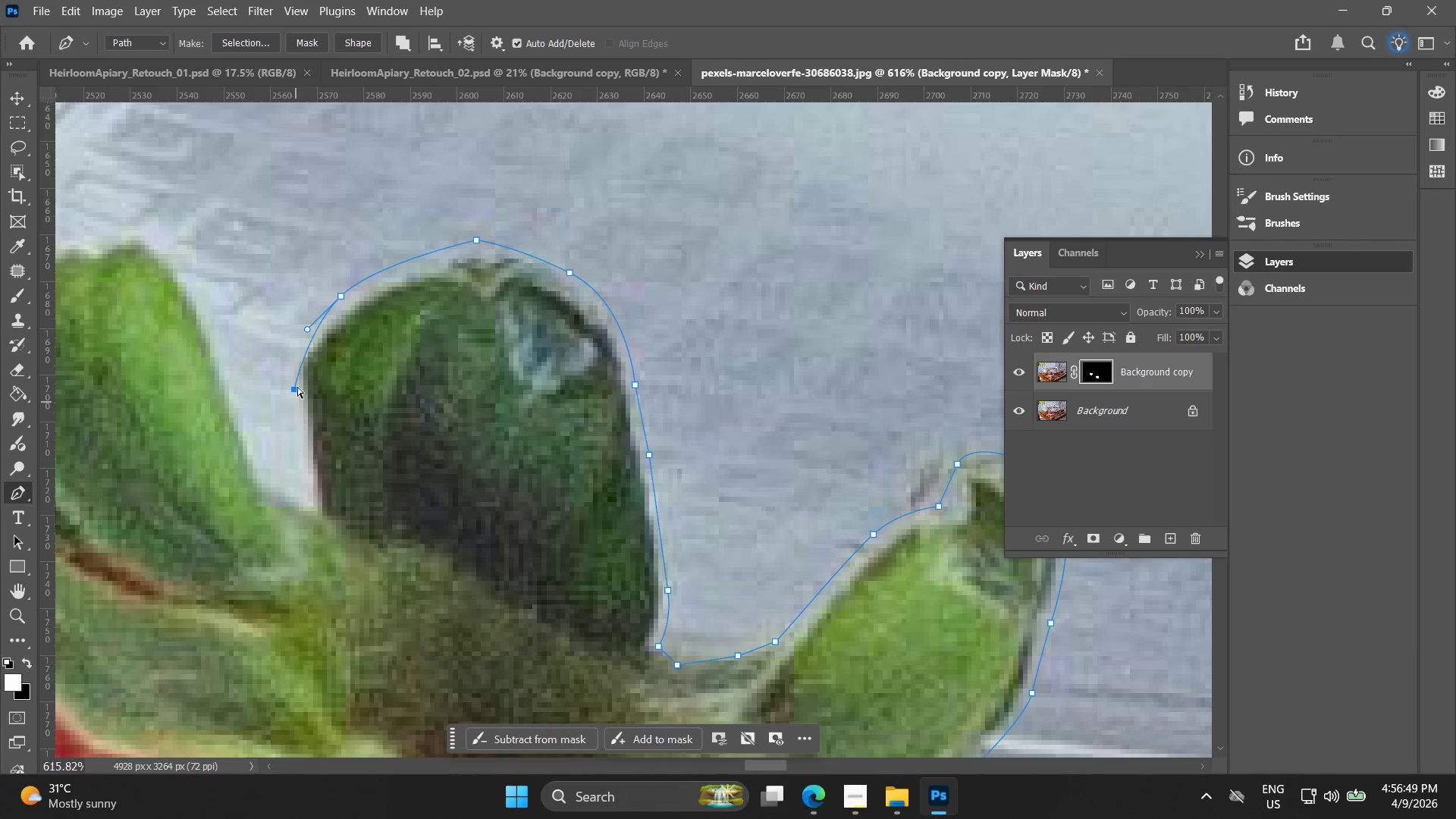 
key(Control+Z)
 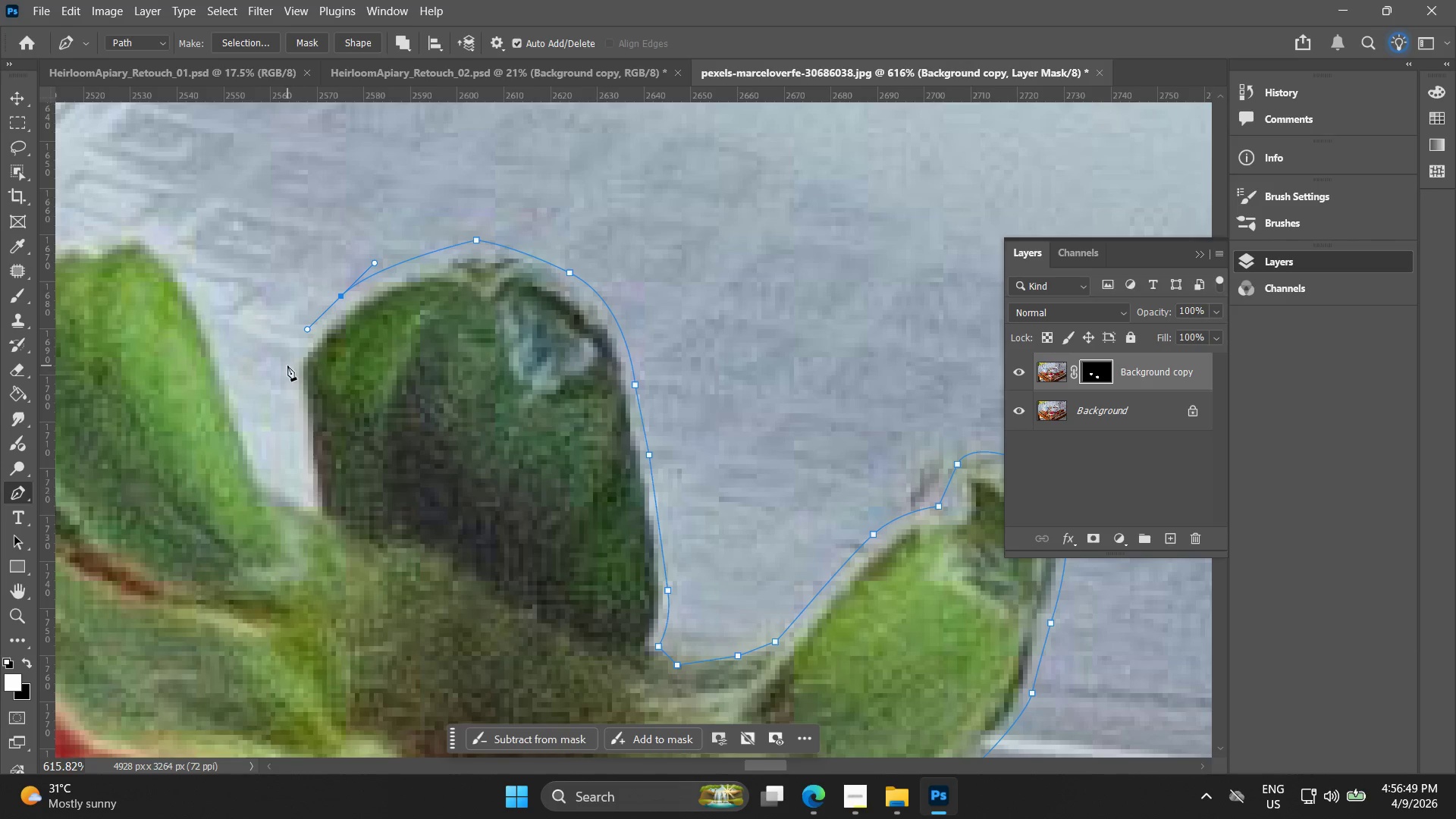 
left_click([287, 366])
 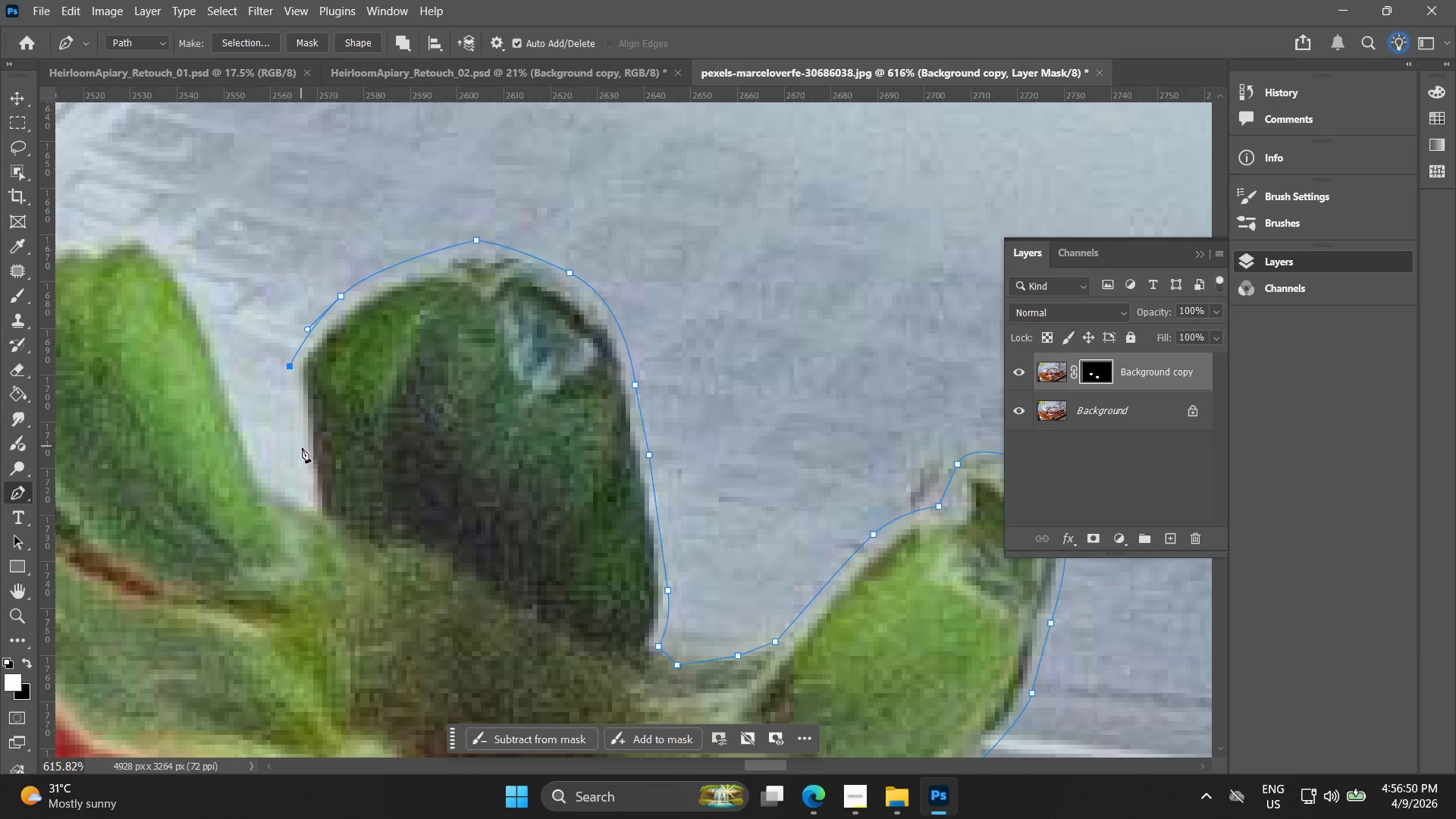 
left_click([302, 447])
 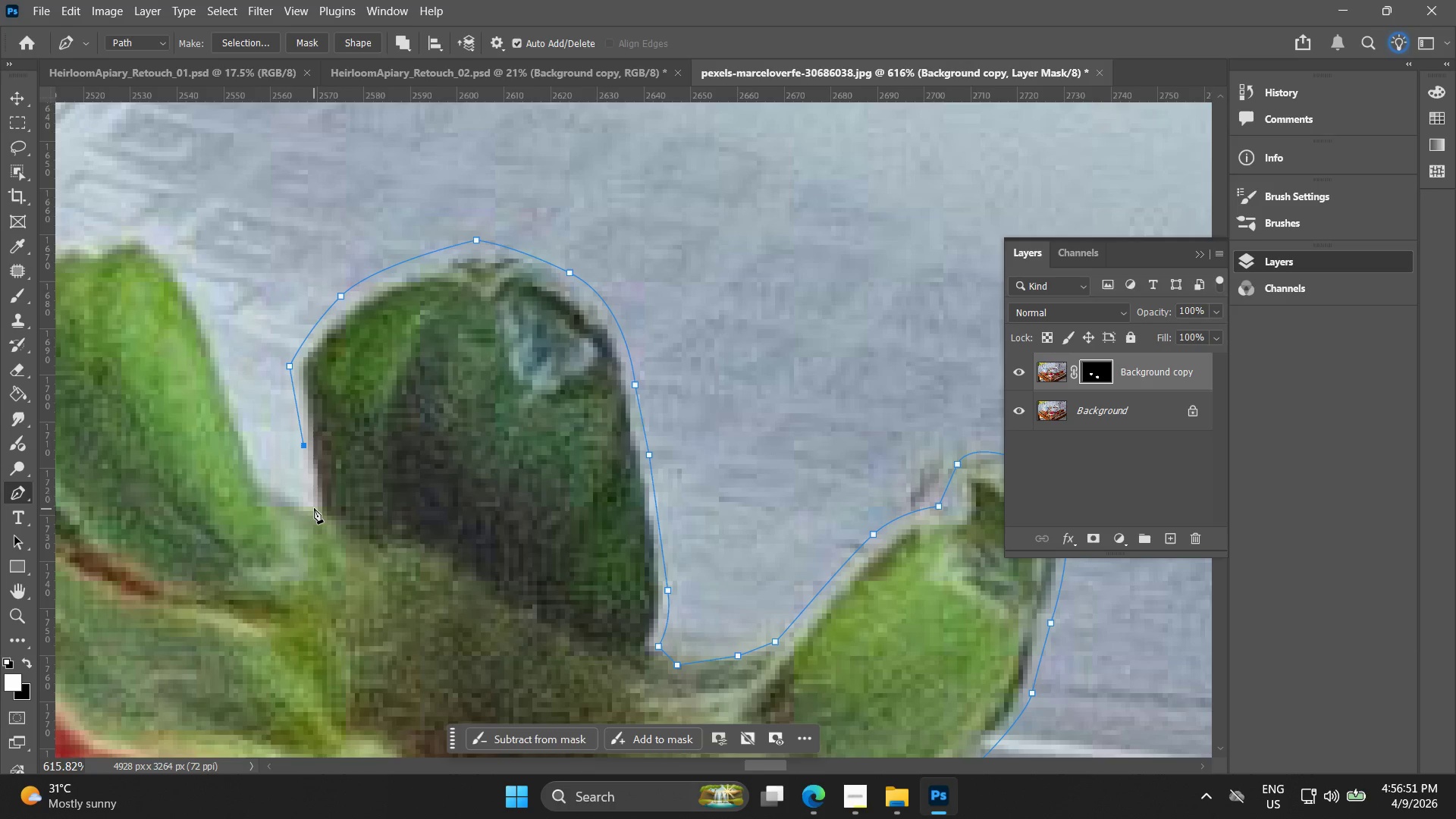 
left_click([314, 506])
 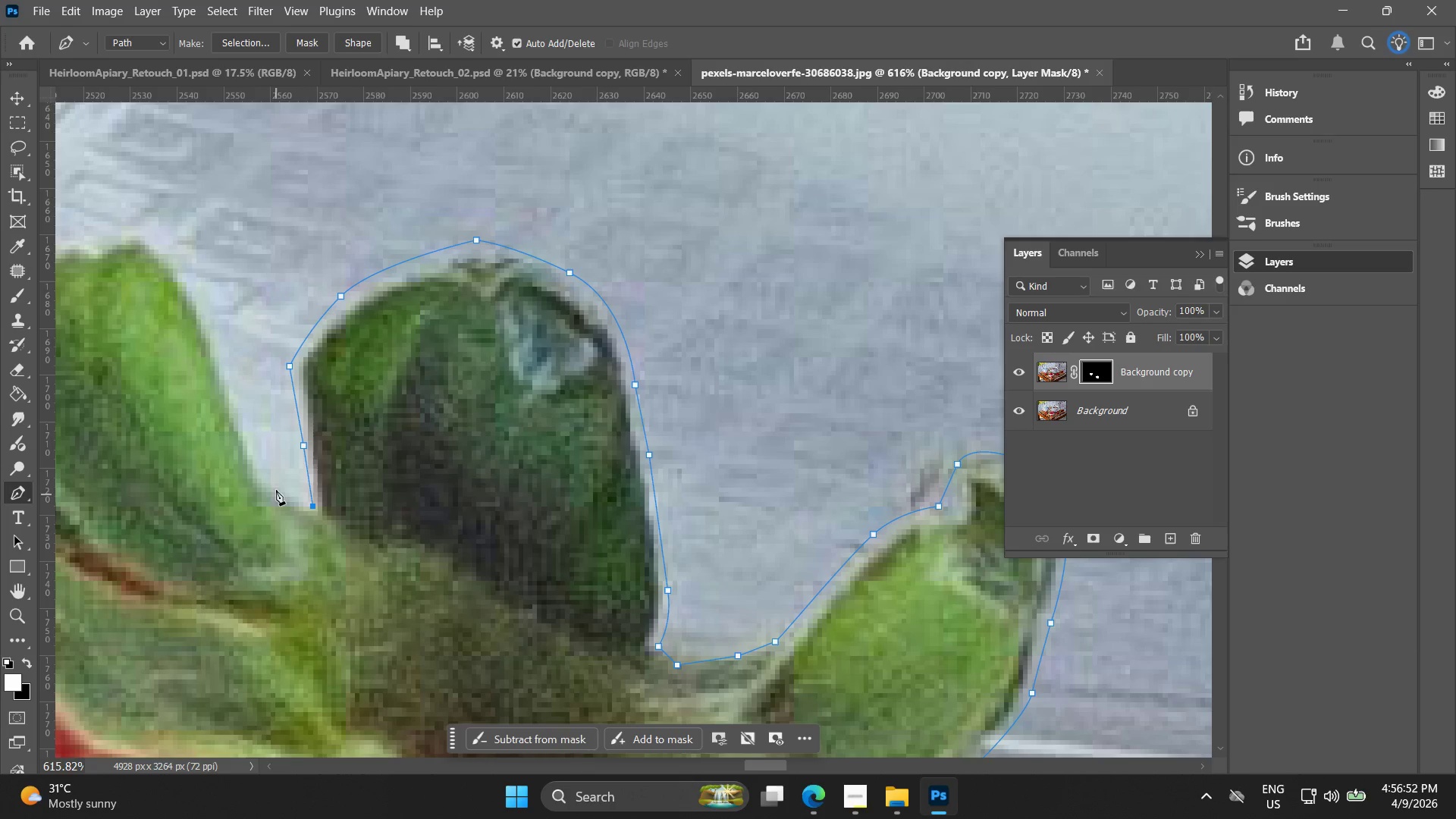 
left_click_drag(start_coordinate=[272, 485], to_coordinate=[260, 481])
 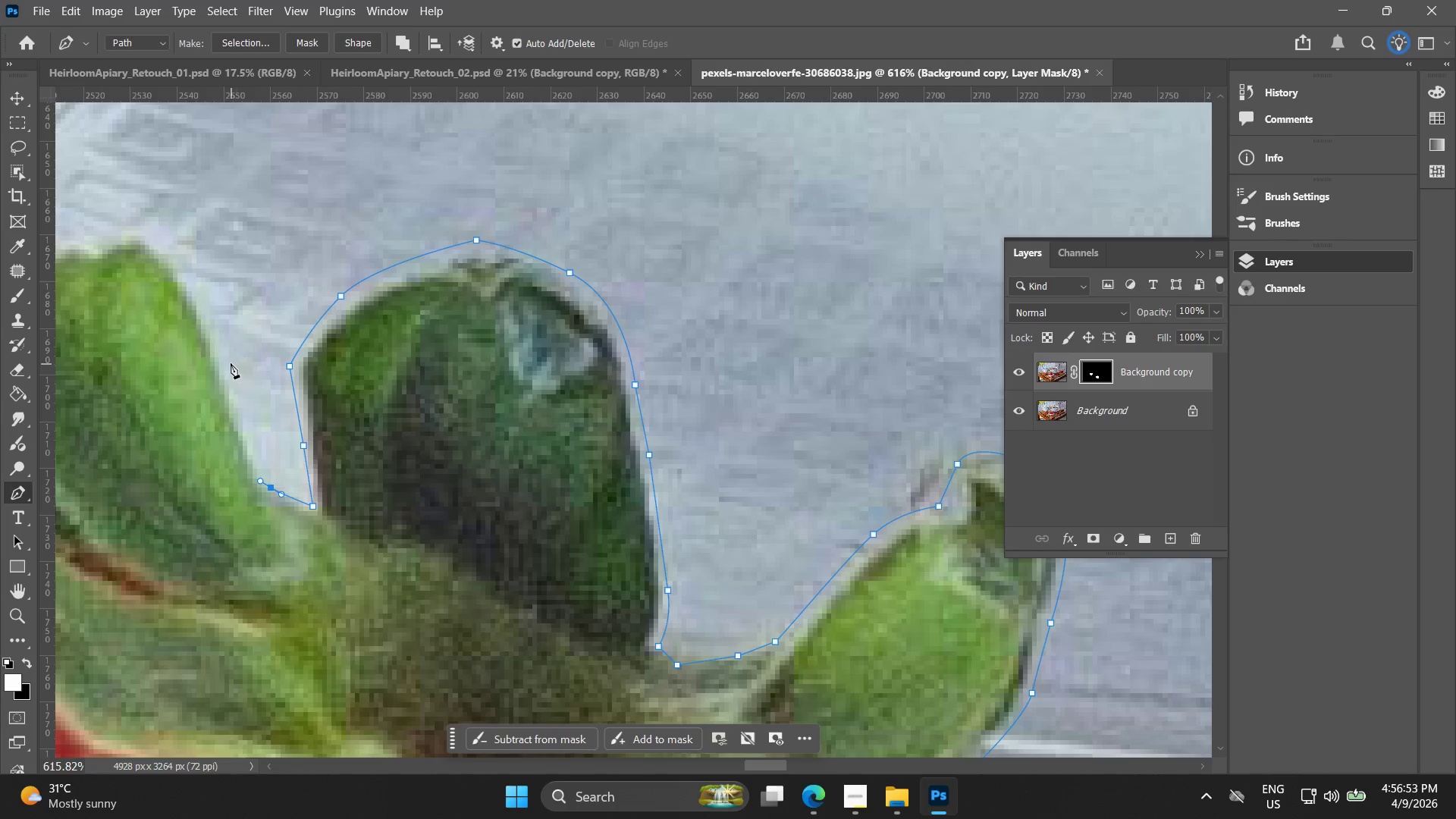 
left_click([218, 350])
 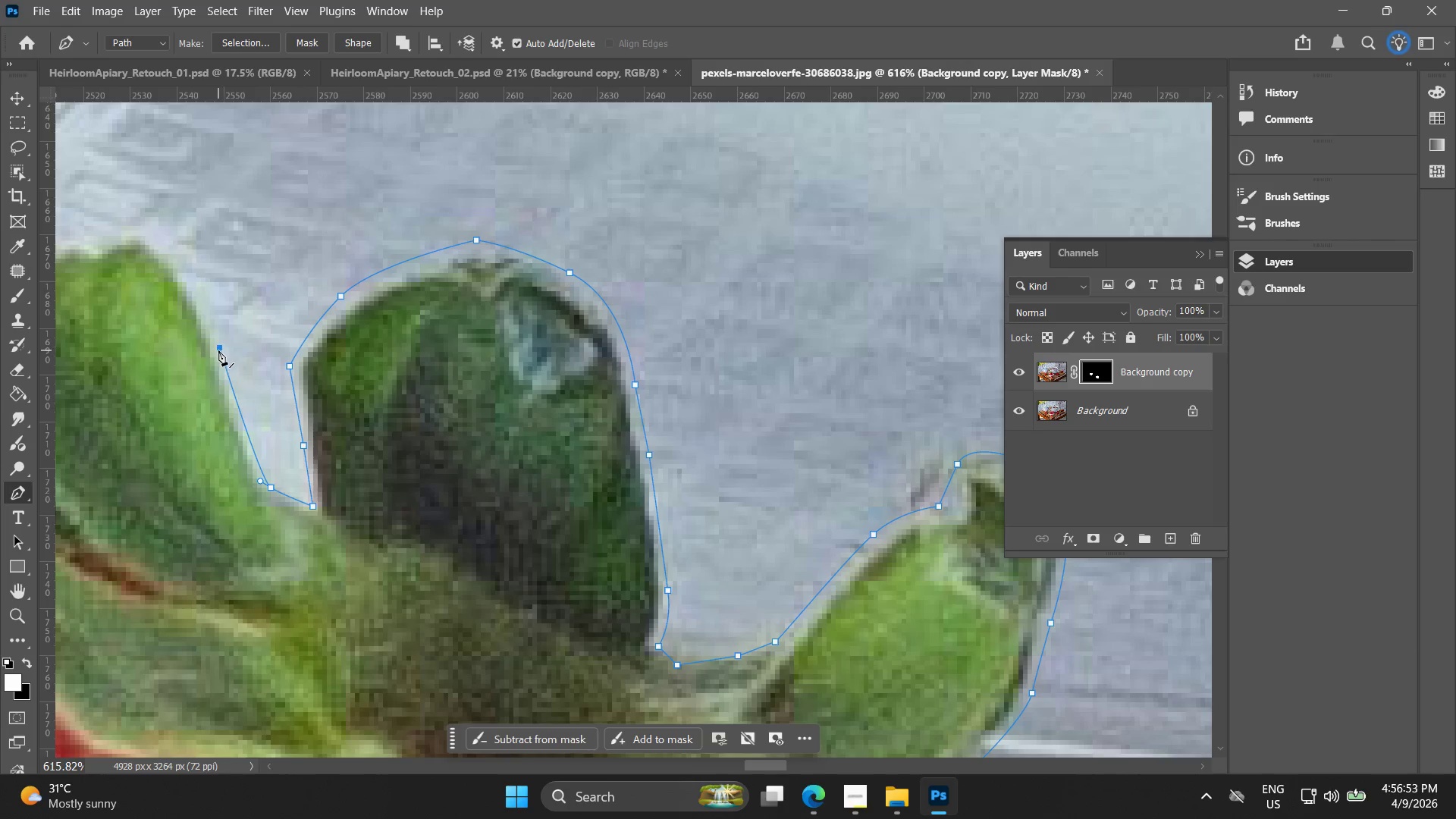 
hold_key(key=Space, duration=0.53)
 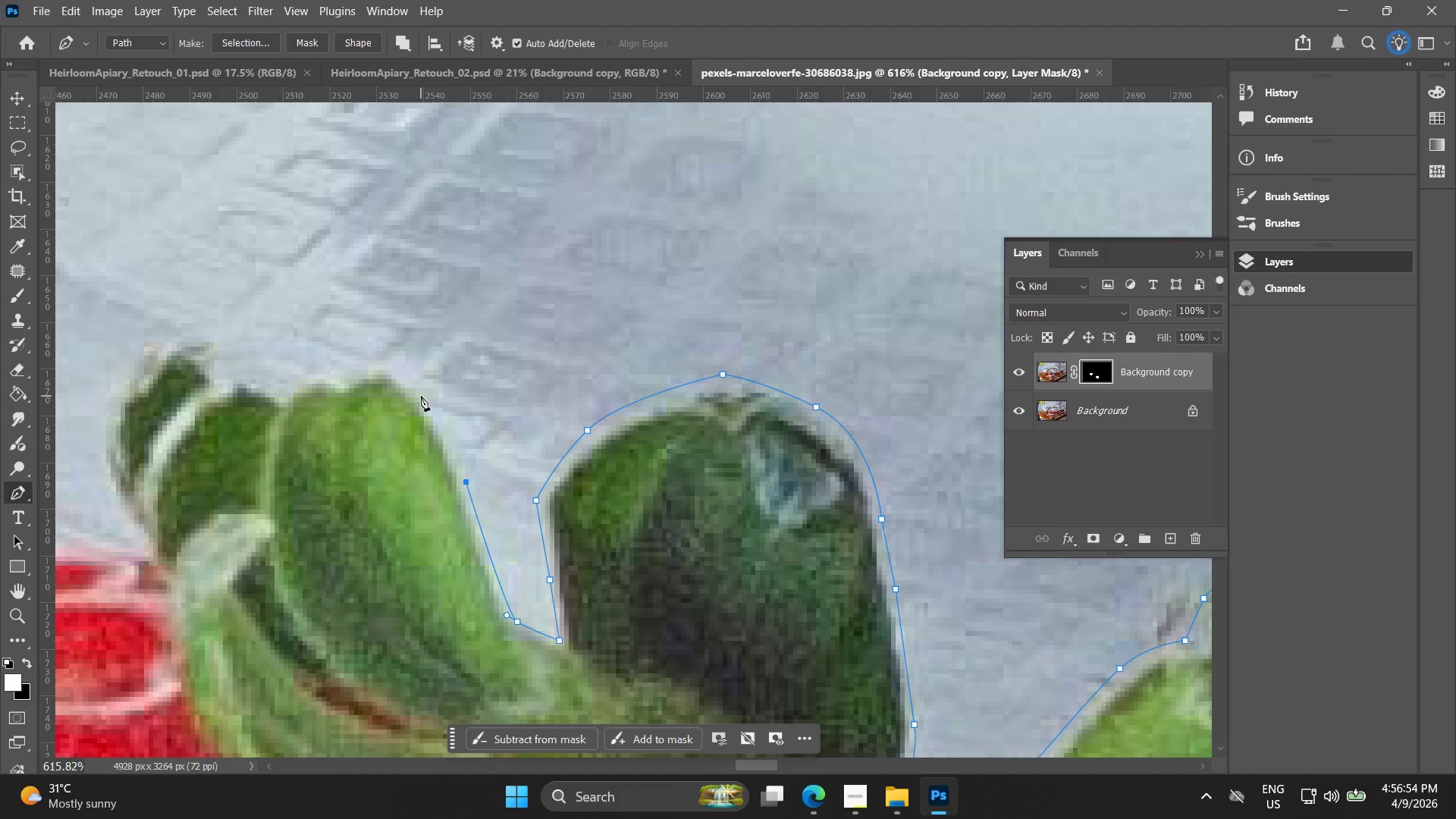 
left_click_drag(start_coordinate=[231, 335], to_coordinate=[478, 469])
 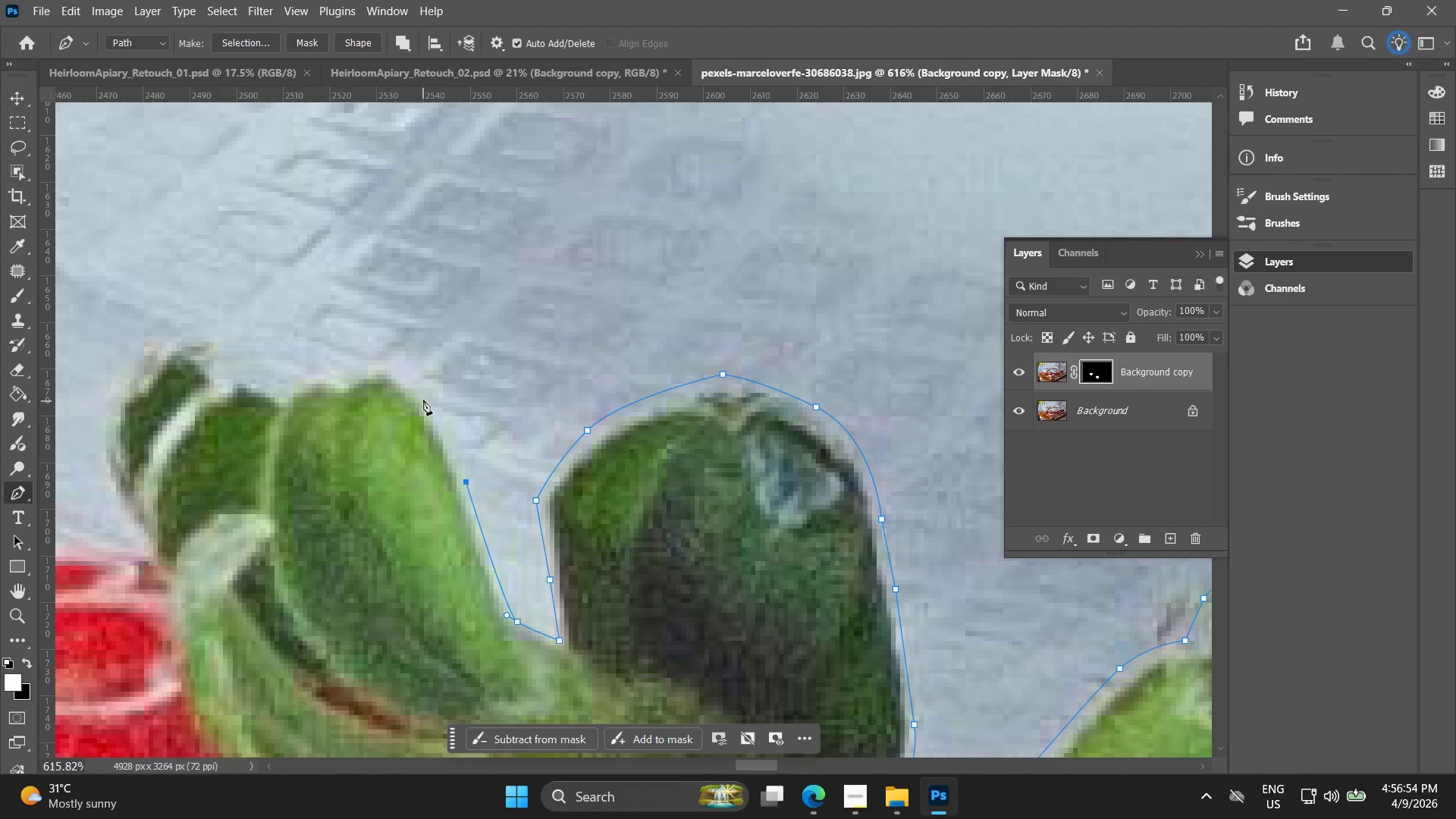 
left_click_drag(start_coordinate=[420, 394], to_coordinate=[396, 366])
 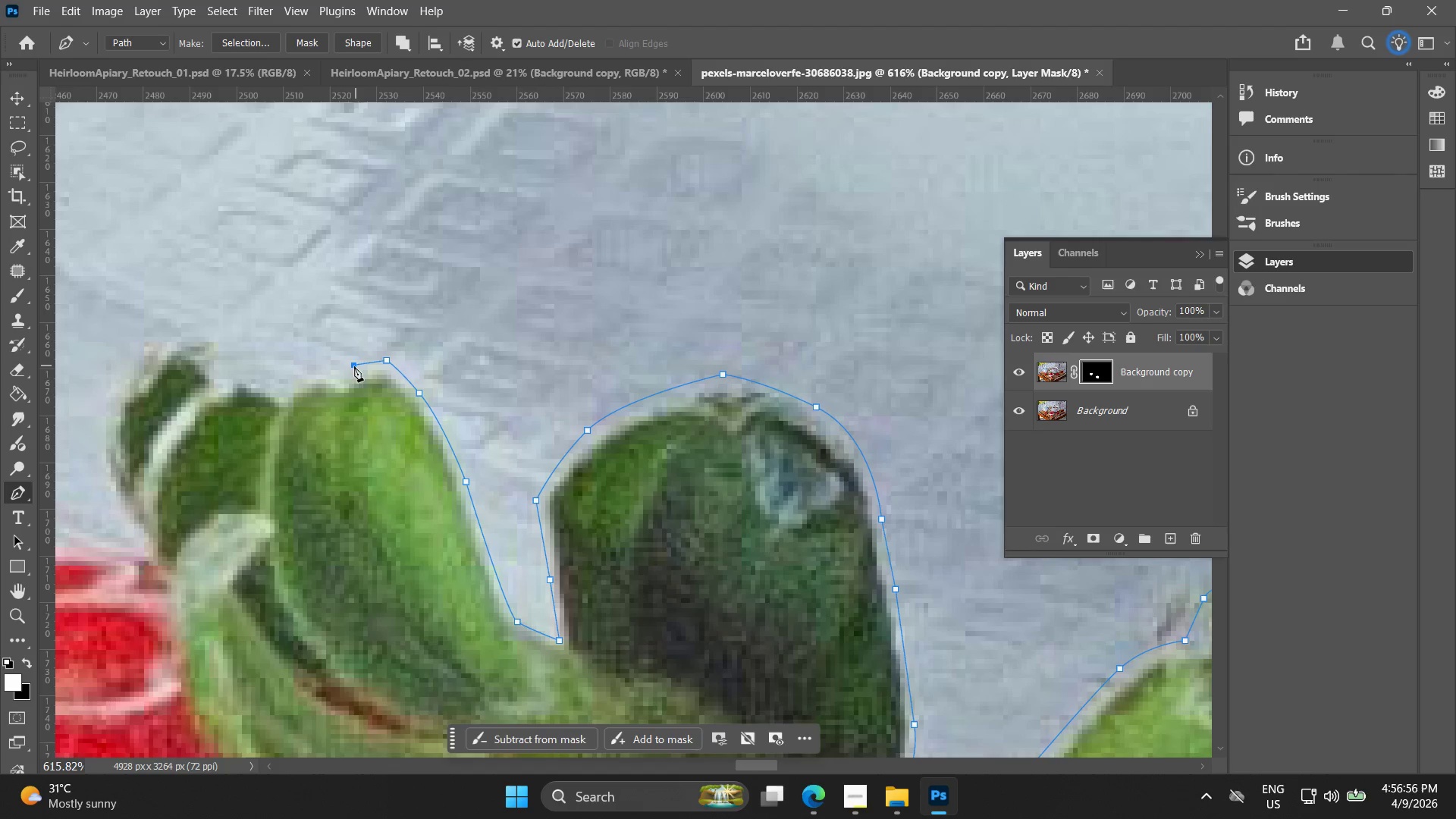 
double_click([337, 369])
 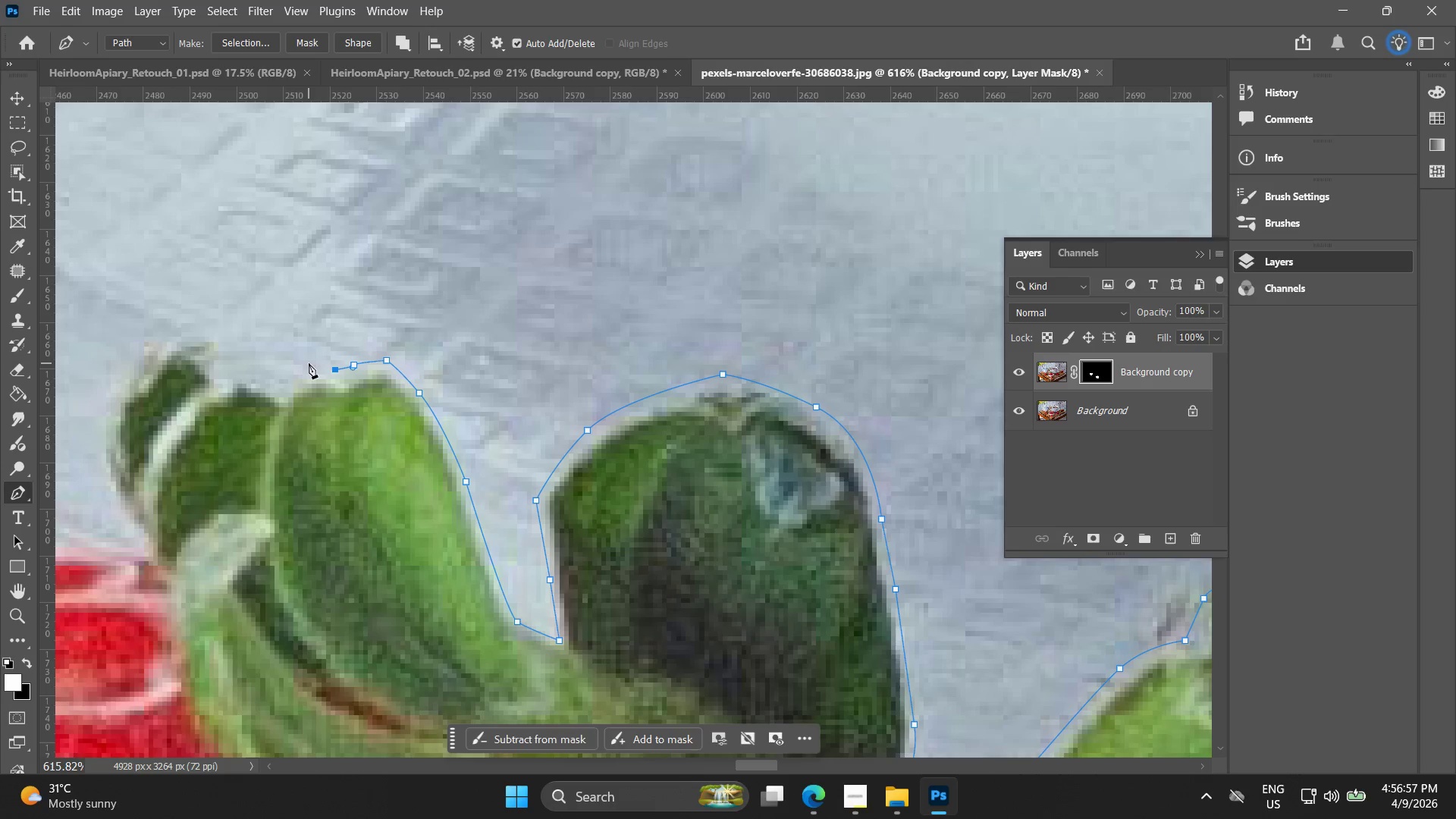 
left_click([309, 363])
 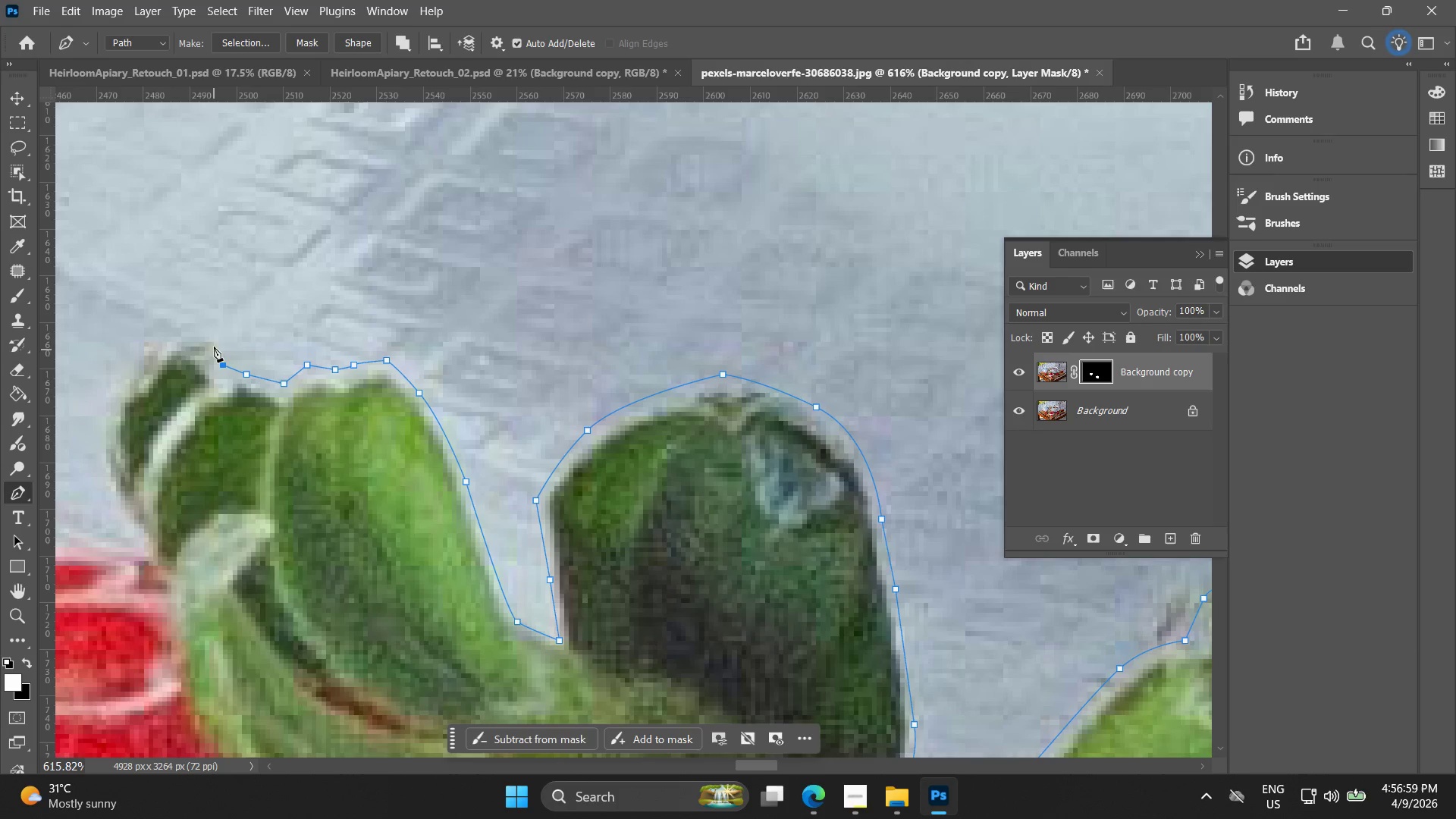 
hold_key(key=Space, duration=0.45)
 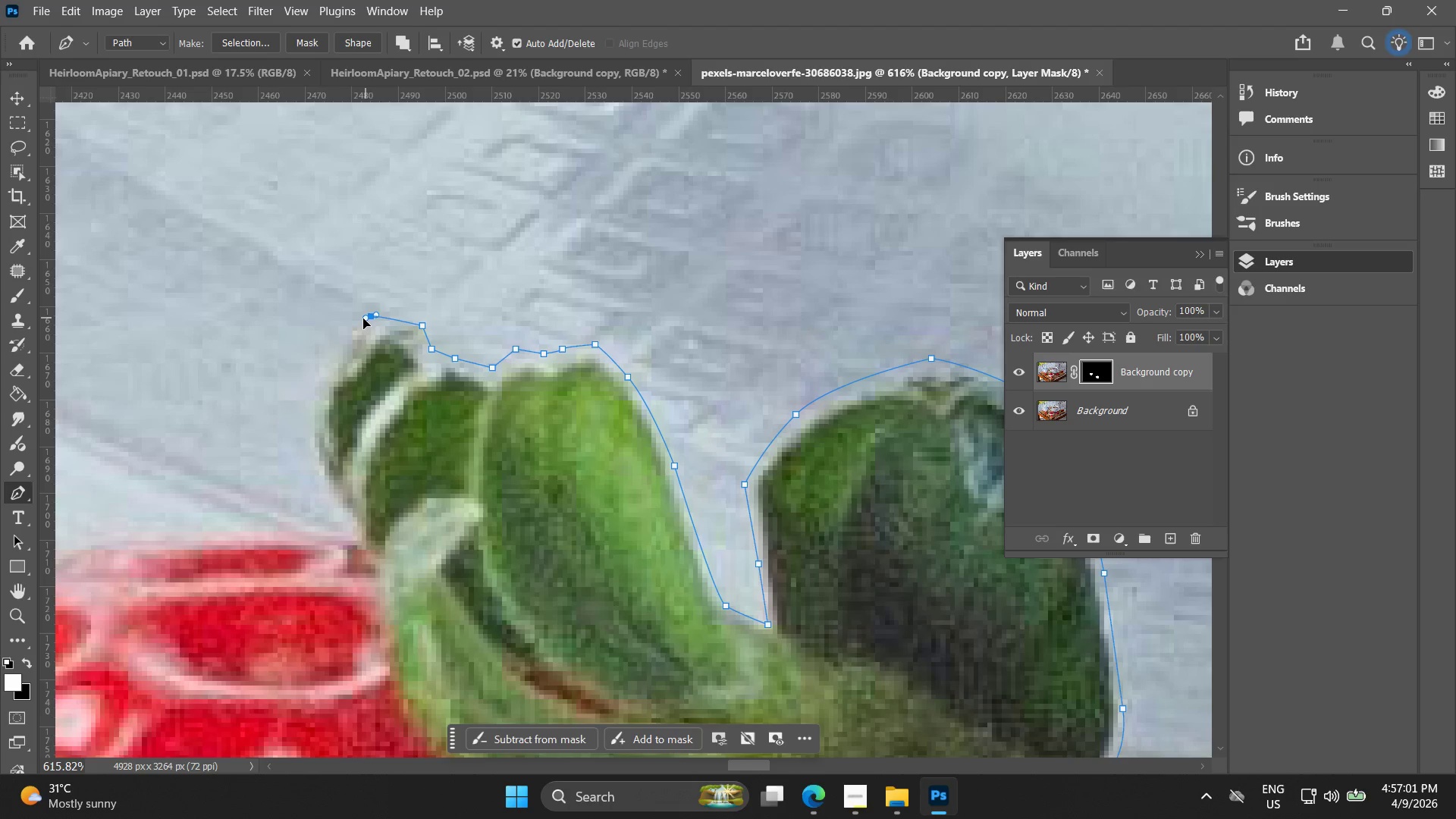 
left_click_drag(start_coordinate=[199, 331], to_coordinate=[408, 315])
 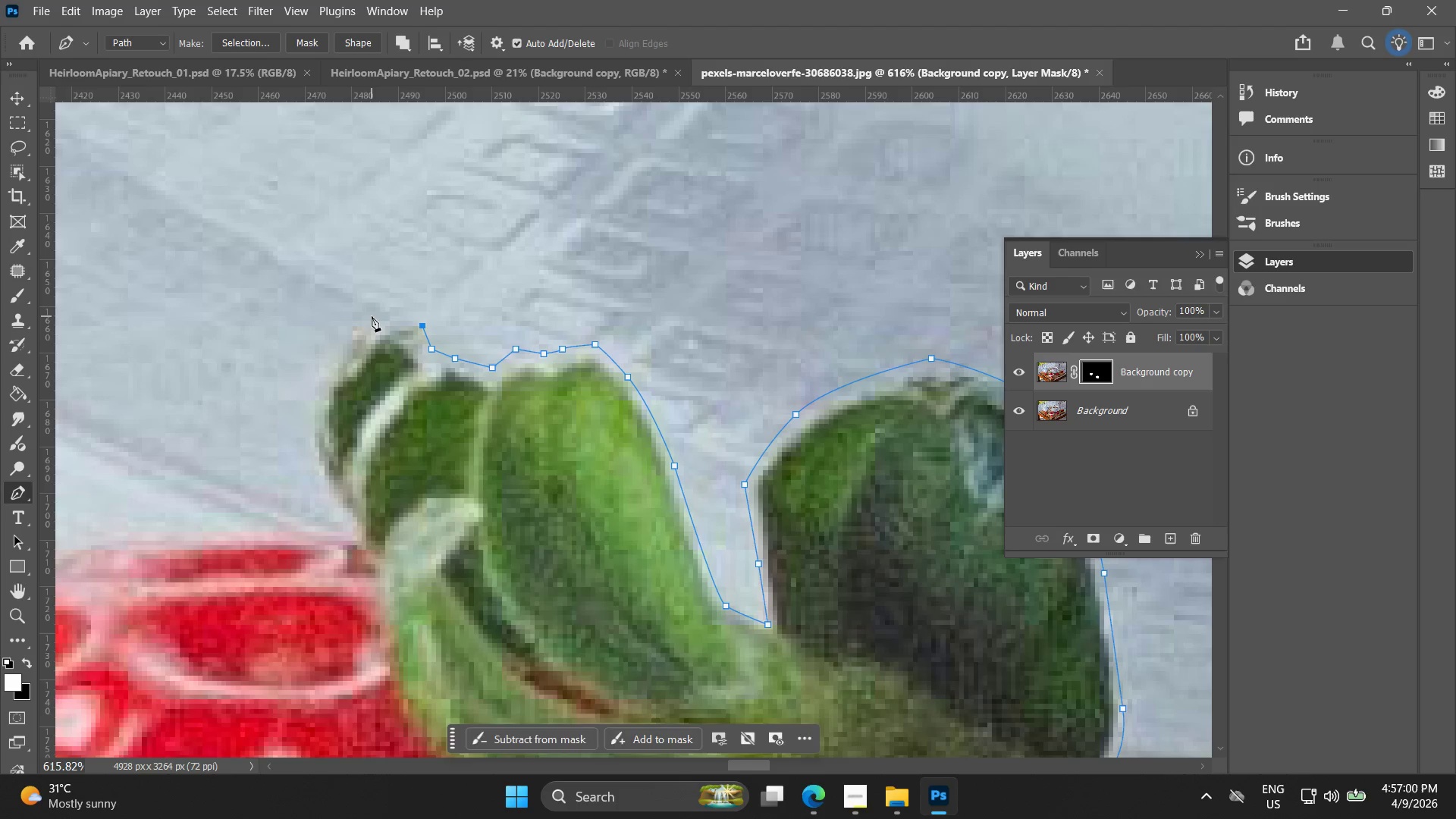 
left_click_drag(start_coordinate=[372, 316], to_coordinate=[355, 322])
 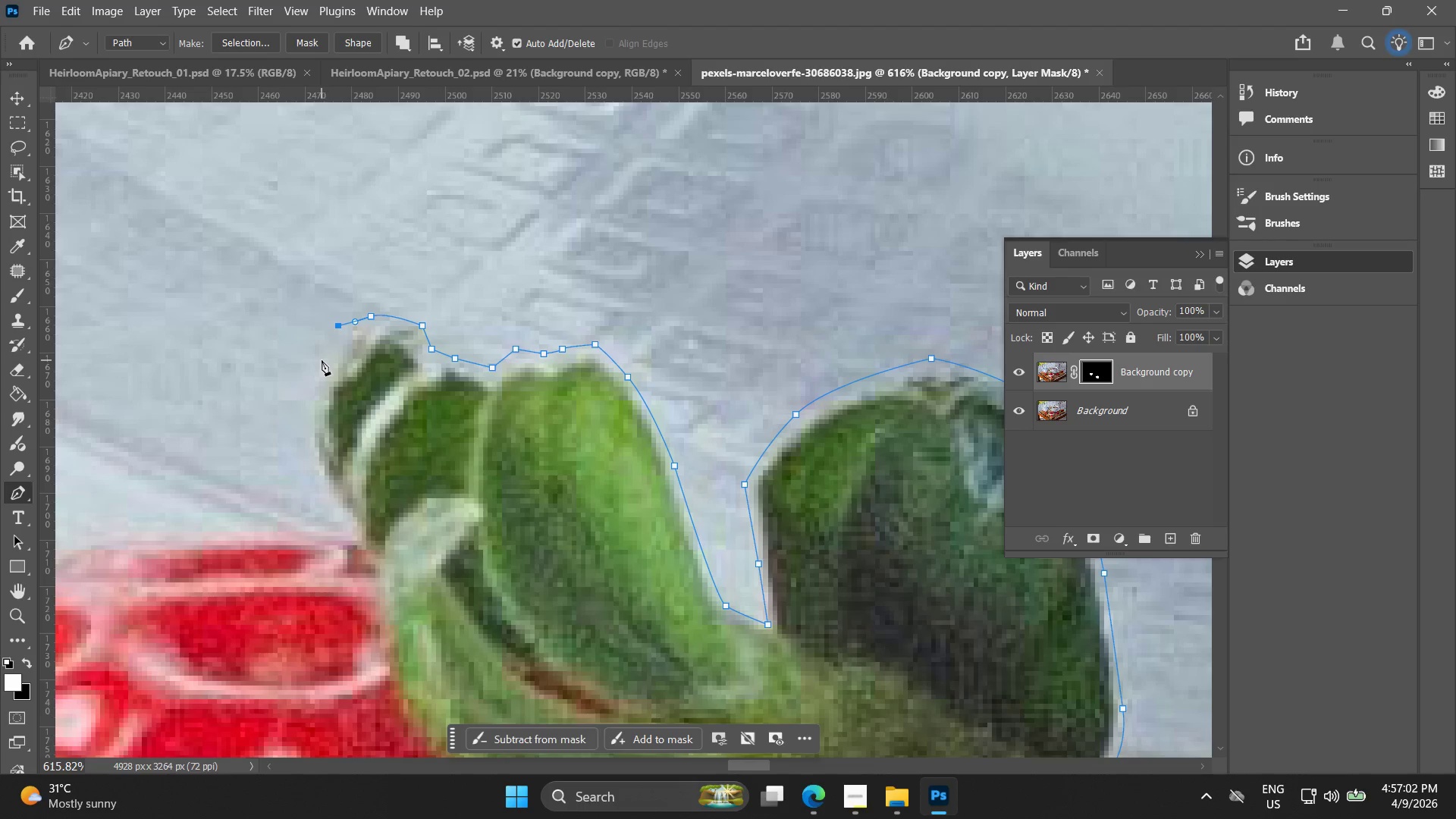 
double_click([322, 360])
 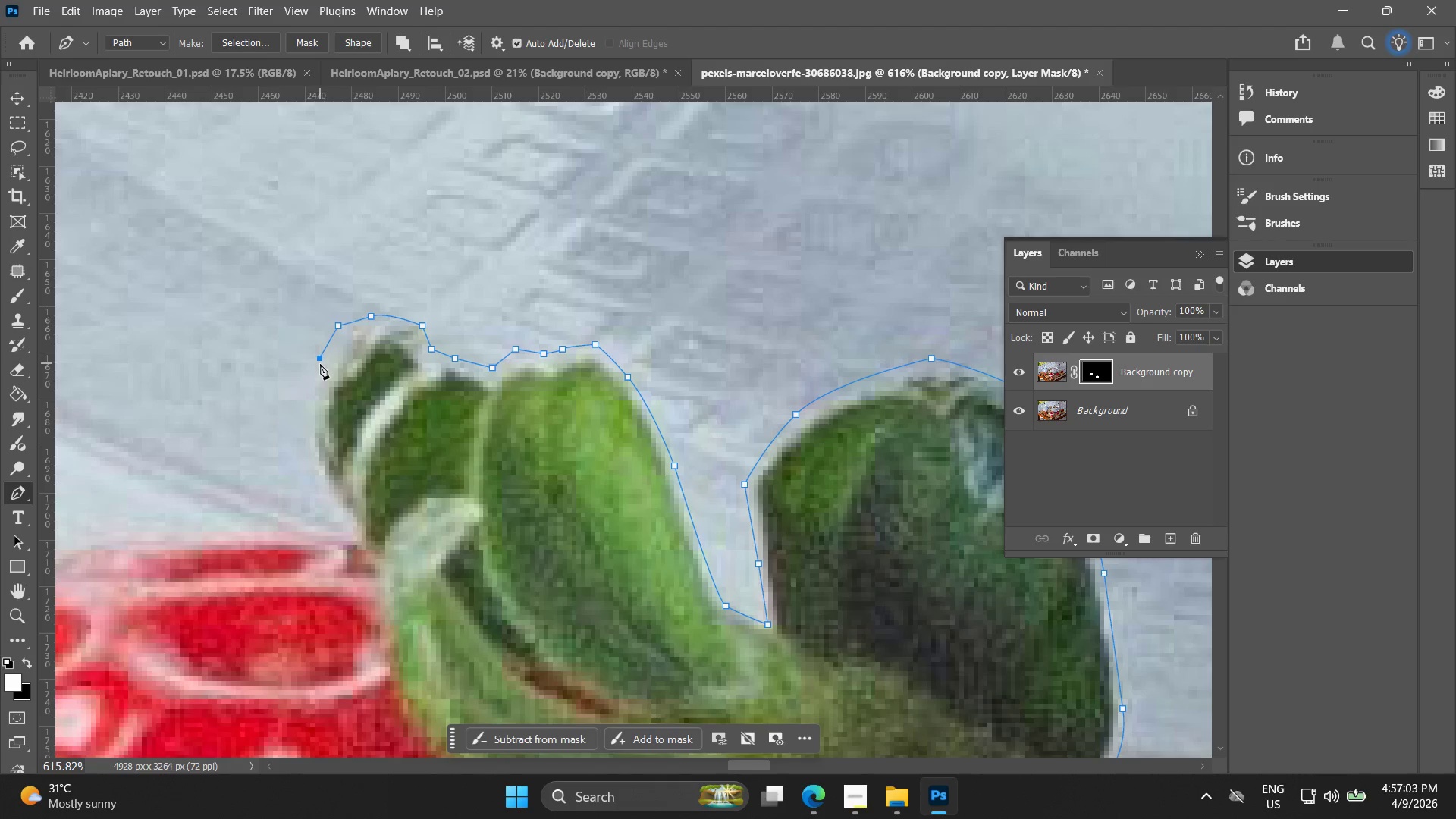 
key(Control+ControlLeft)
 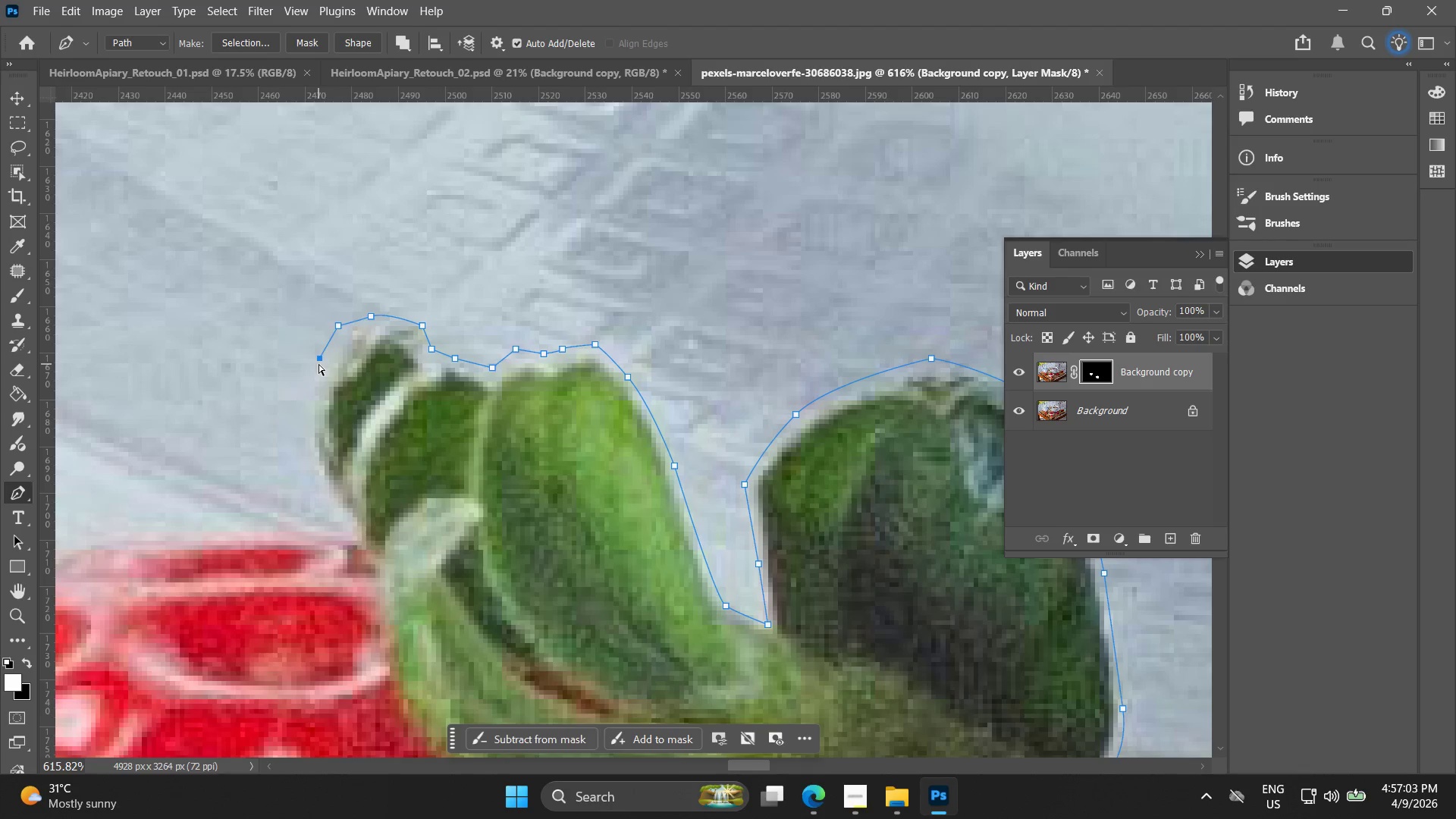 
key(Control+Z)
 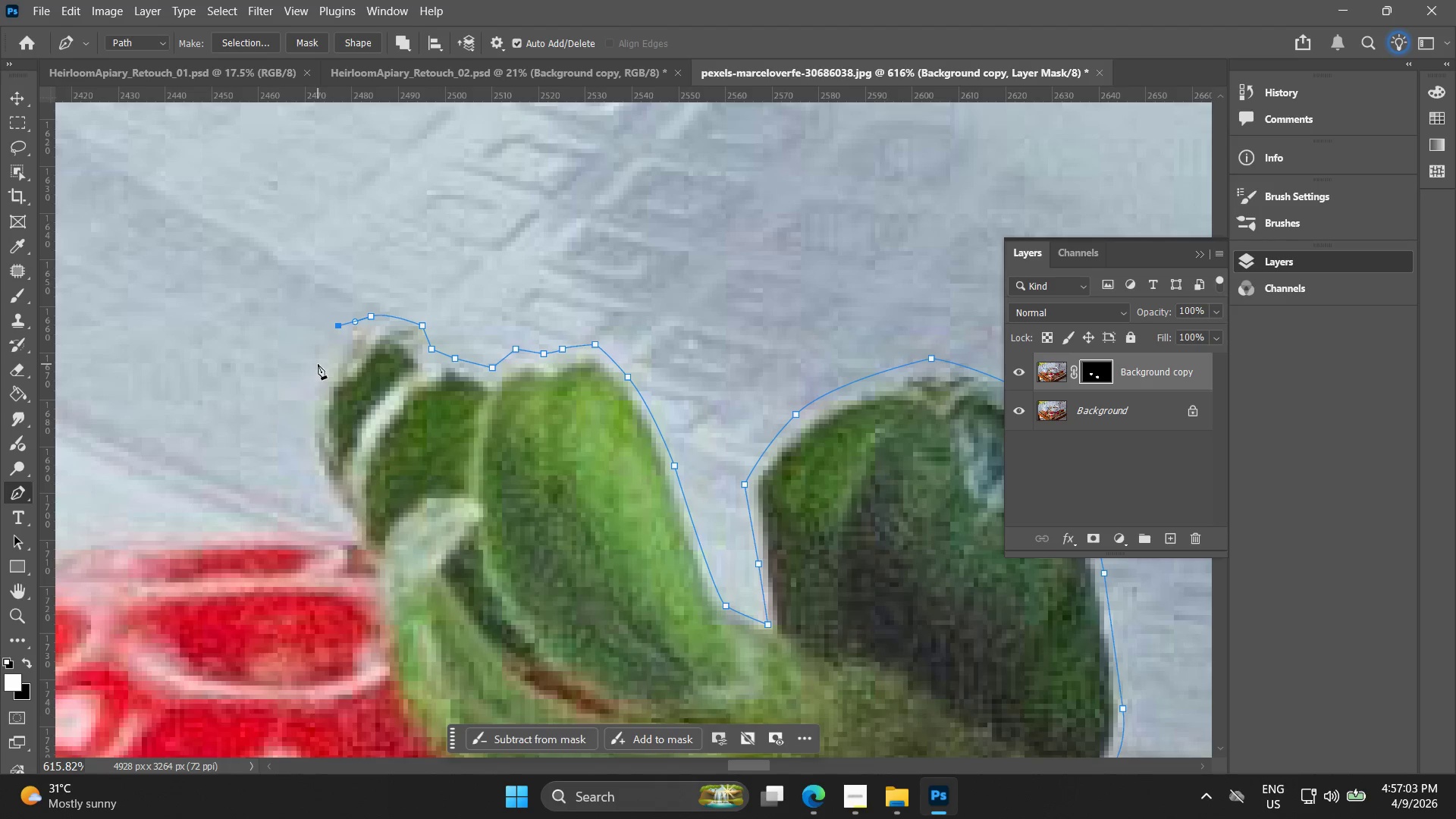 
left_click_drag(start_coordinate=[318, 364], to_coordinate=[309, 381])
 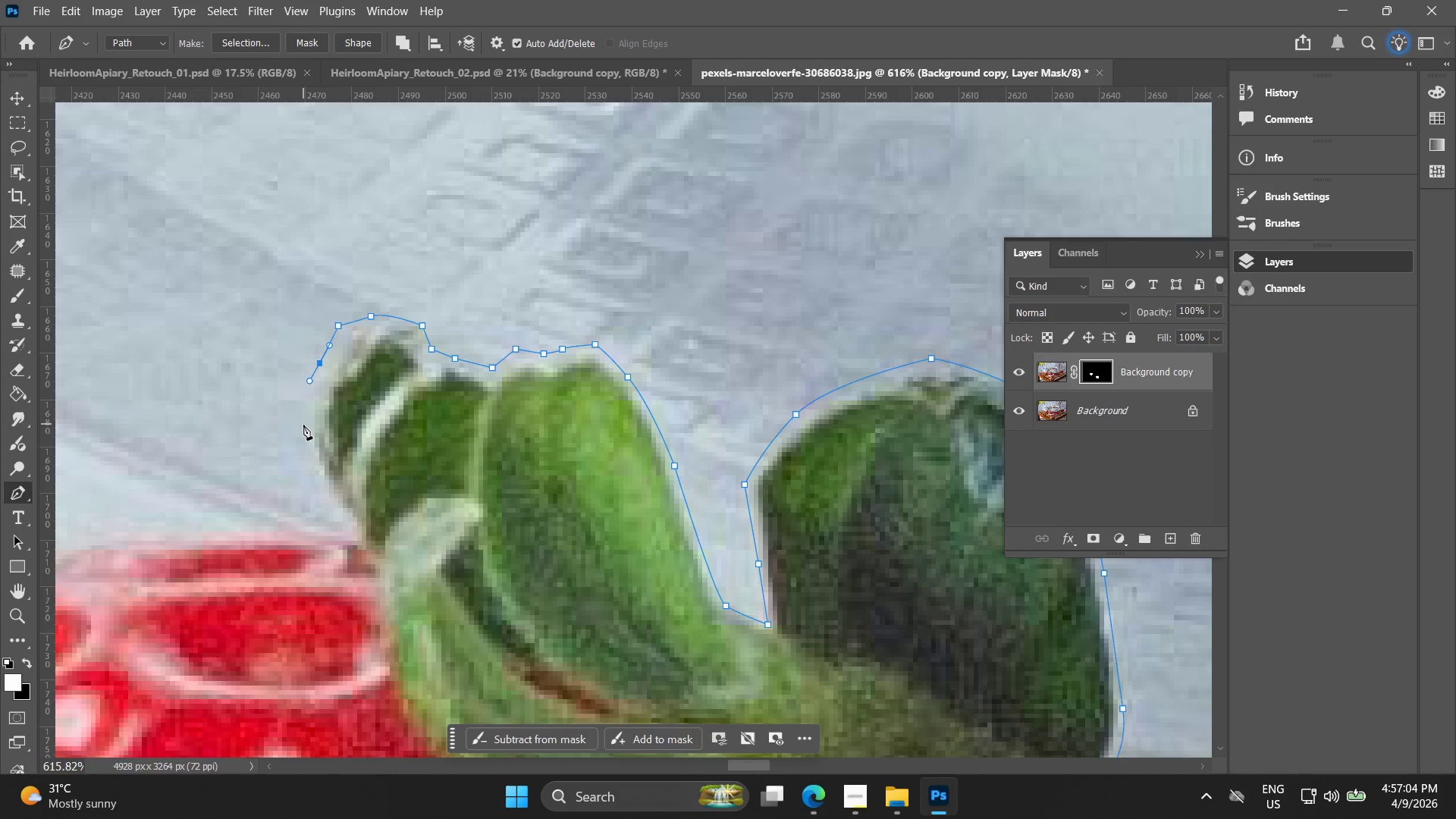 
left_click([303, 425])
 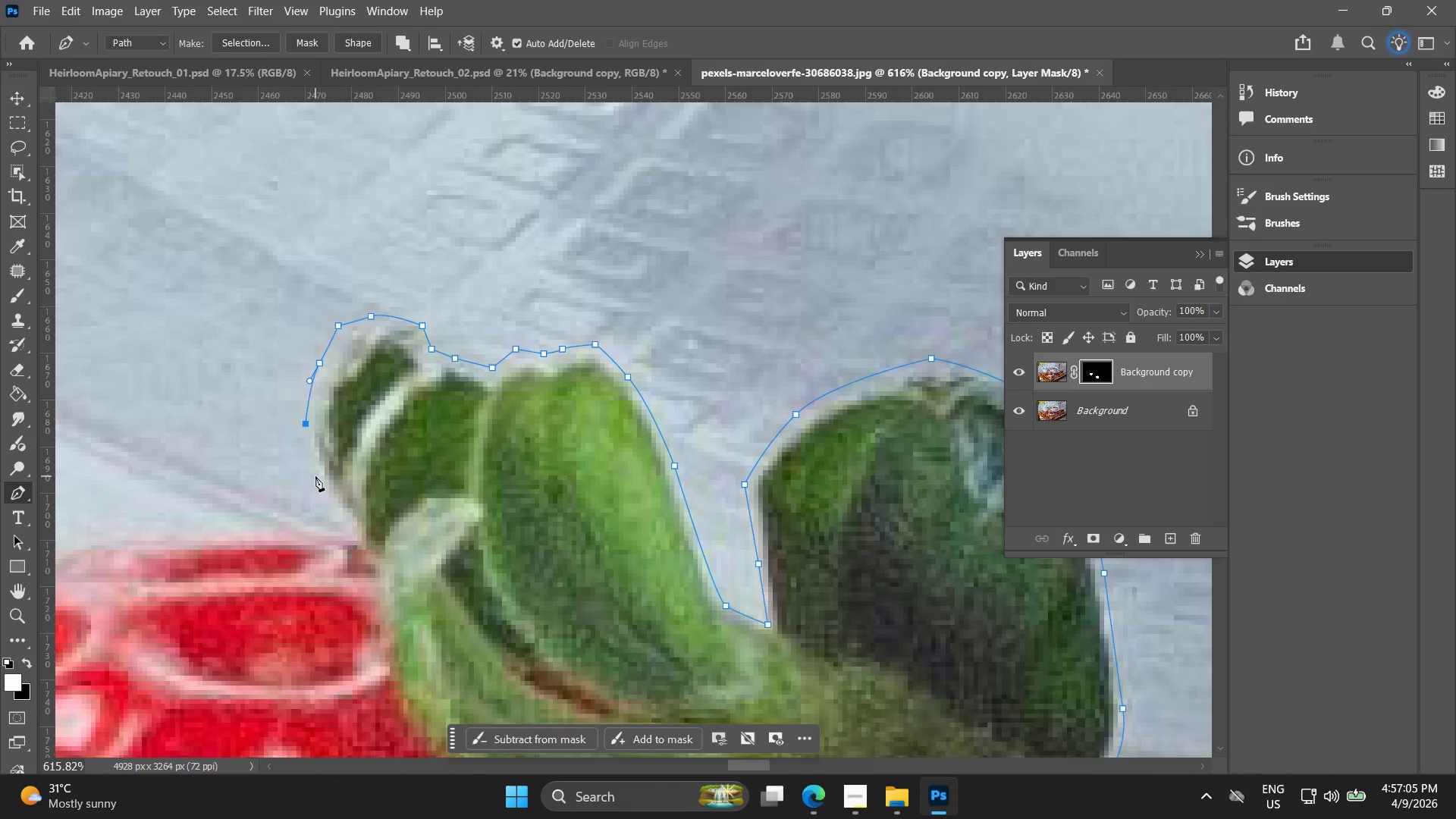 
left_click_drag(start_coordinate=[316, 476], to_coordinate=[328, 504])
 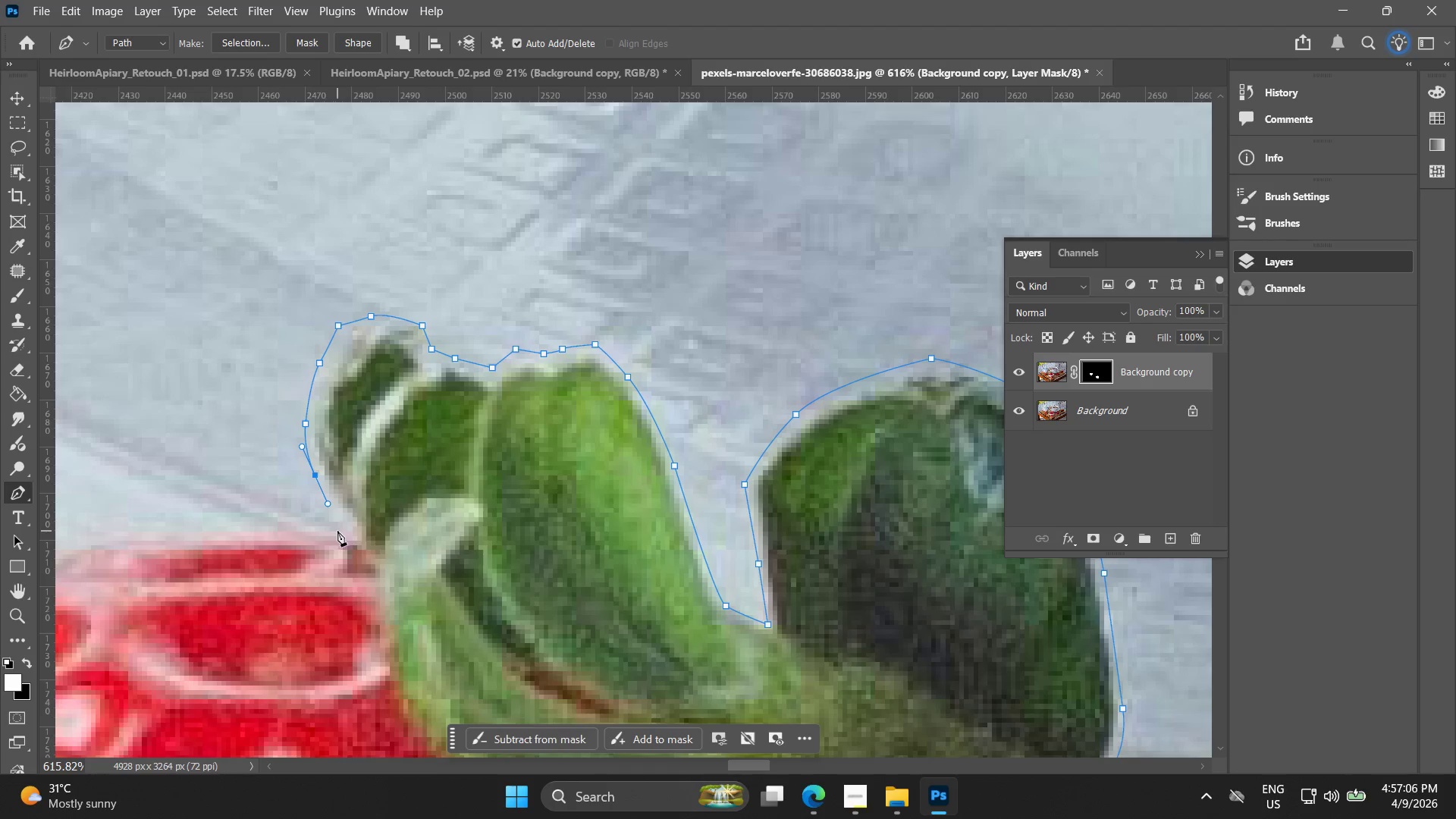 
left_click([337, 531])
 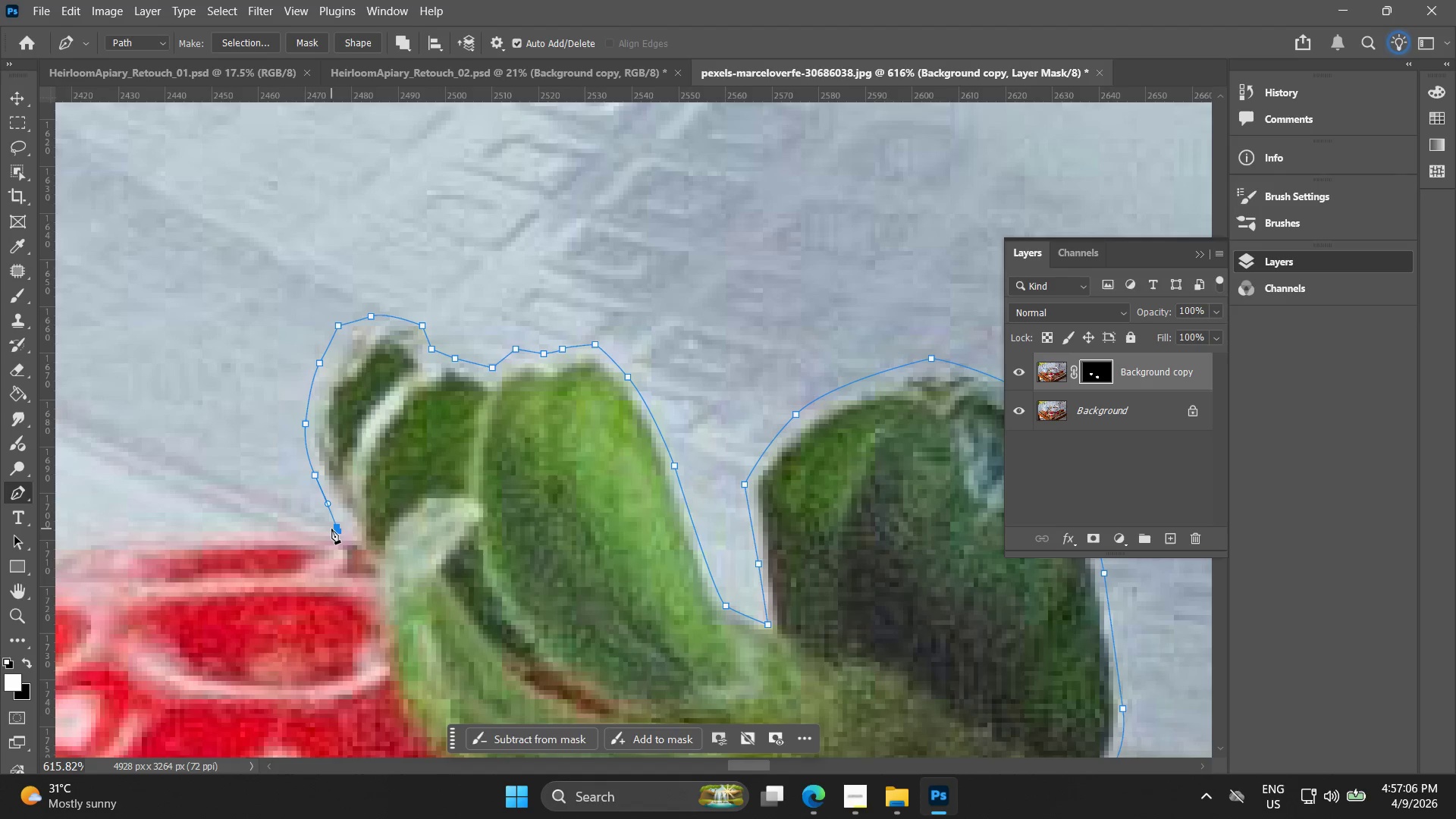 
hold_key(key=Space, duration=0.44)
 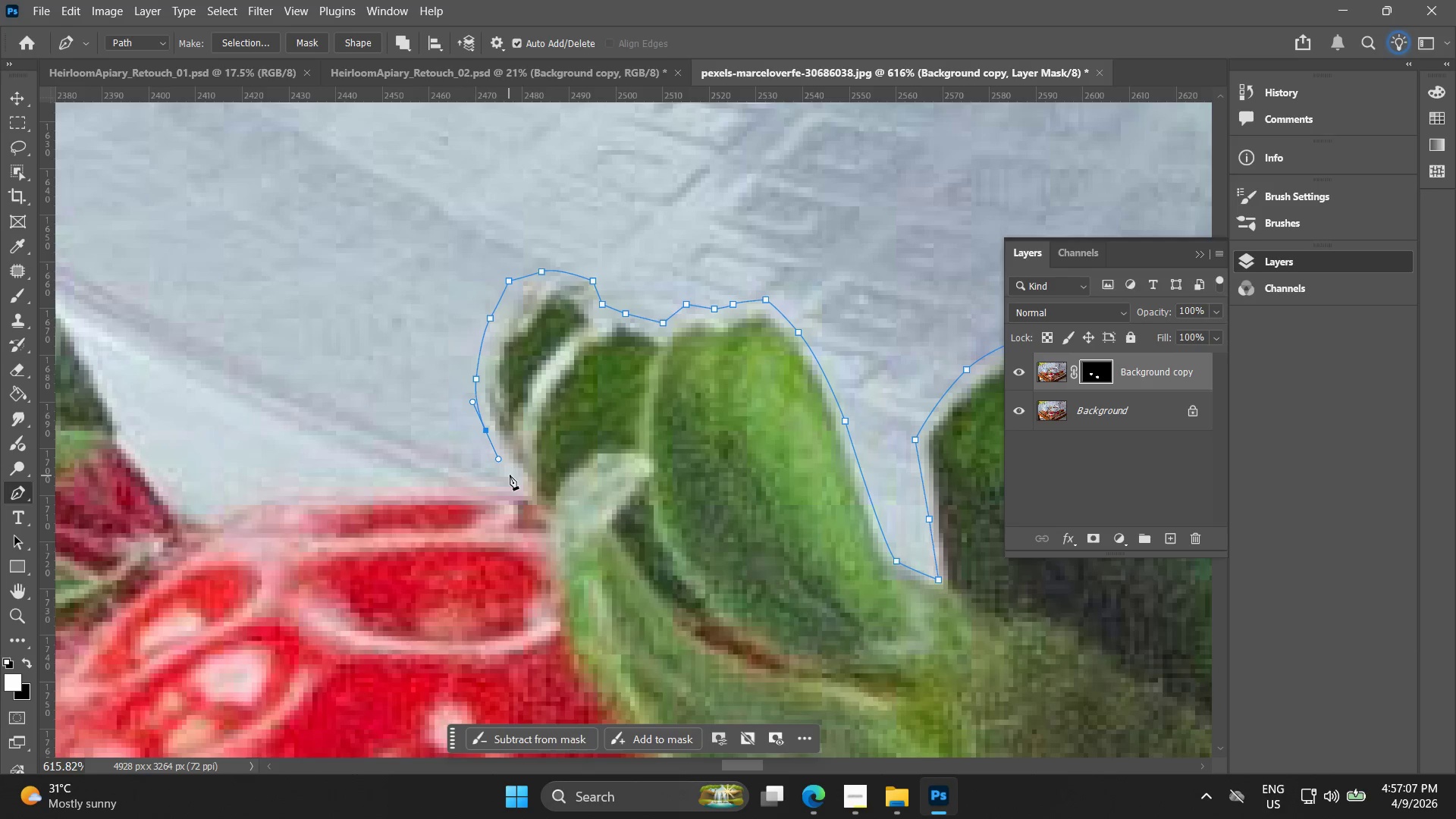 
left_click_drag(start_coordinate=[312, 519], to_coordinate=[482, 475])
 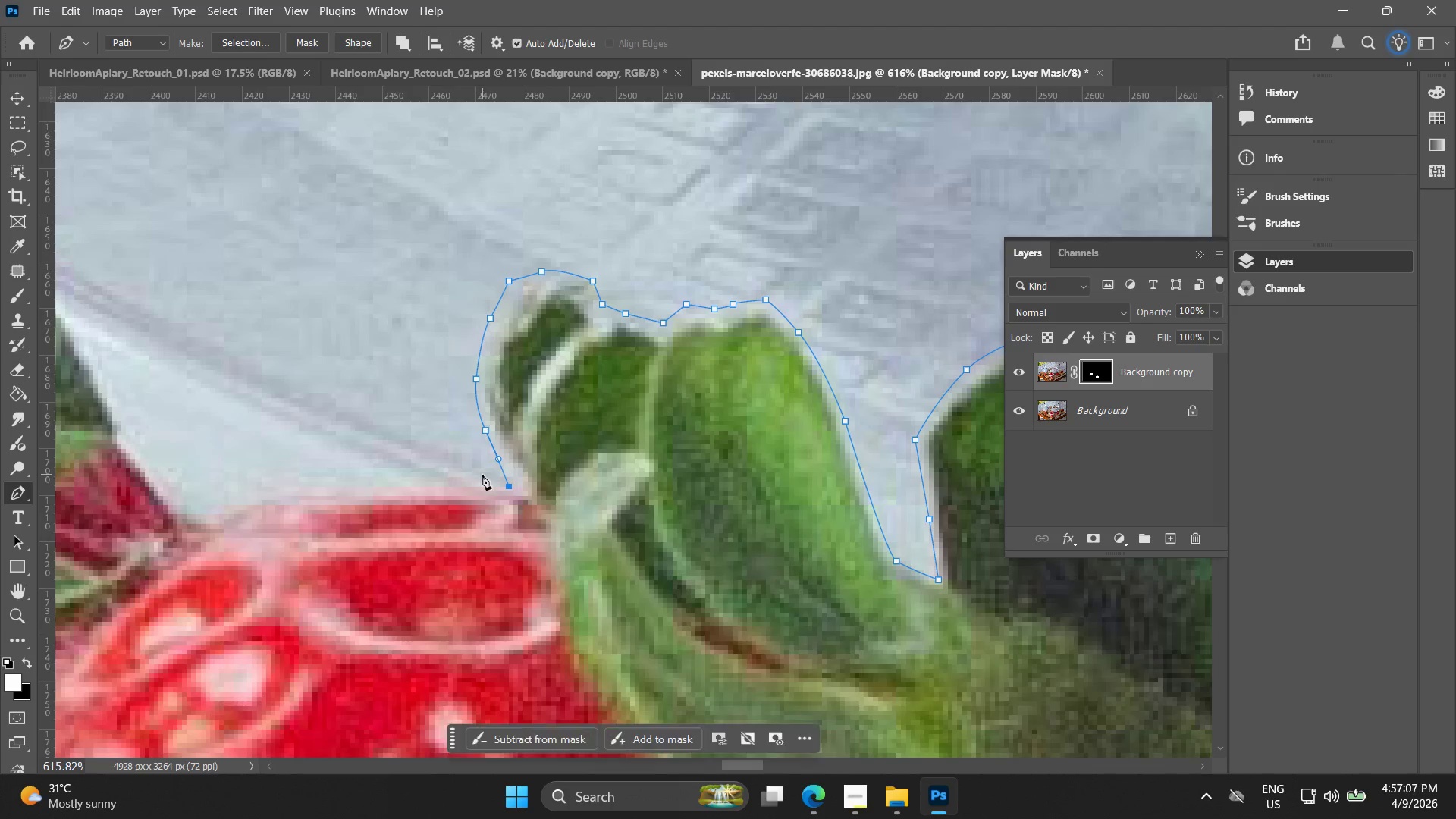 
key(Control+ControlLeft)
 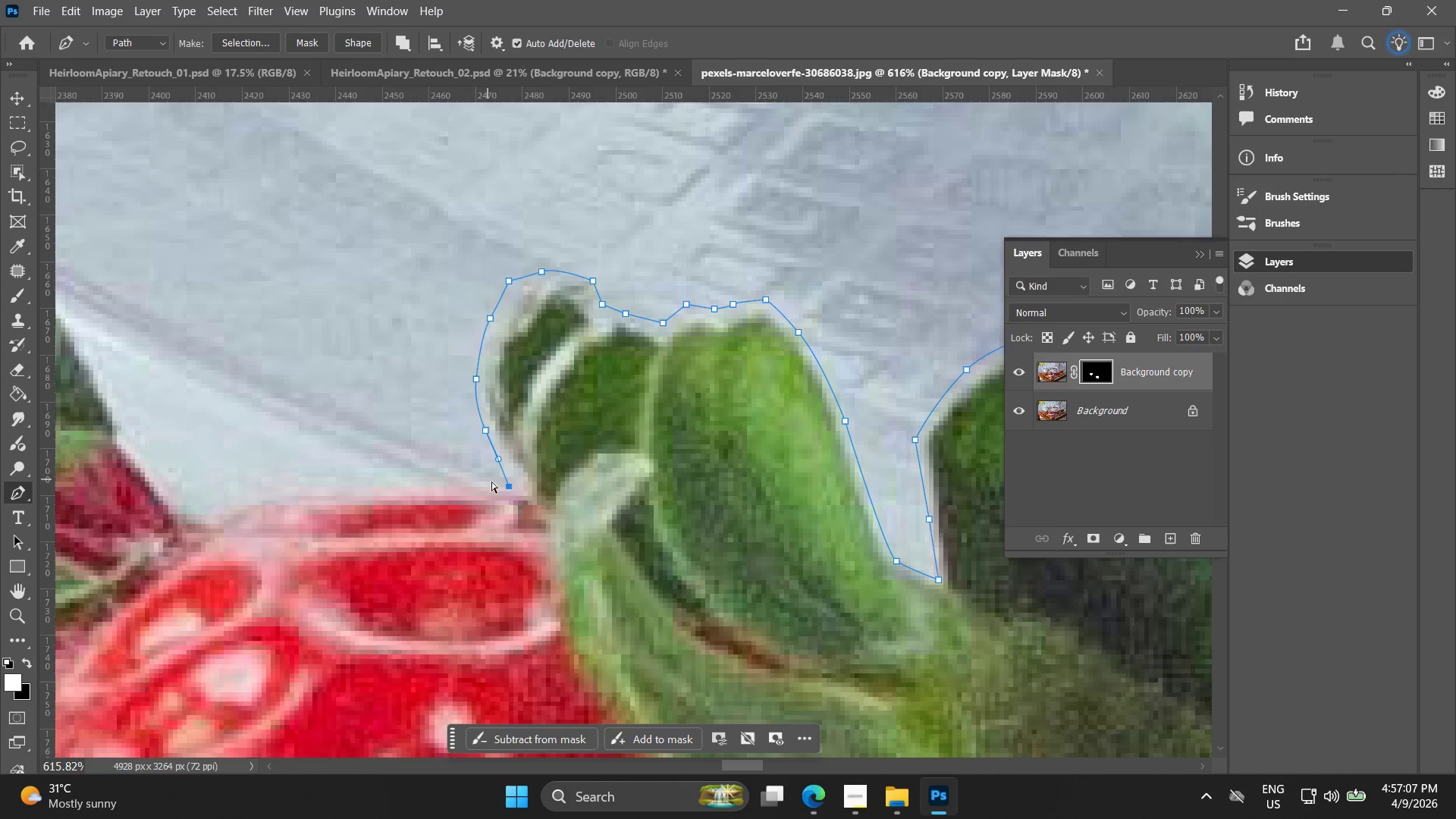 
key(Control+Z)
 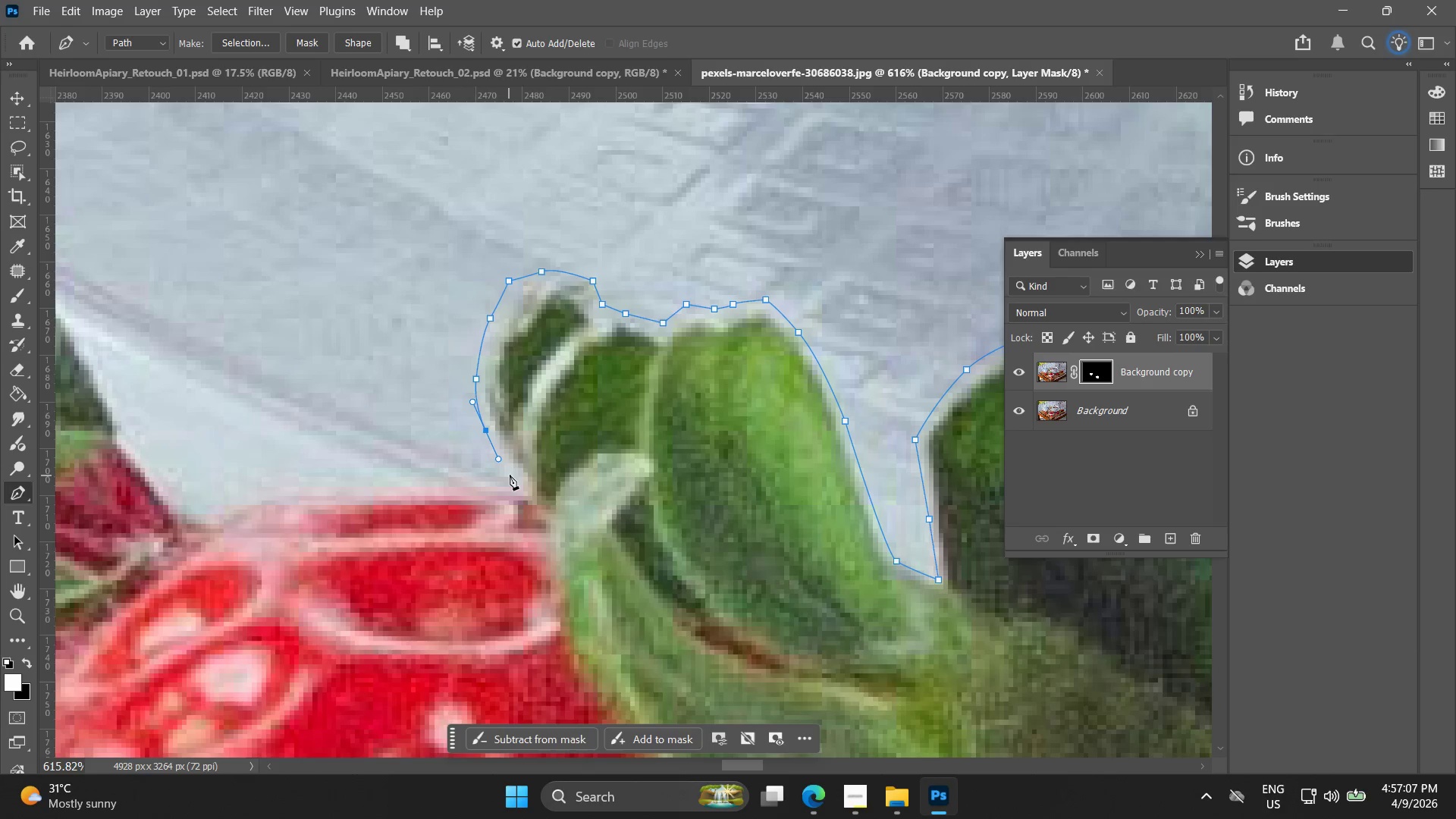 
left_click([510, 473])
 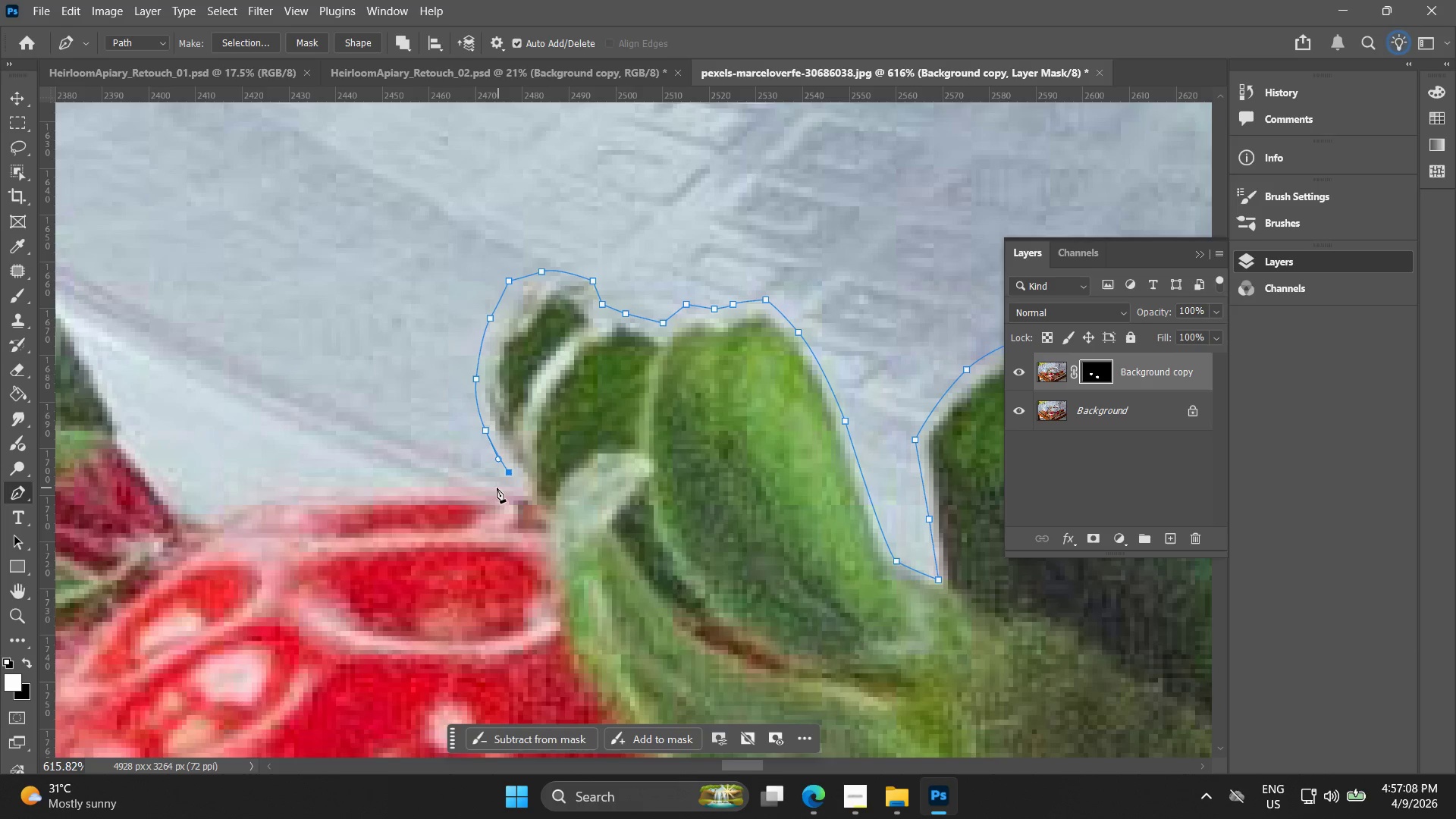 
left_click_drag(start_coordinate=[472, 488], to_coordinate=[457, 486])
 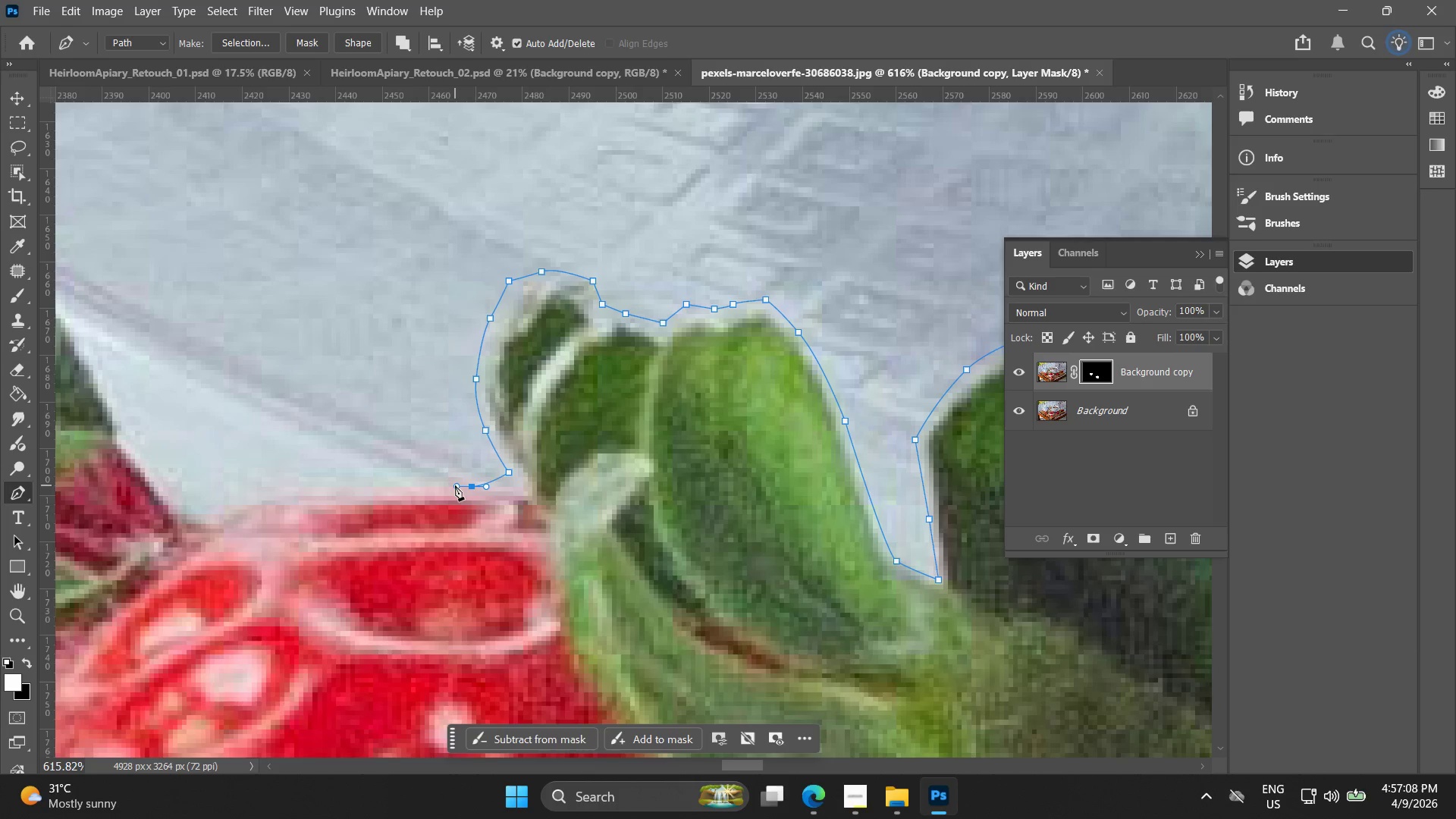 
key(Control+ControlLeft)
 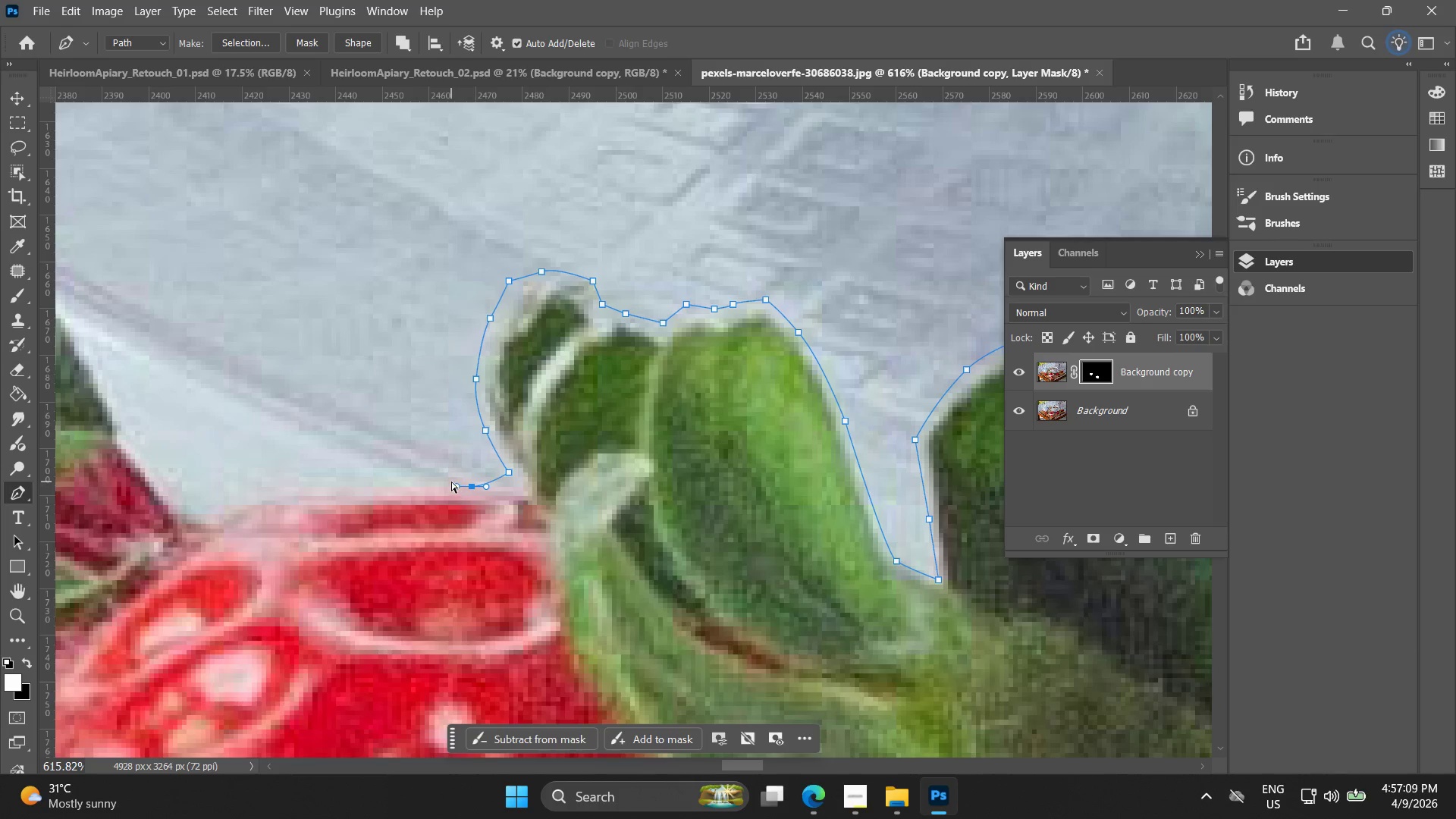 
key(Control+Z)
 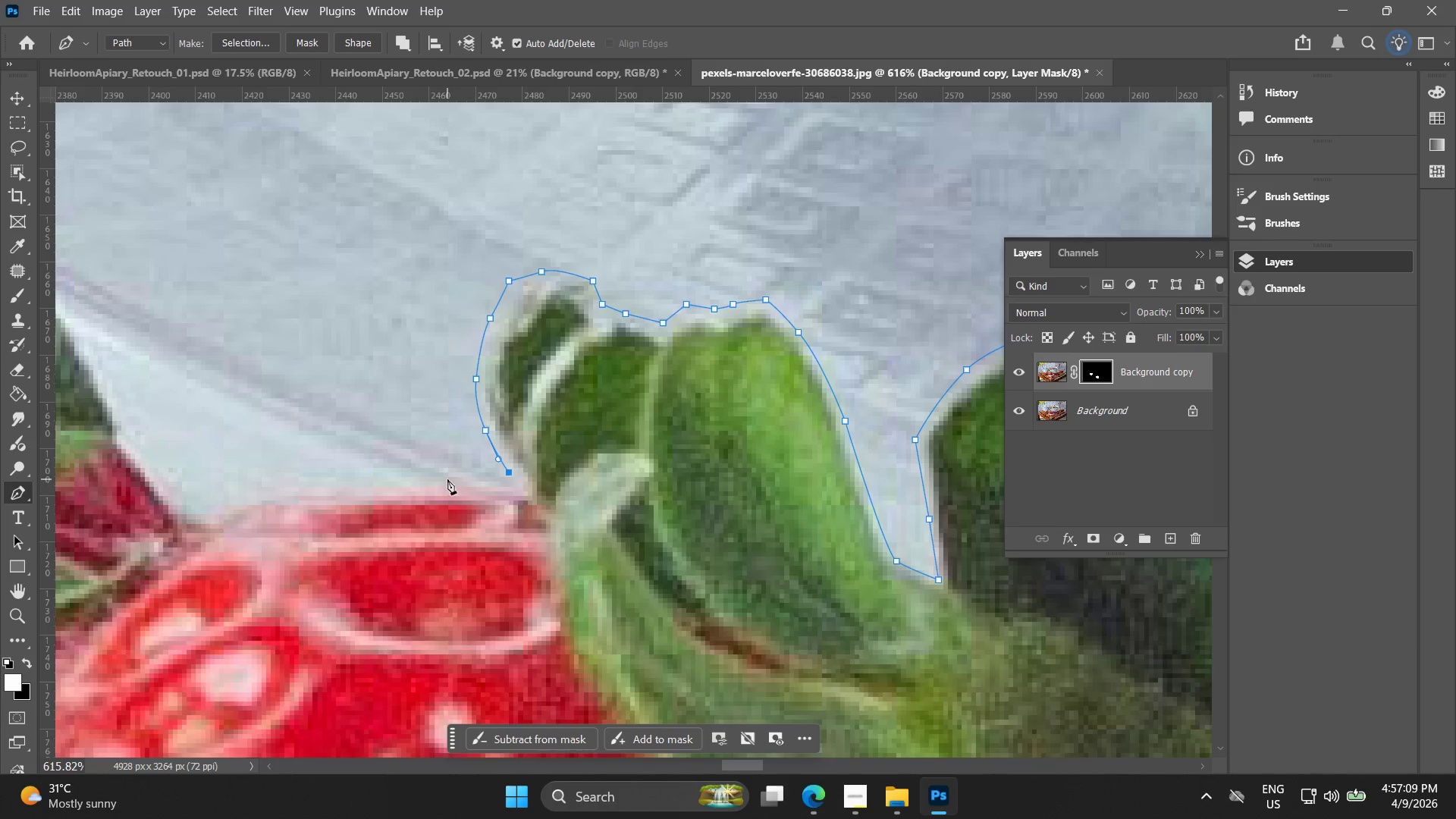 
left_click_drag(start_coordinate=[447, 479], to_coordinate=[406, 475])
 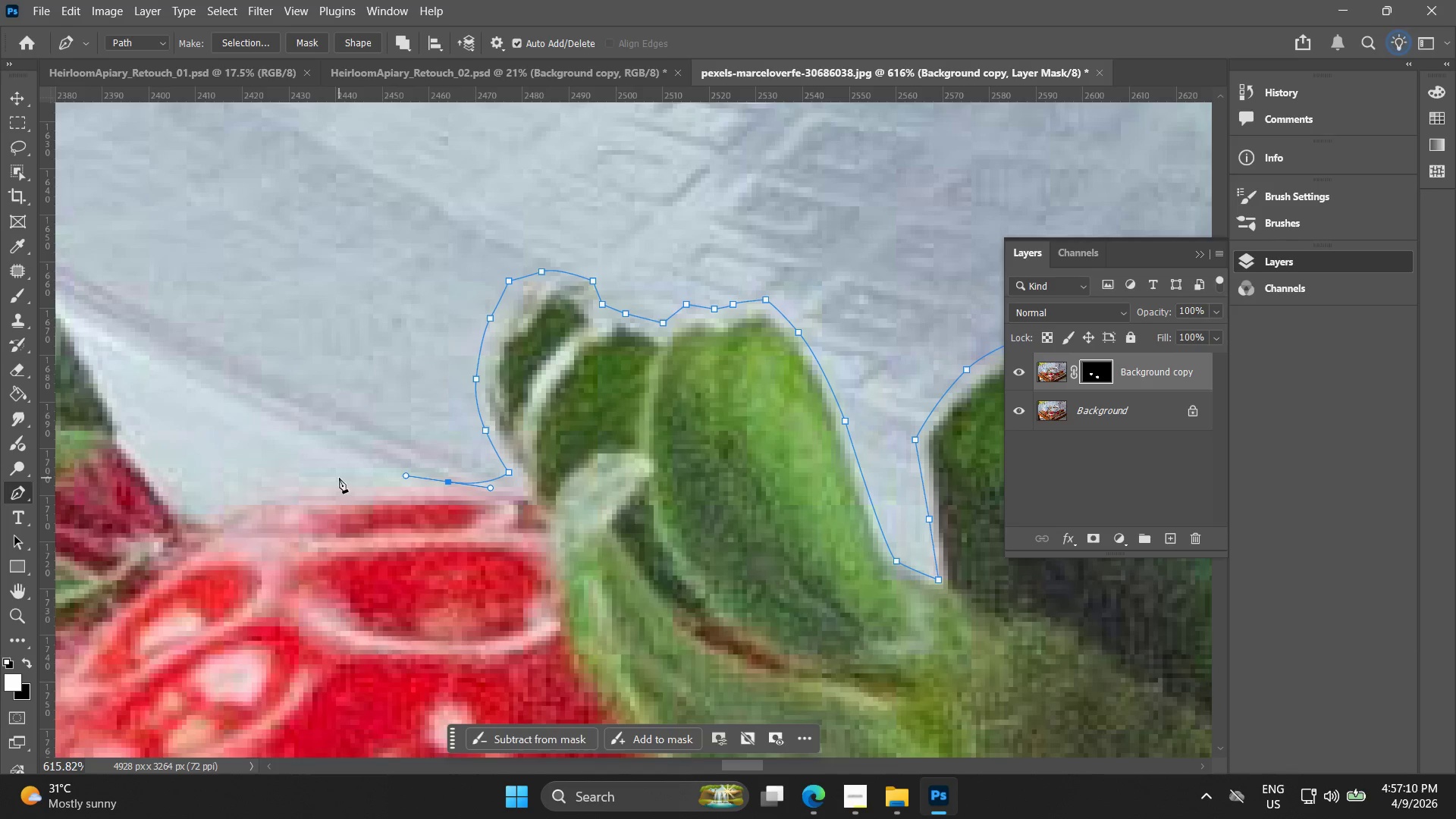 
left_click_drag(start_coordinate=[339, 479], to_coordinate=[330, 482])
 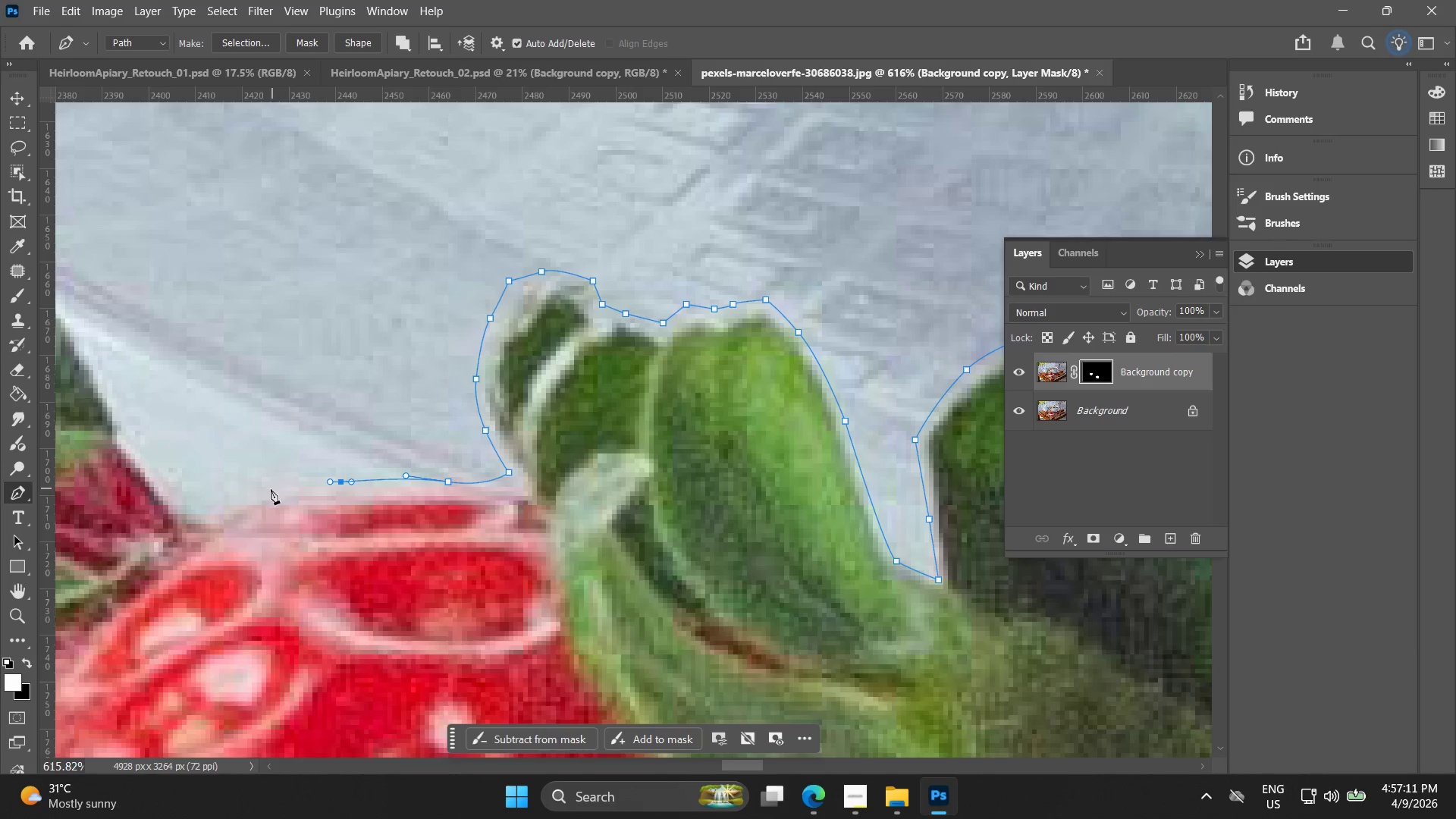 
left_click([257, 498])
 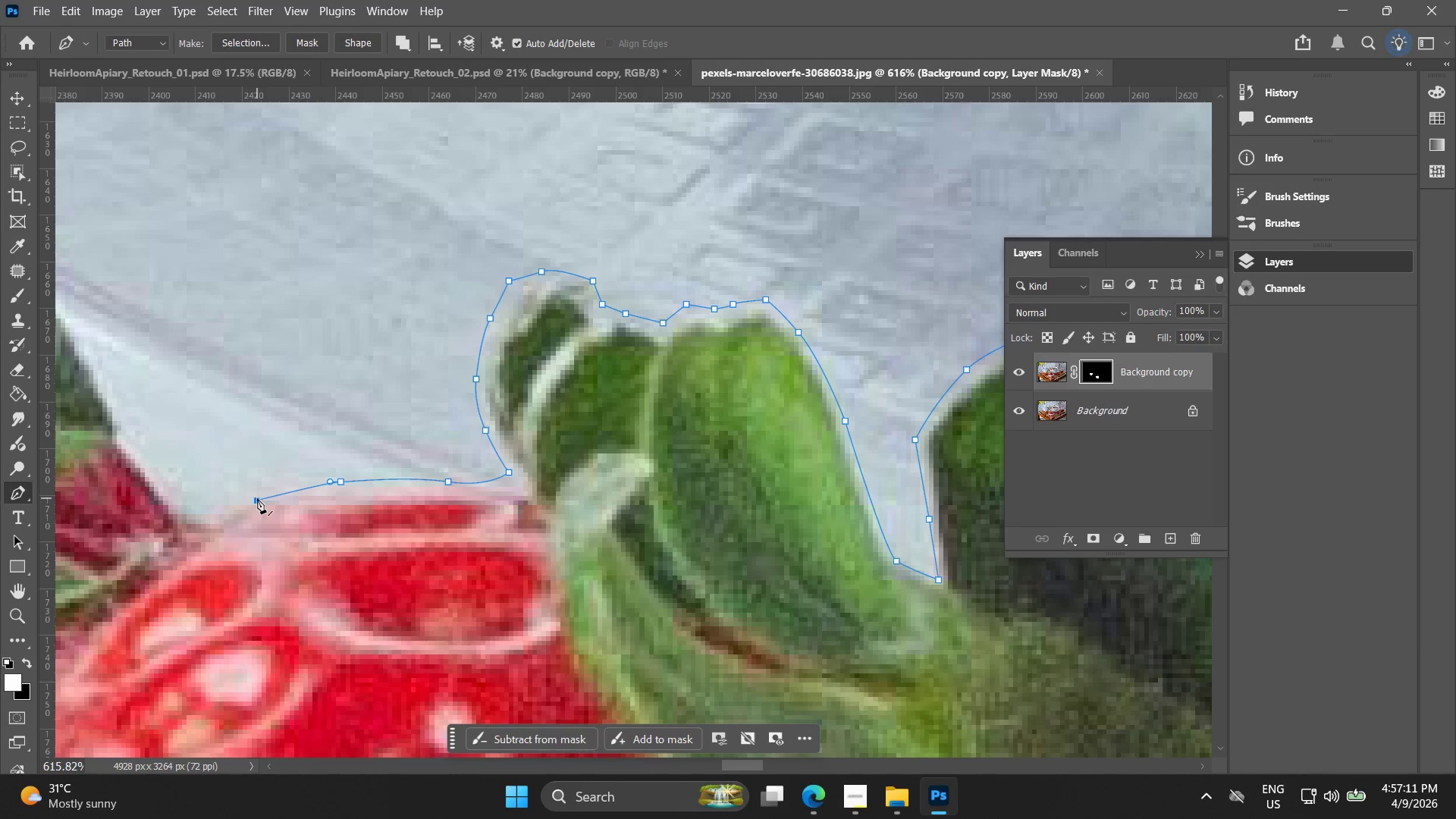 
key(Control+ControlLeft)
 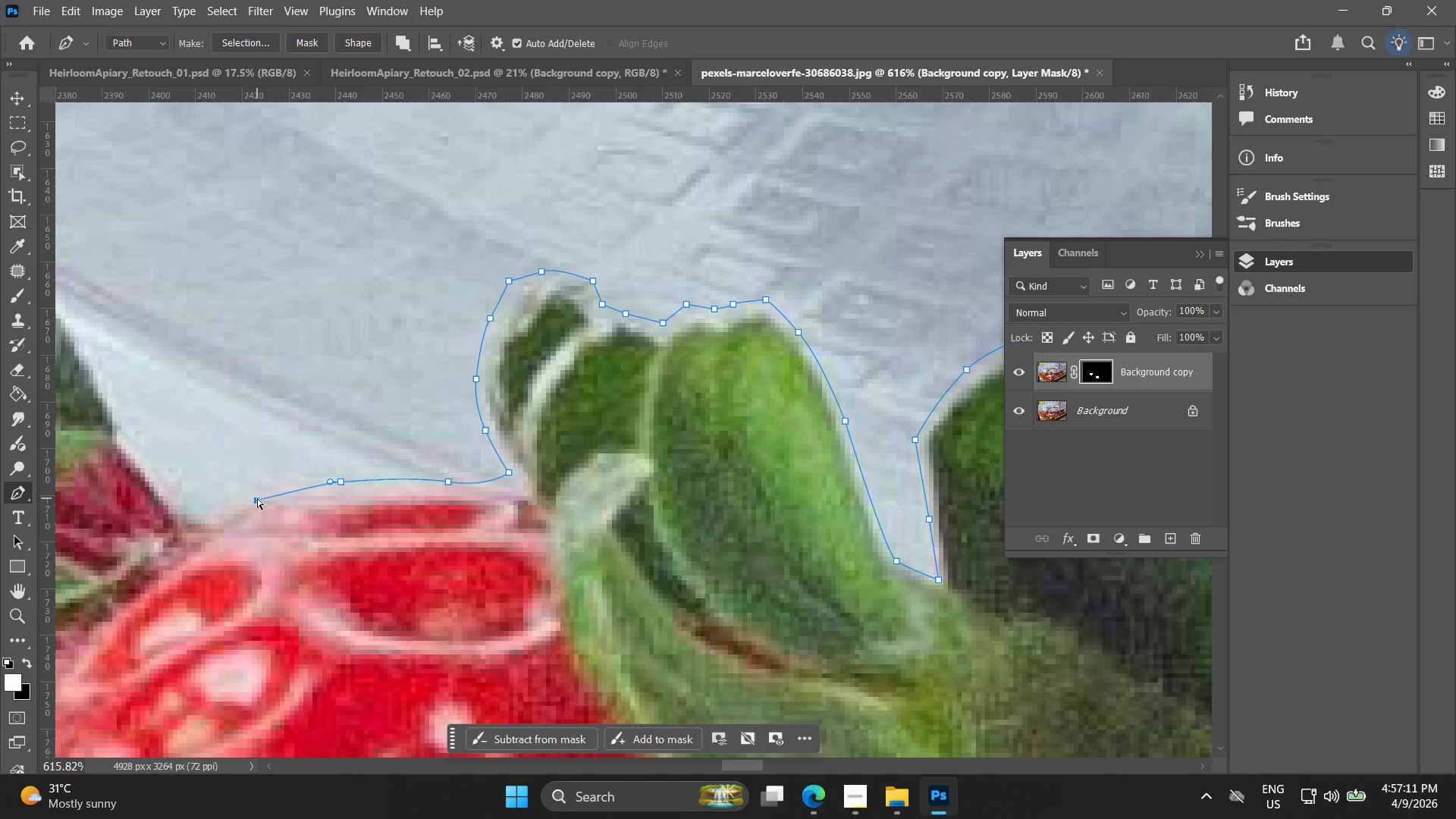 
key(Control+Z)
 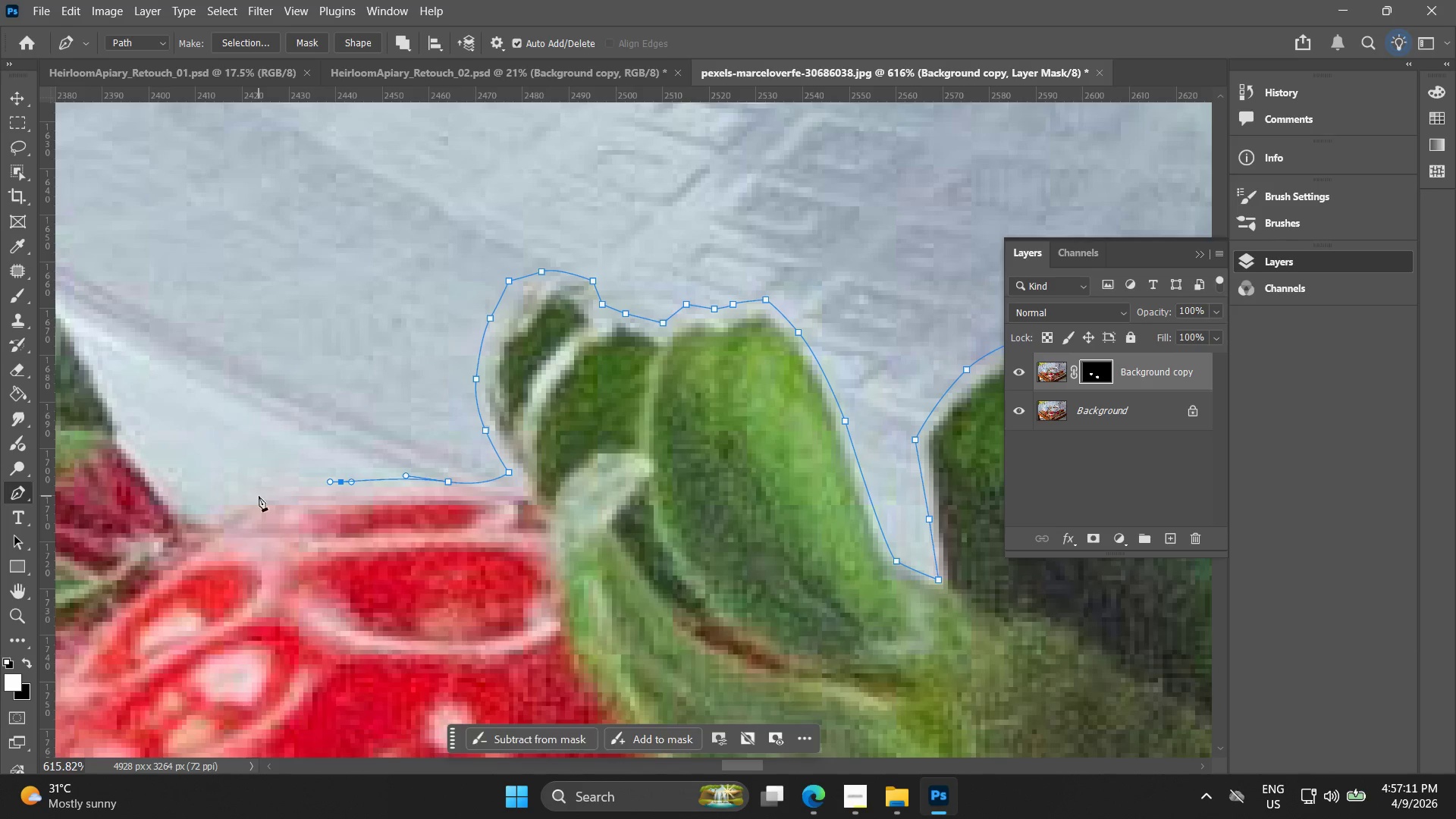 
left_click_drag(start_coordinate=[256, 496], to_coordinate=[230, 508])
 